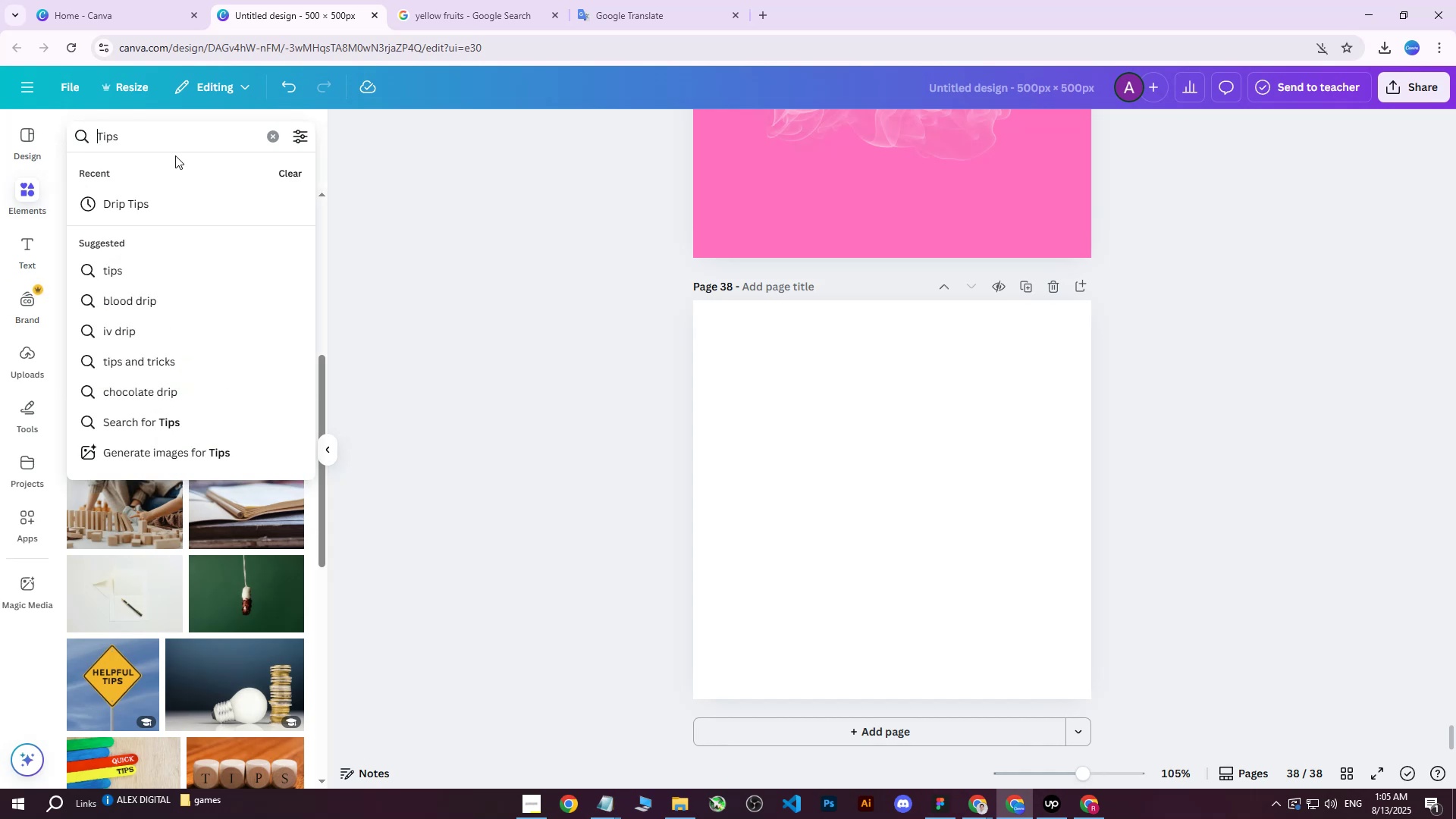 
key(Enter)
 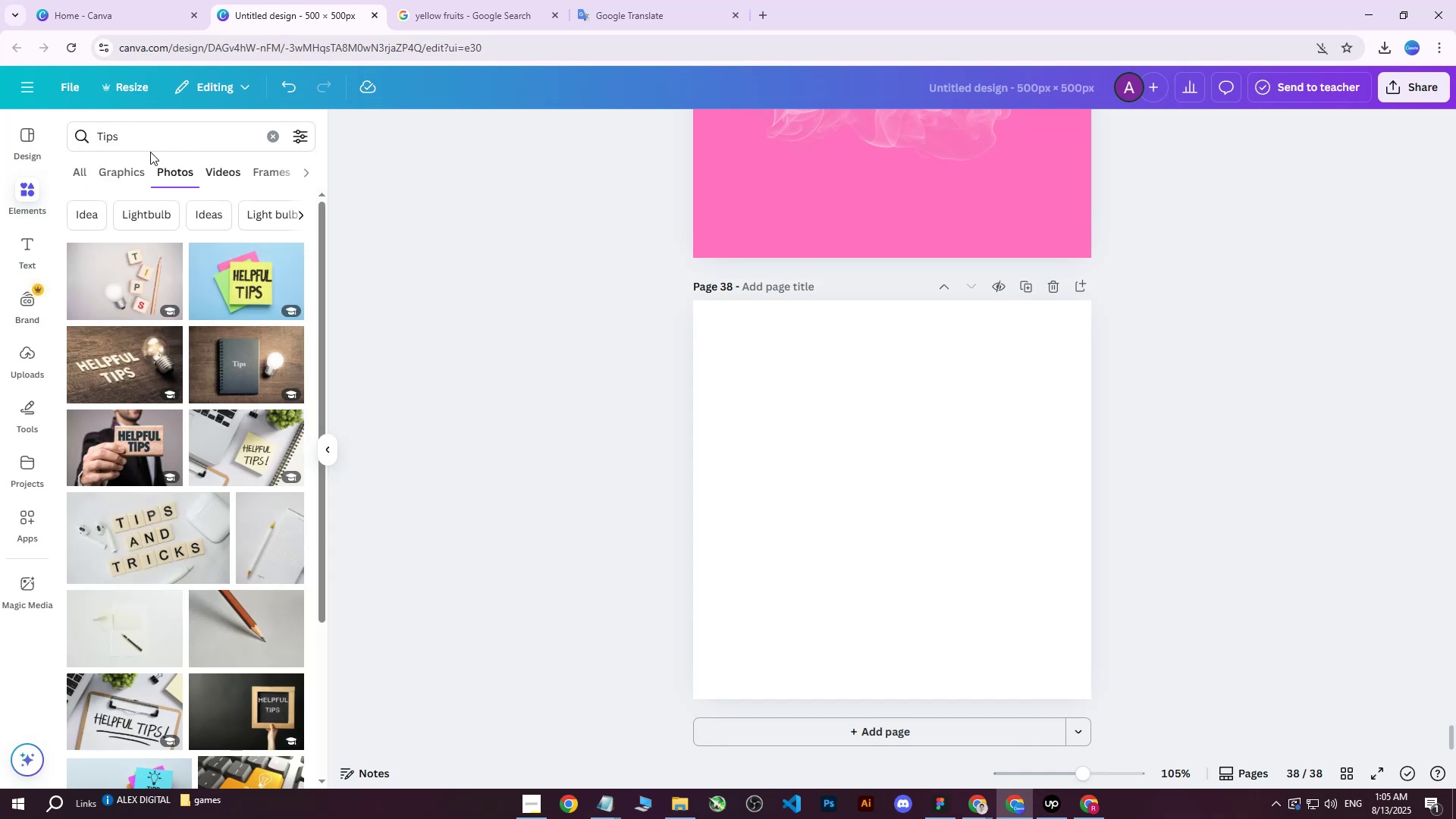 
left_click_drag(start_coordinate=[143, 135], to_coordinate=[83, 136])
 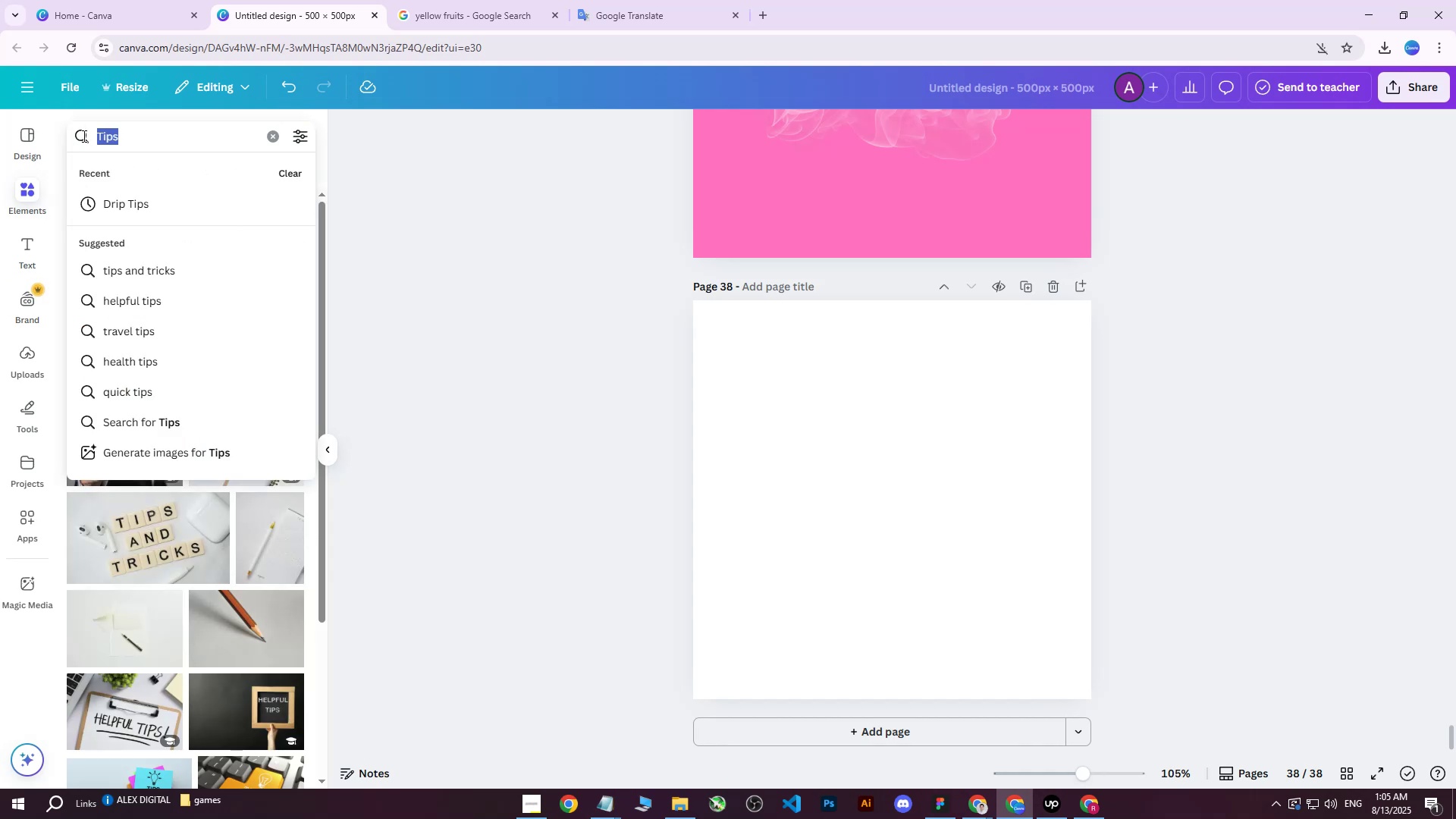 
type(top)
key(Backspace)
key(Backspace)
type(ip of vape)
 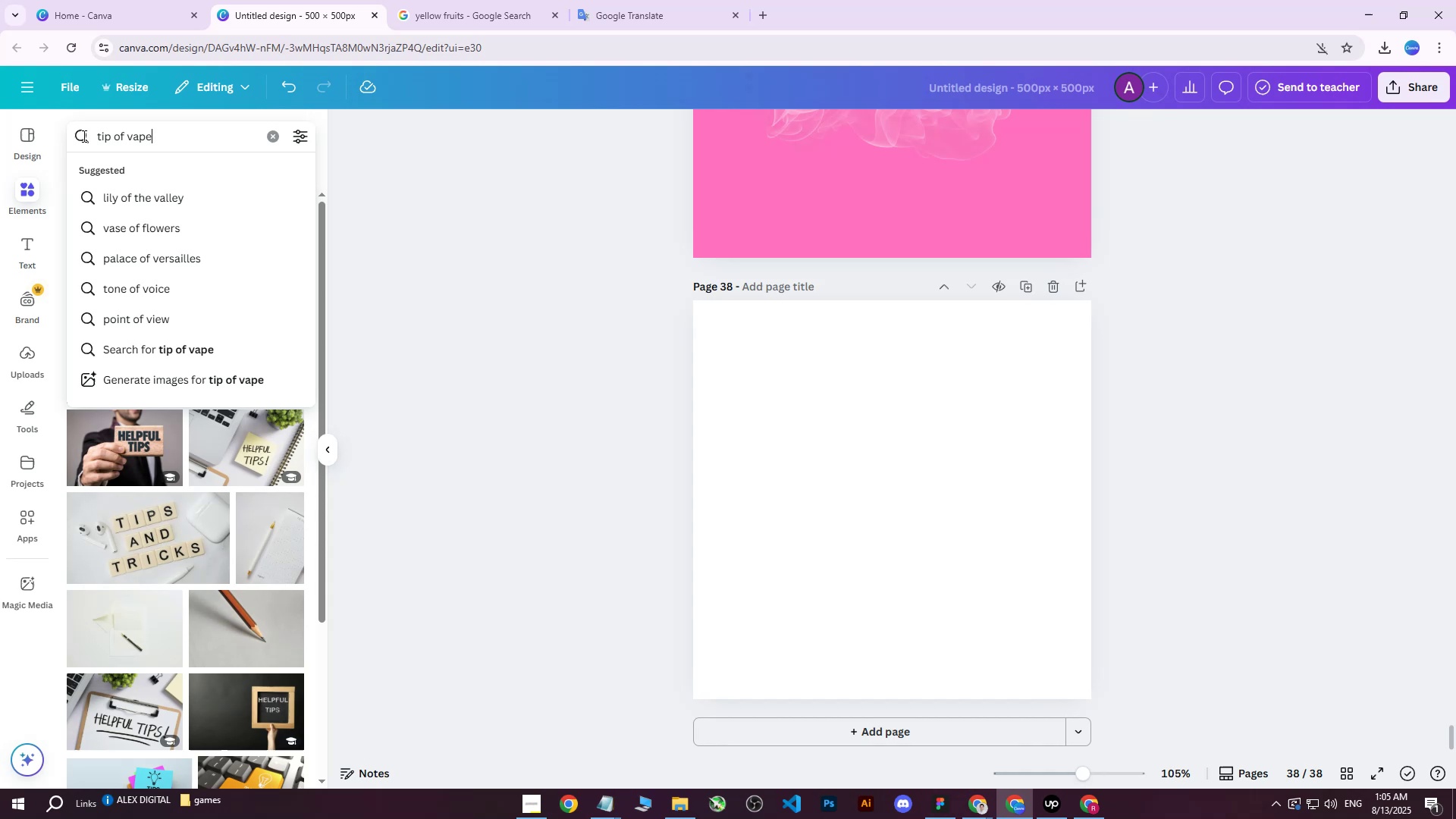 
key(Enter)
 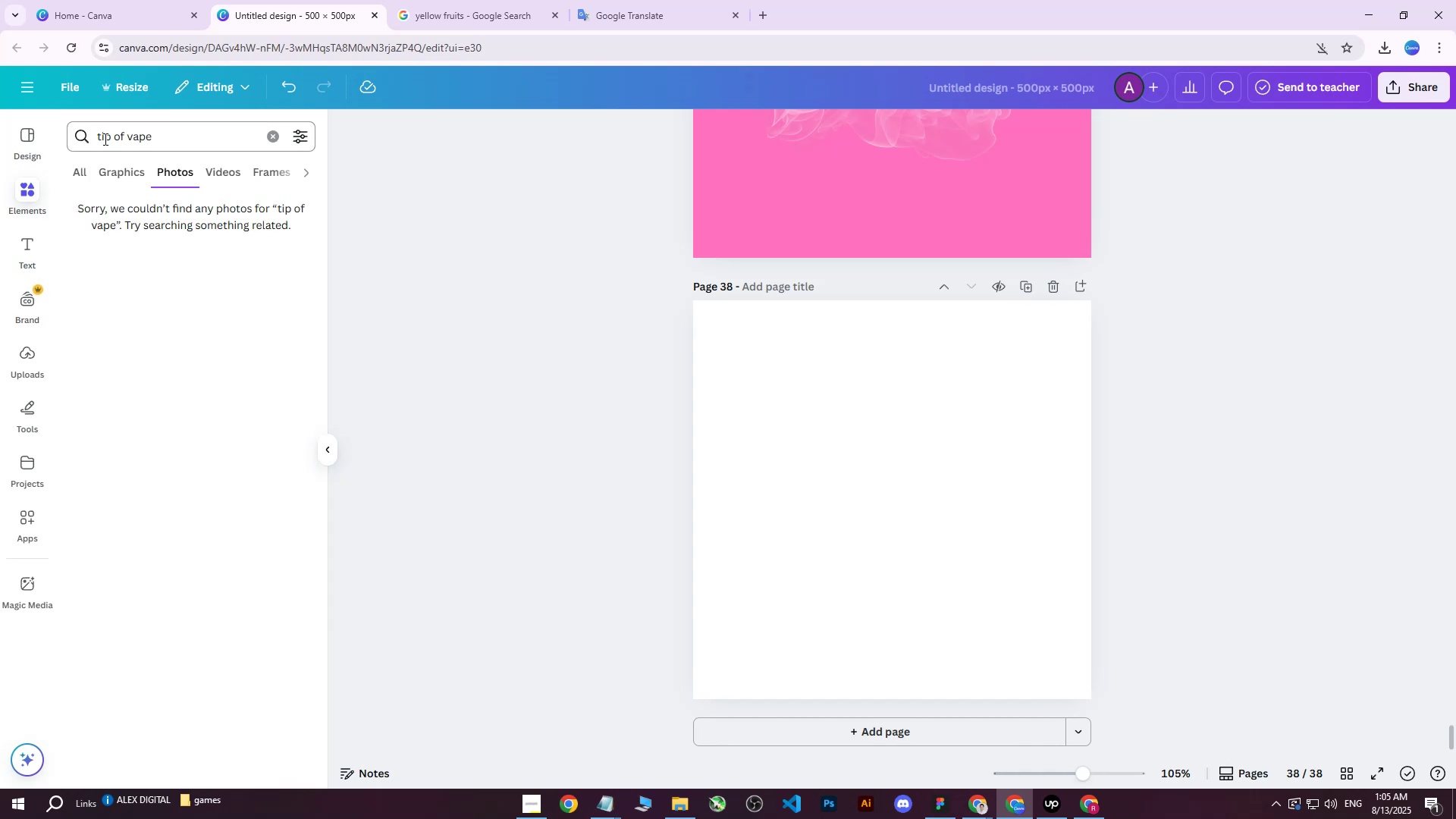 
left_click_drag(start_coordinate=[205, 141], to_coordinate=[0, 140])
 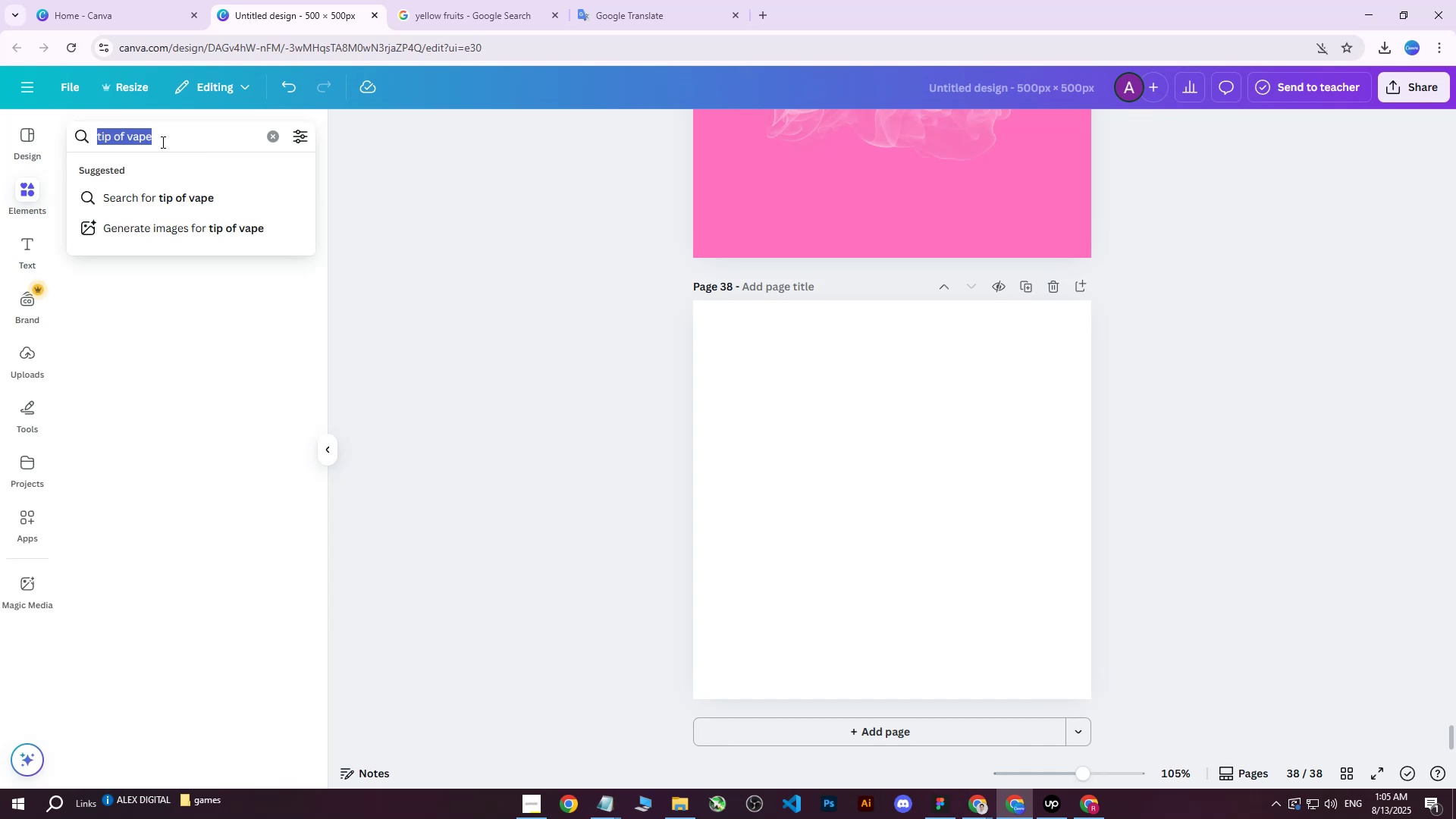 
key(Backspace)
 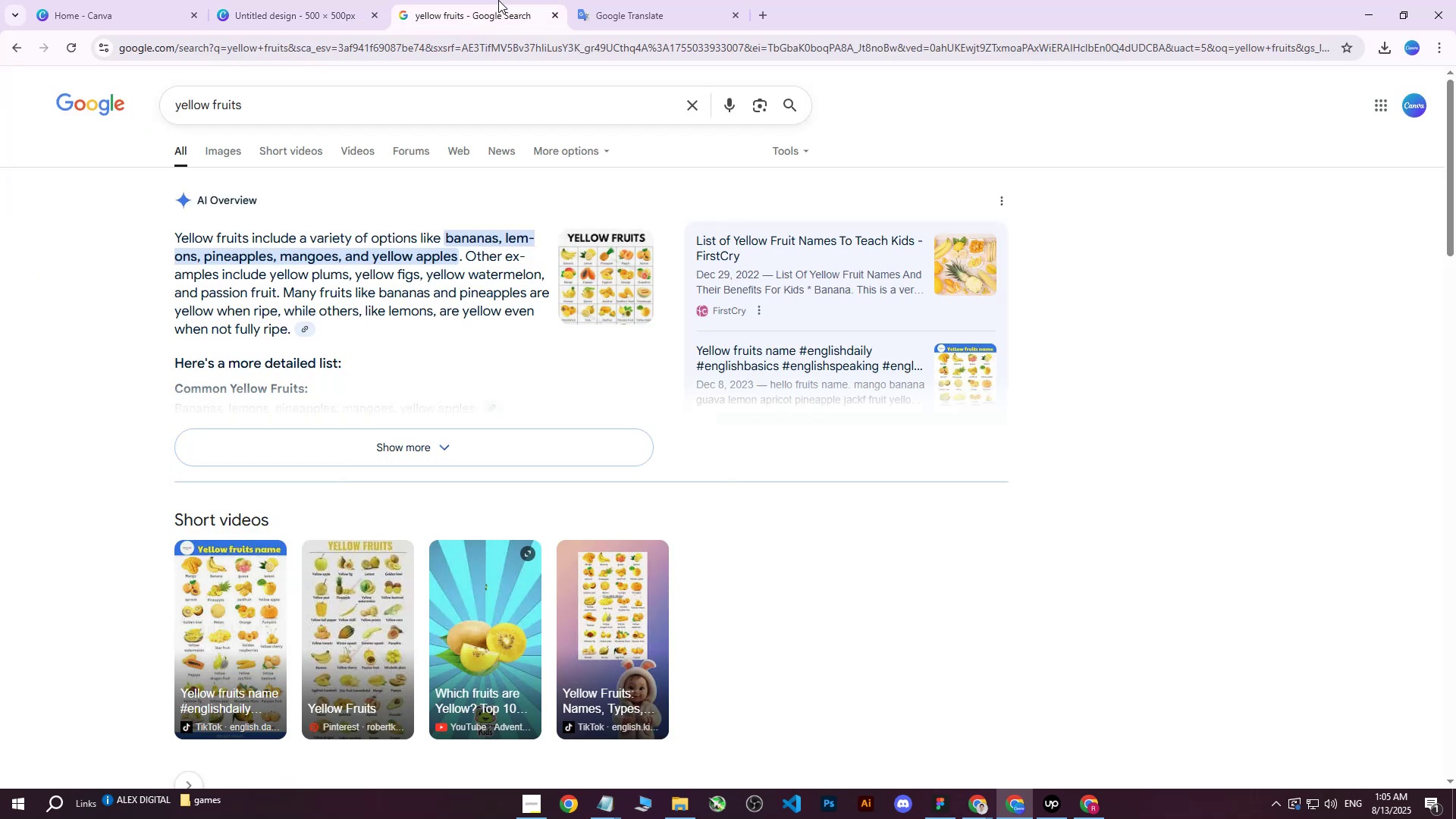 
left_click([498, 0])
 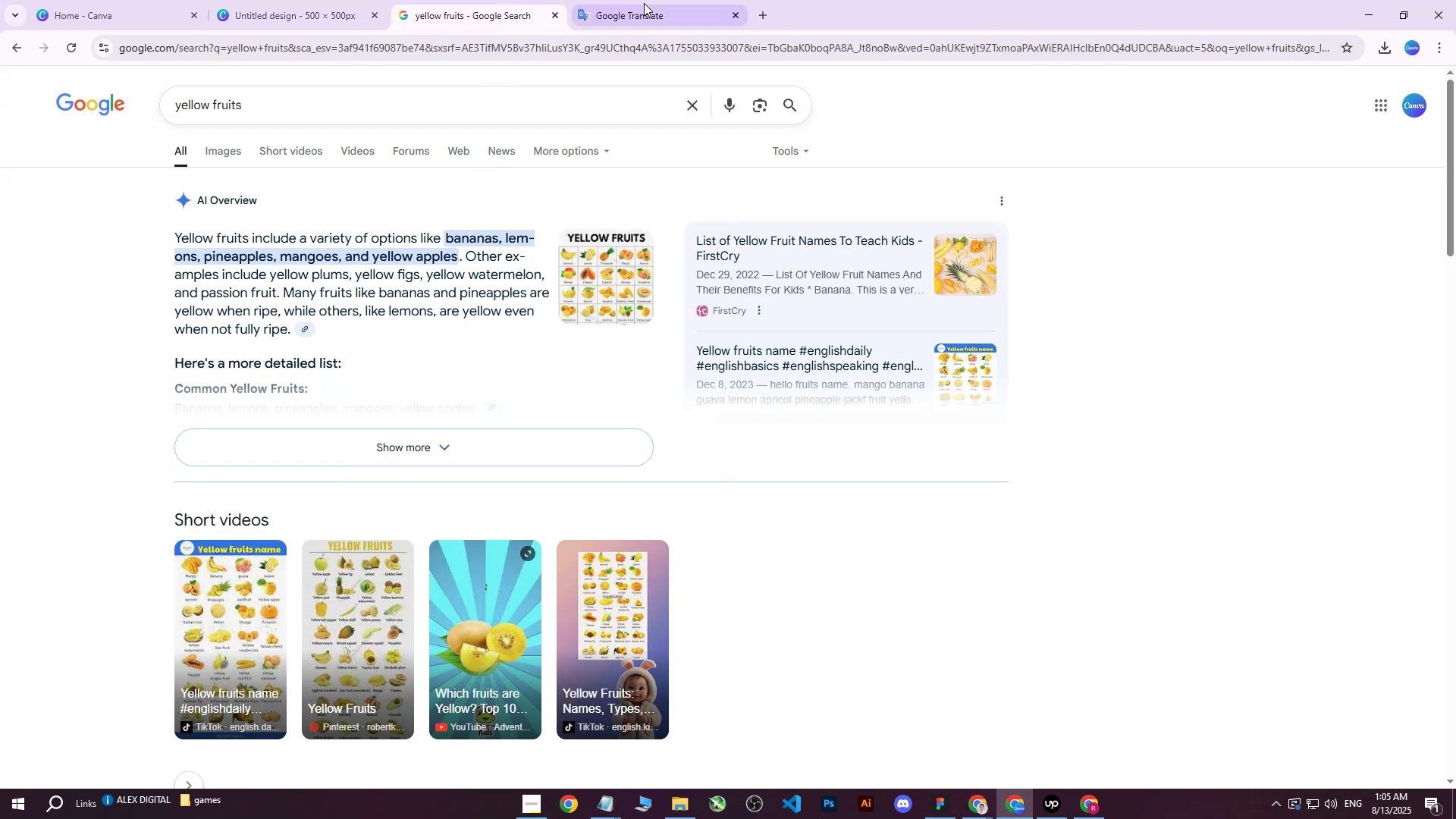 
left_click([303, 0])
 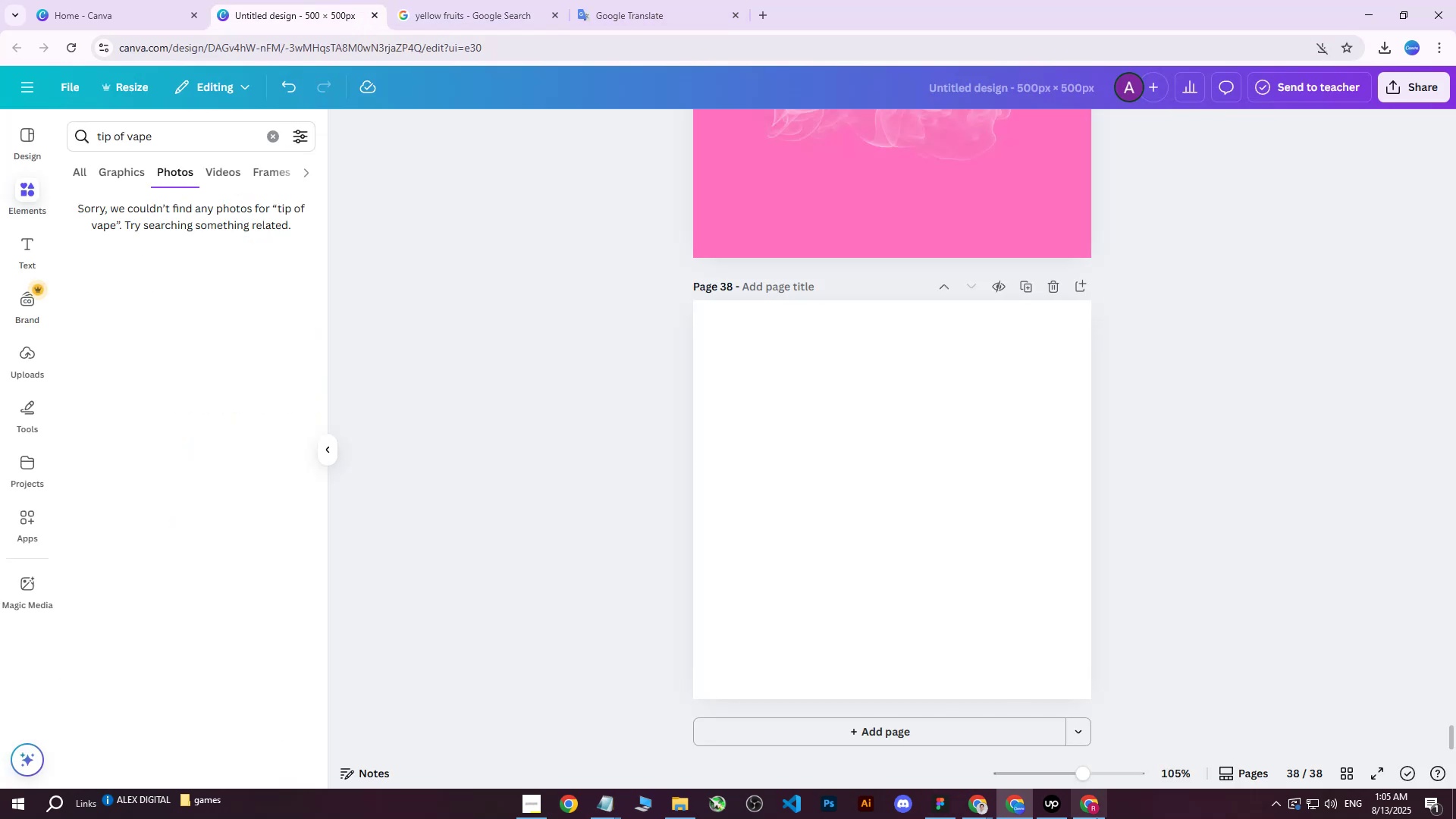 
left_click([1081, 808])
 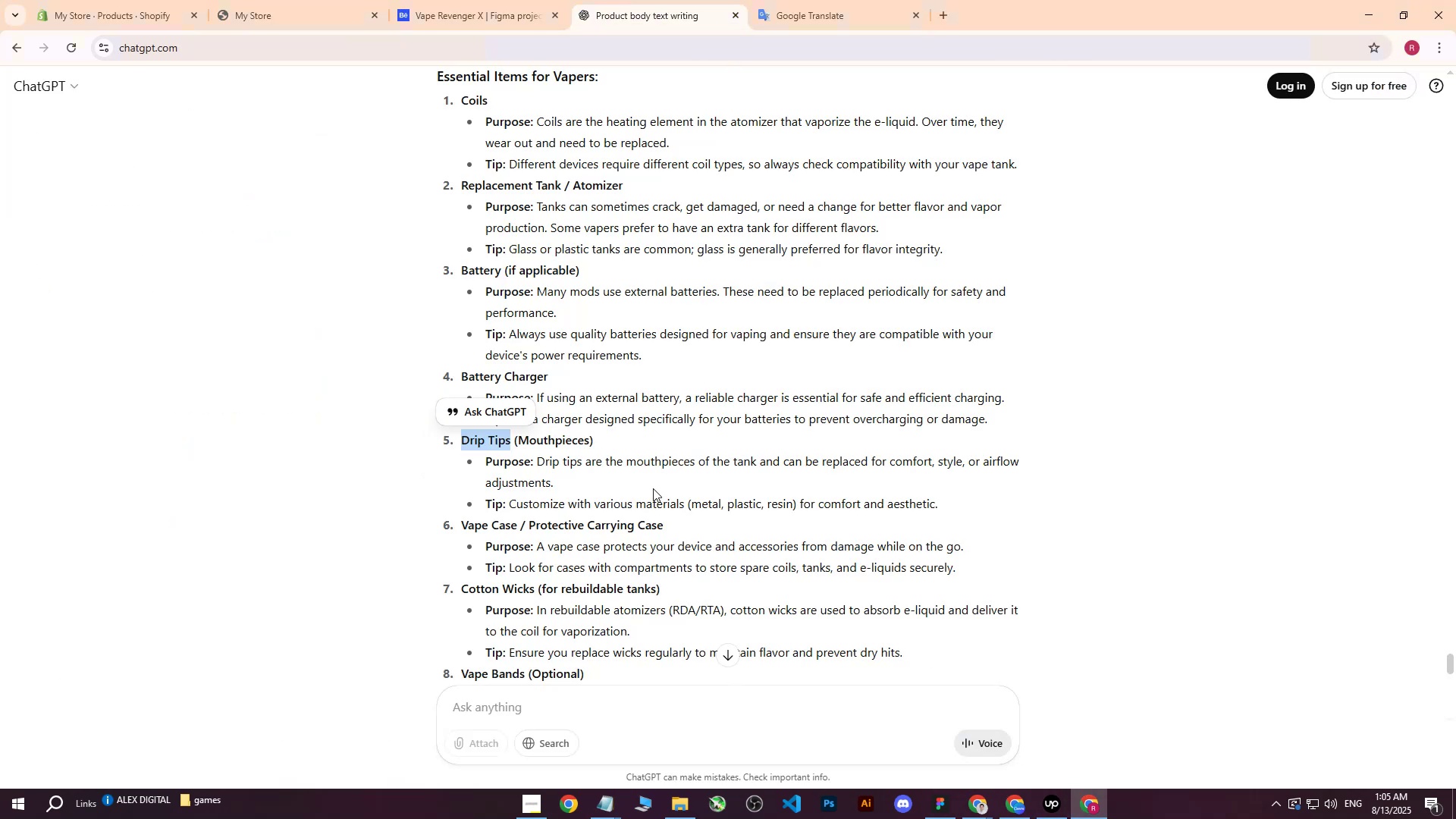 
left_click([713, 519])
 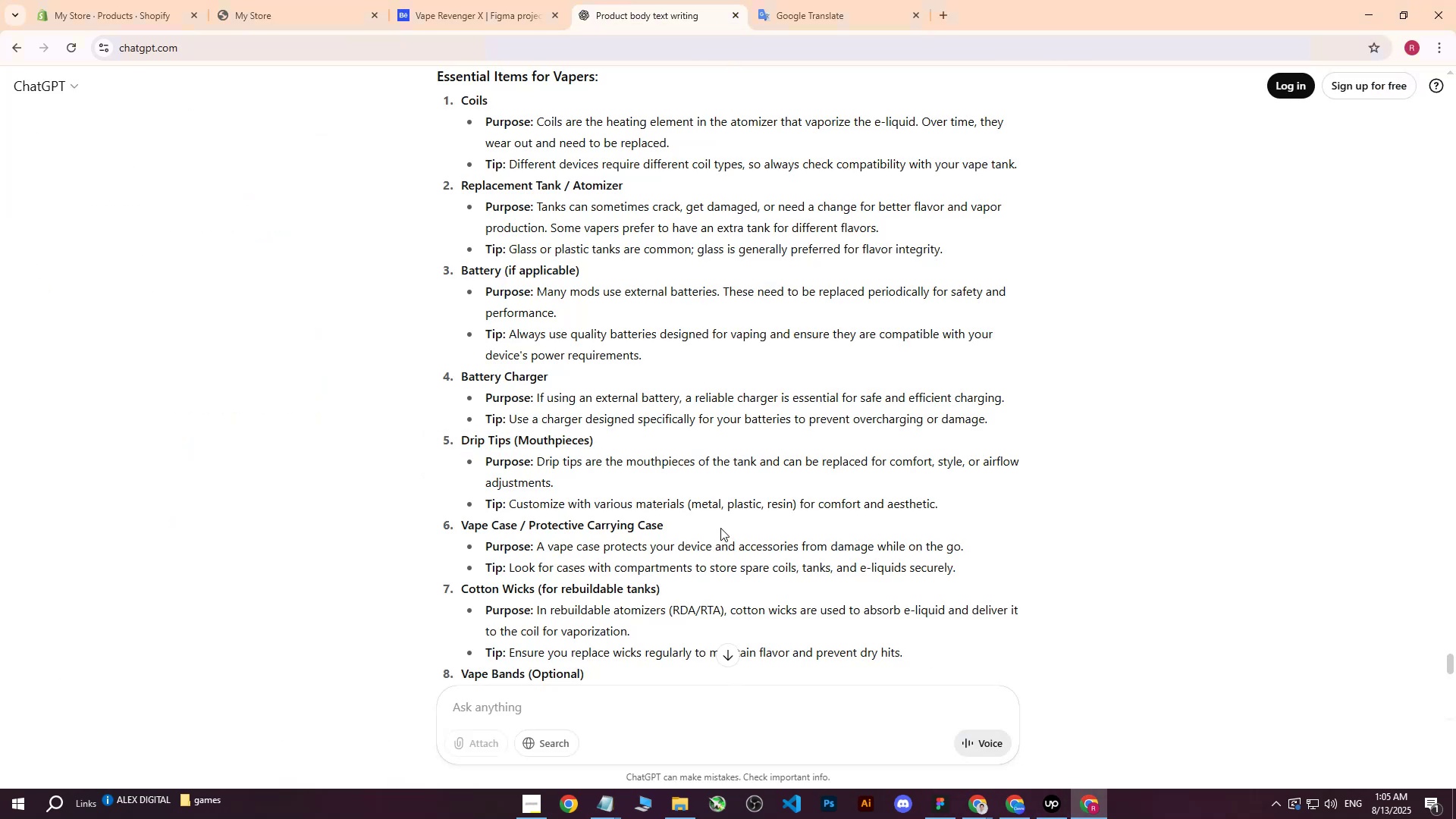 
scroll: coordinate [720, 528], scroll_direction: down, amount: 1.0
 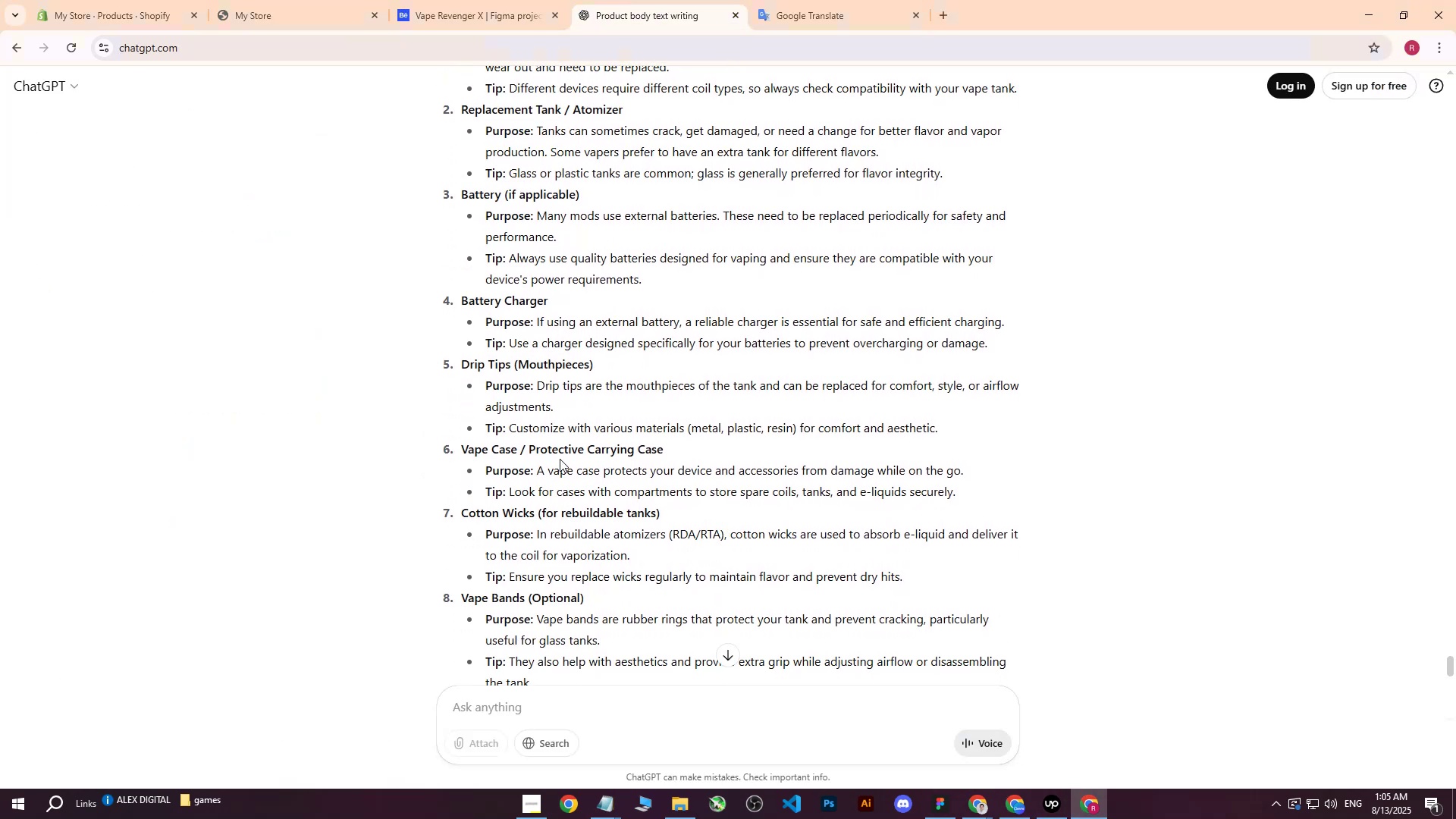 
wait(5.11)
 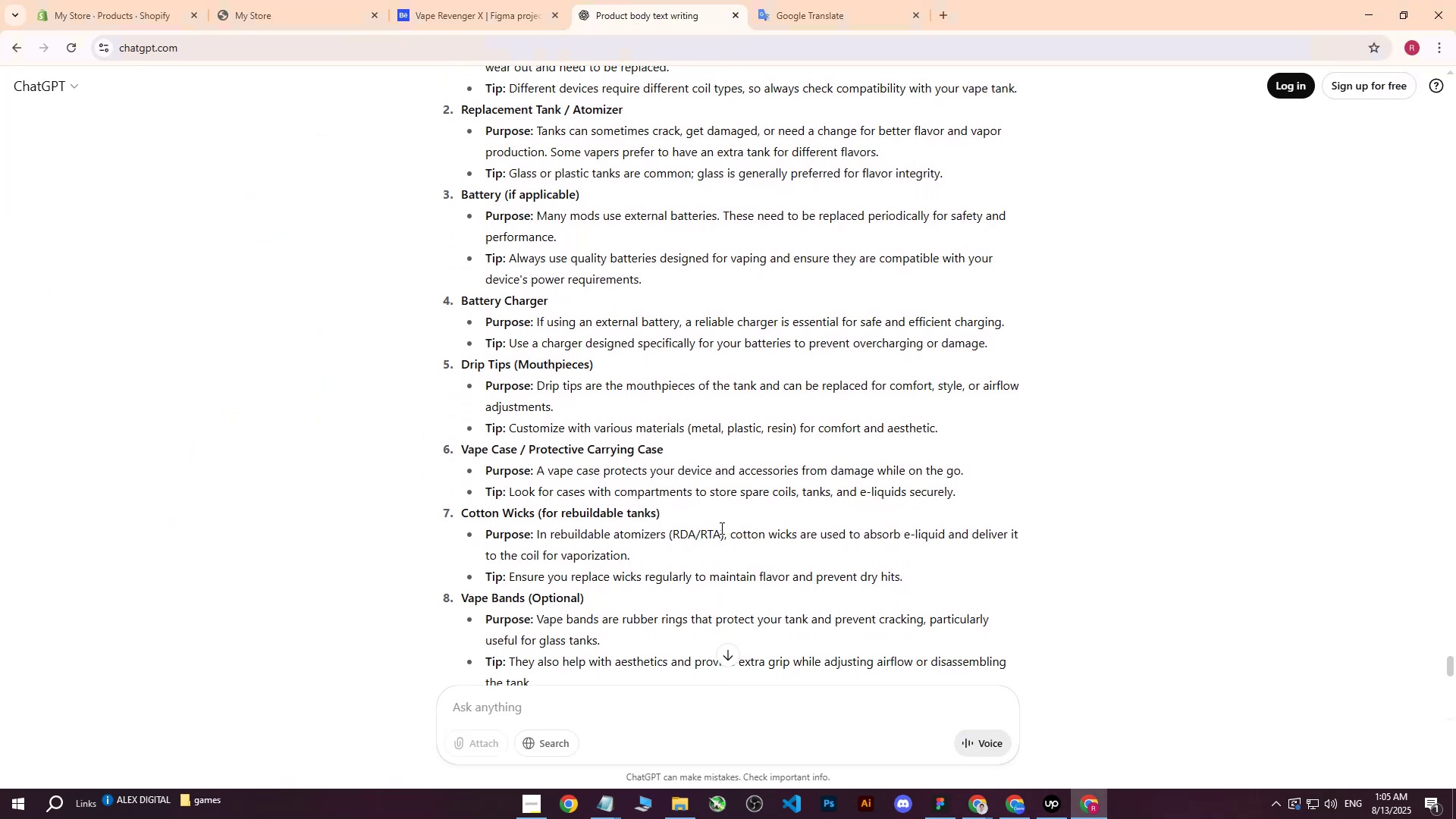 
scroll: coordinate [588, 457], scroll_direction: down, amount: 2.0
 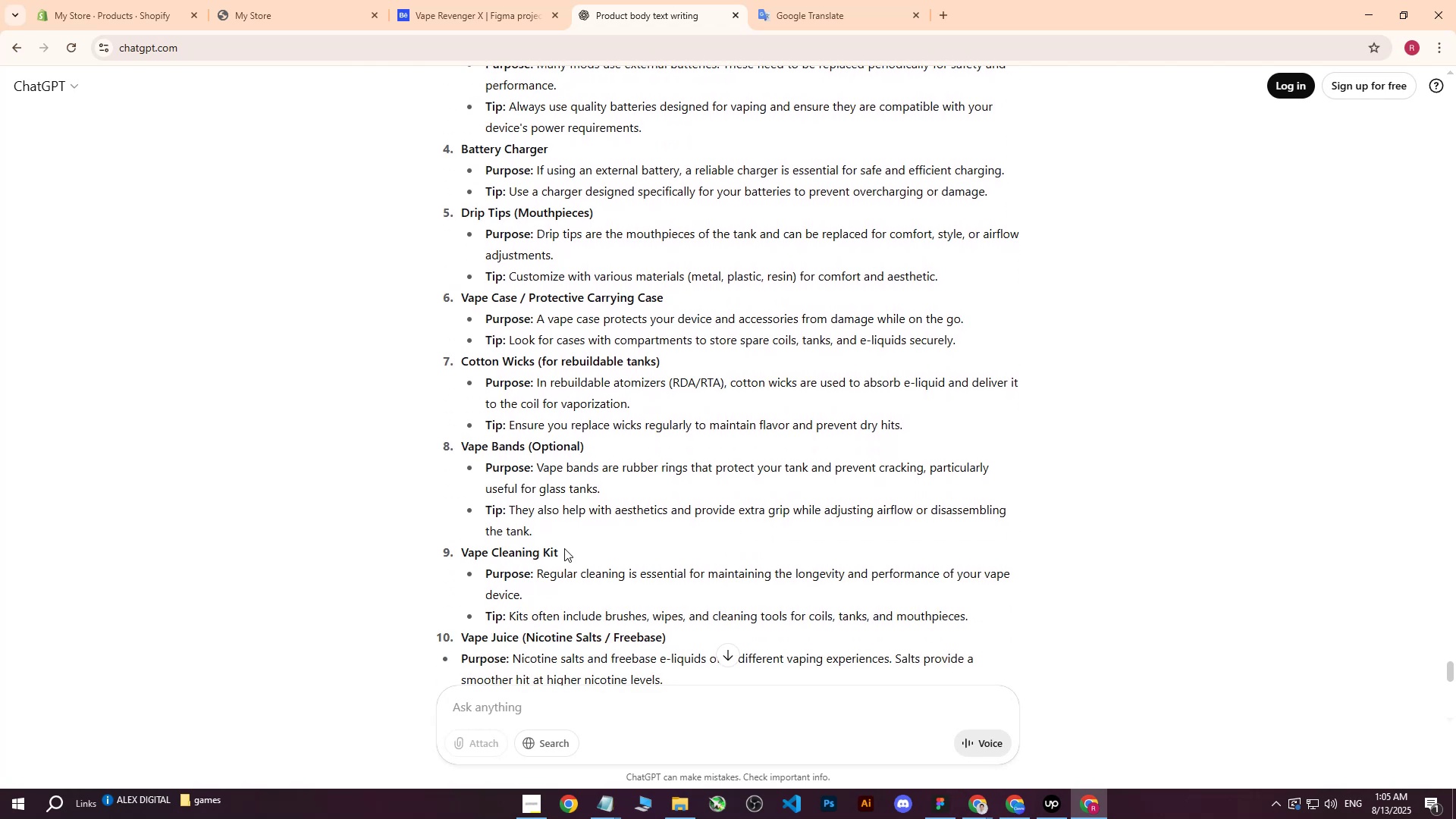 
left_click_drag(start_coordinate=[560, 551], to_coordinate=[494, 555])
 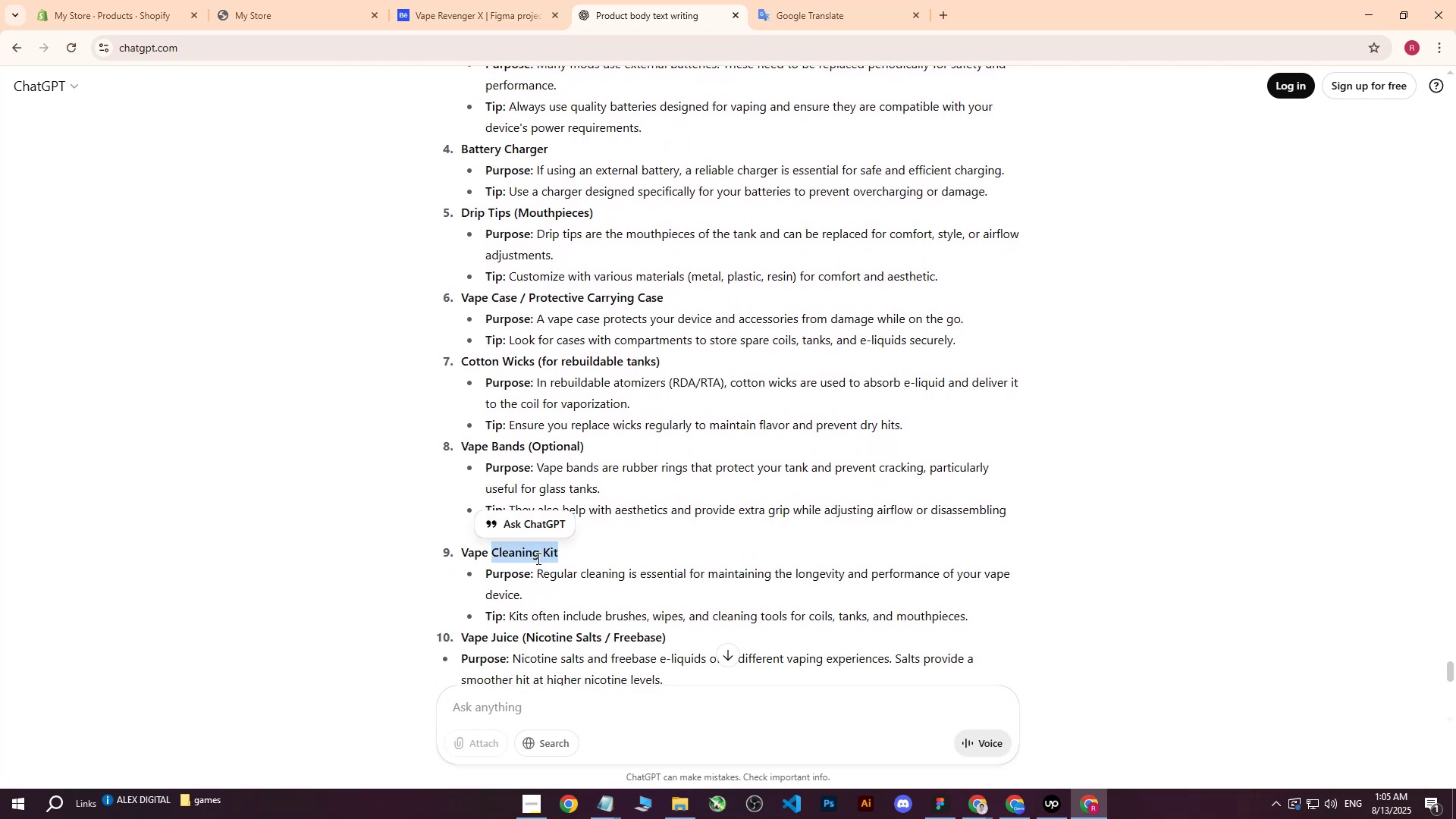 
hold_key(key=ControlLeft, duration=0.63)
 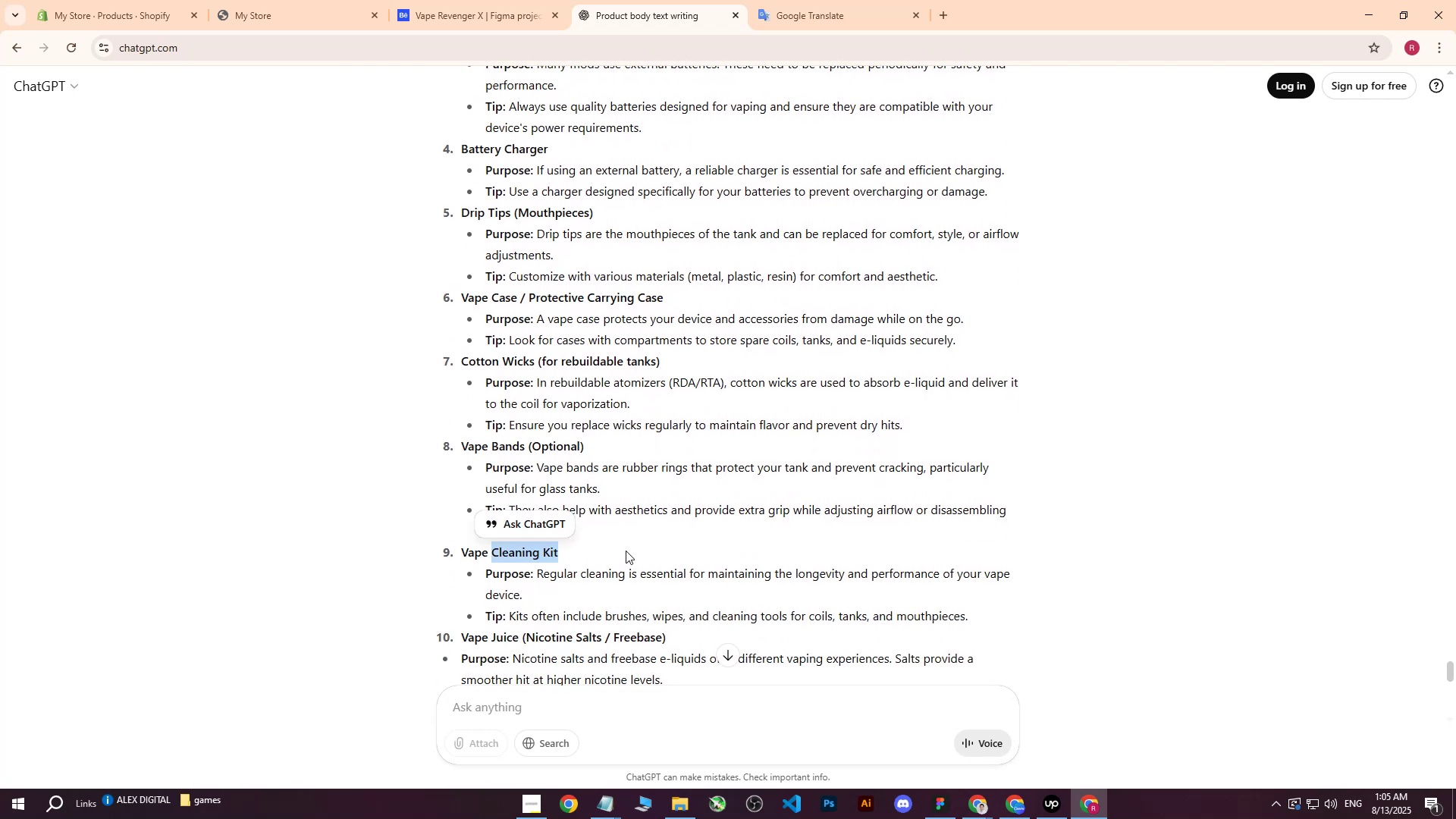 
left_click([626, 551])
 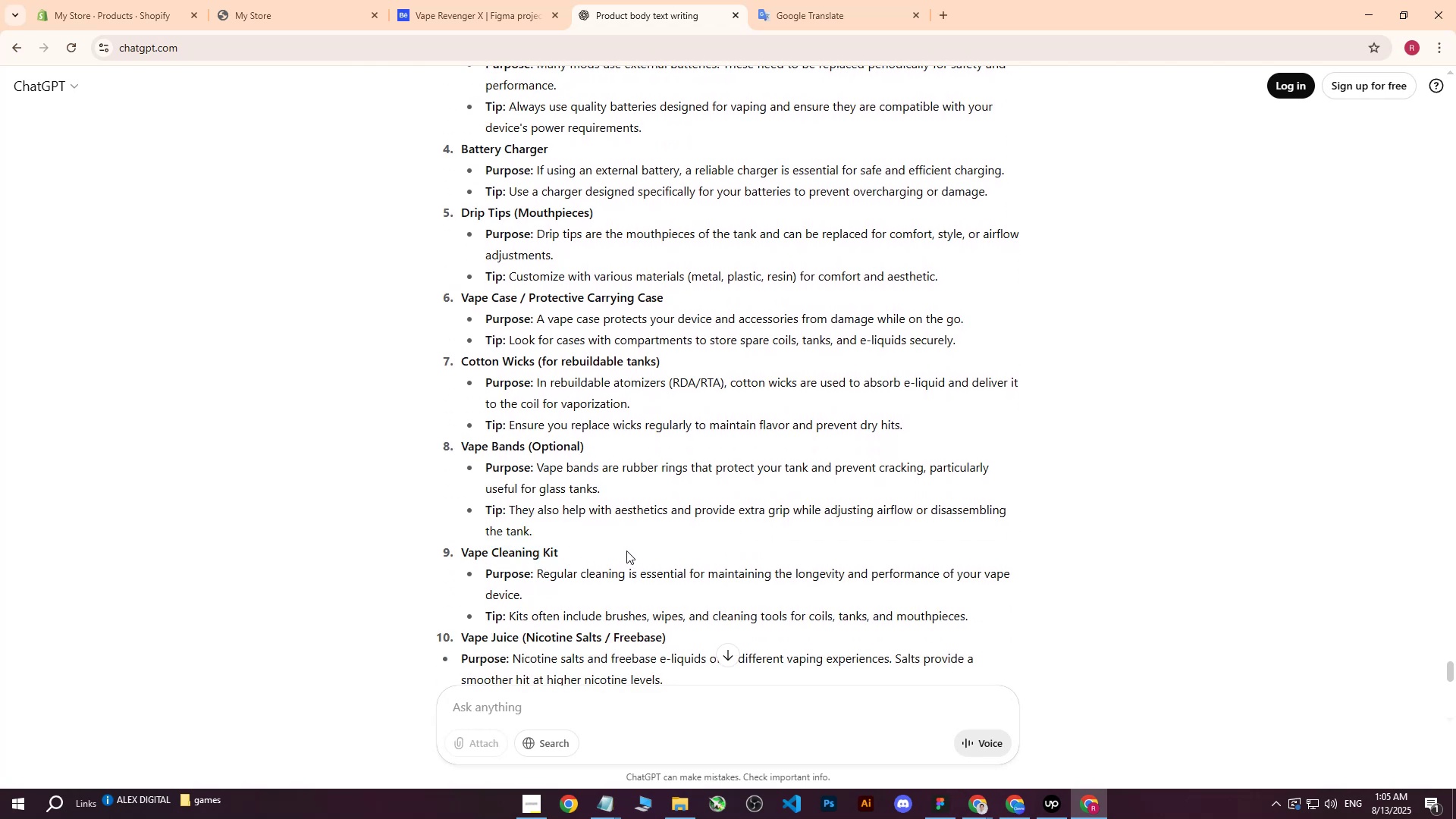 
scroll: coordinate [582, 336], scroll_direction: up, amount: 6.0
 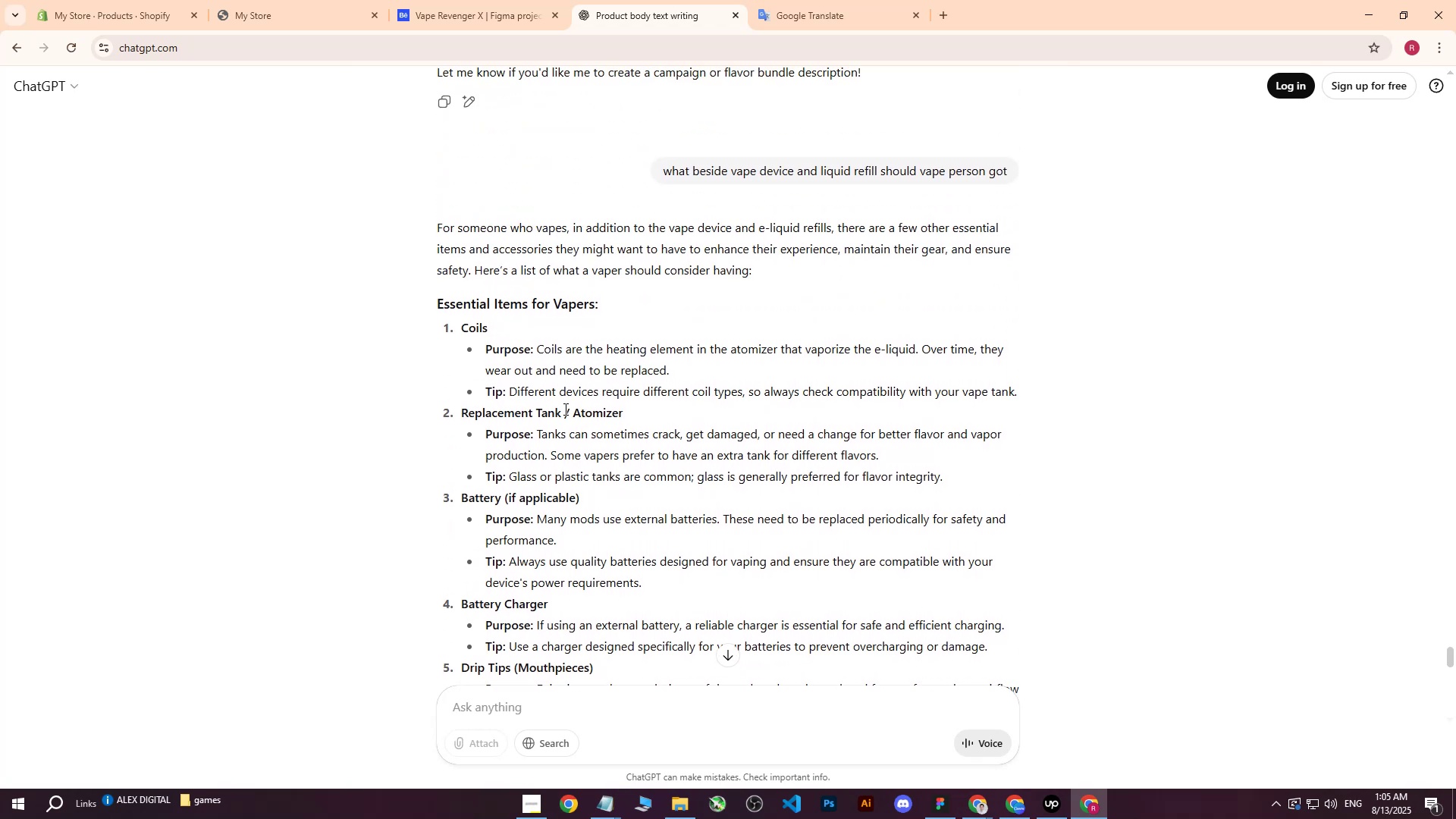 
left_click_drag(start_coordinate=[562, 411], to_coordinate=[463, 414])
 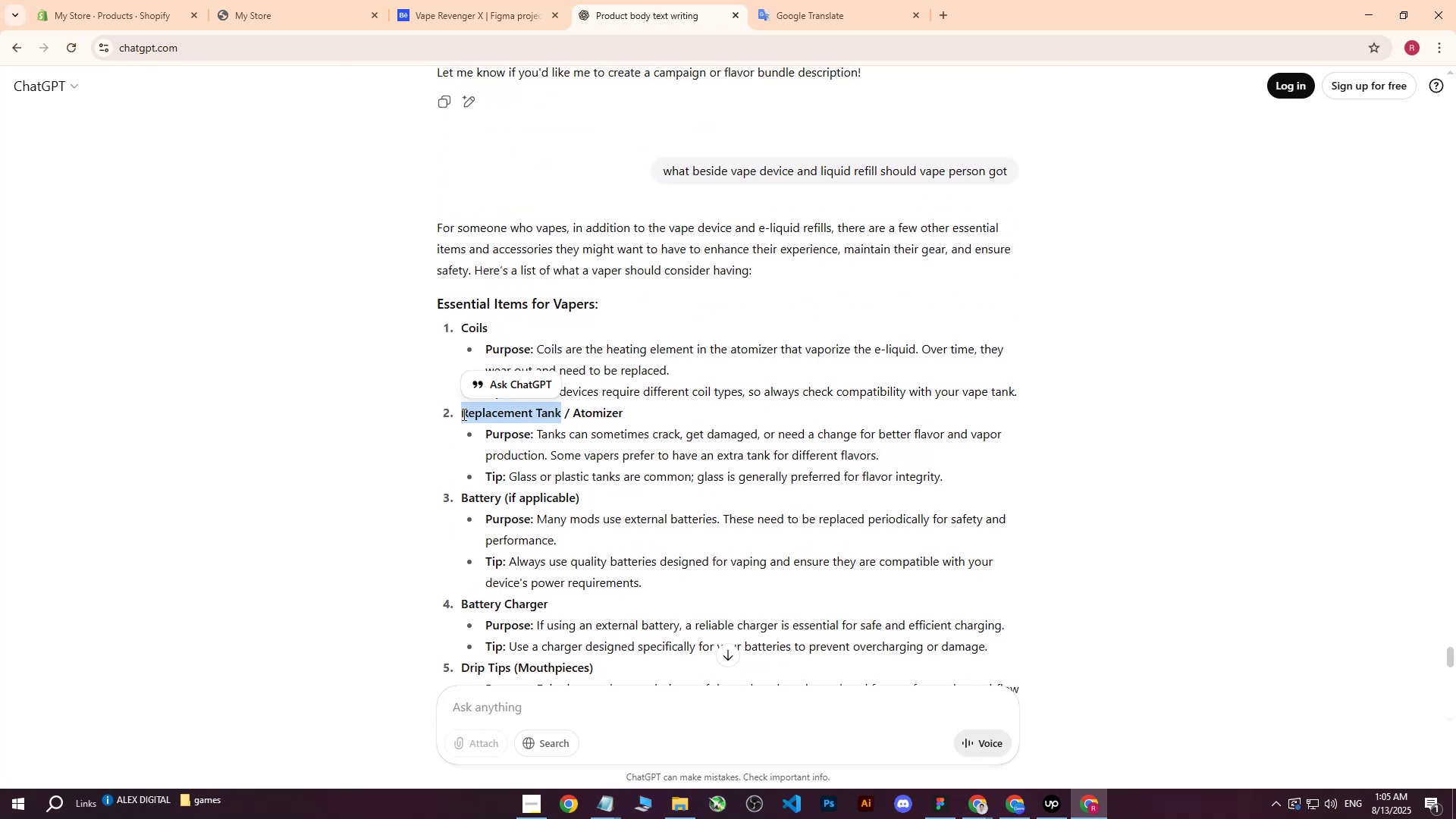 
hold_key(key=ControlLeft, duration=0.63)
 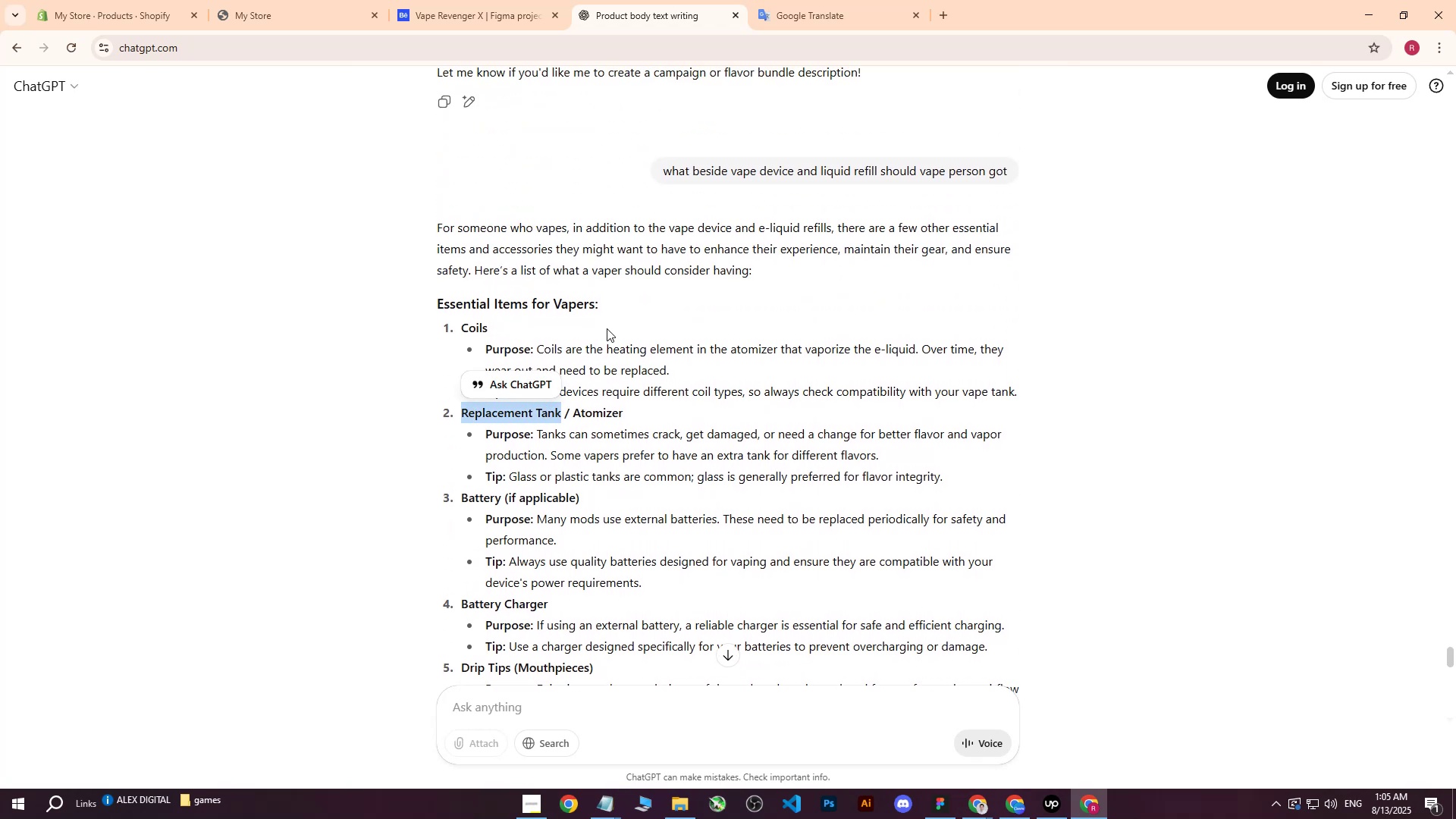 
left_click([607, 328])
 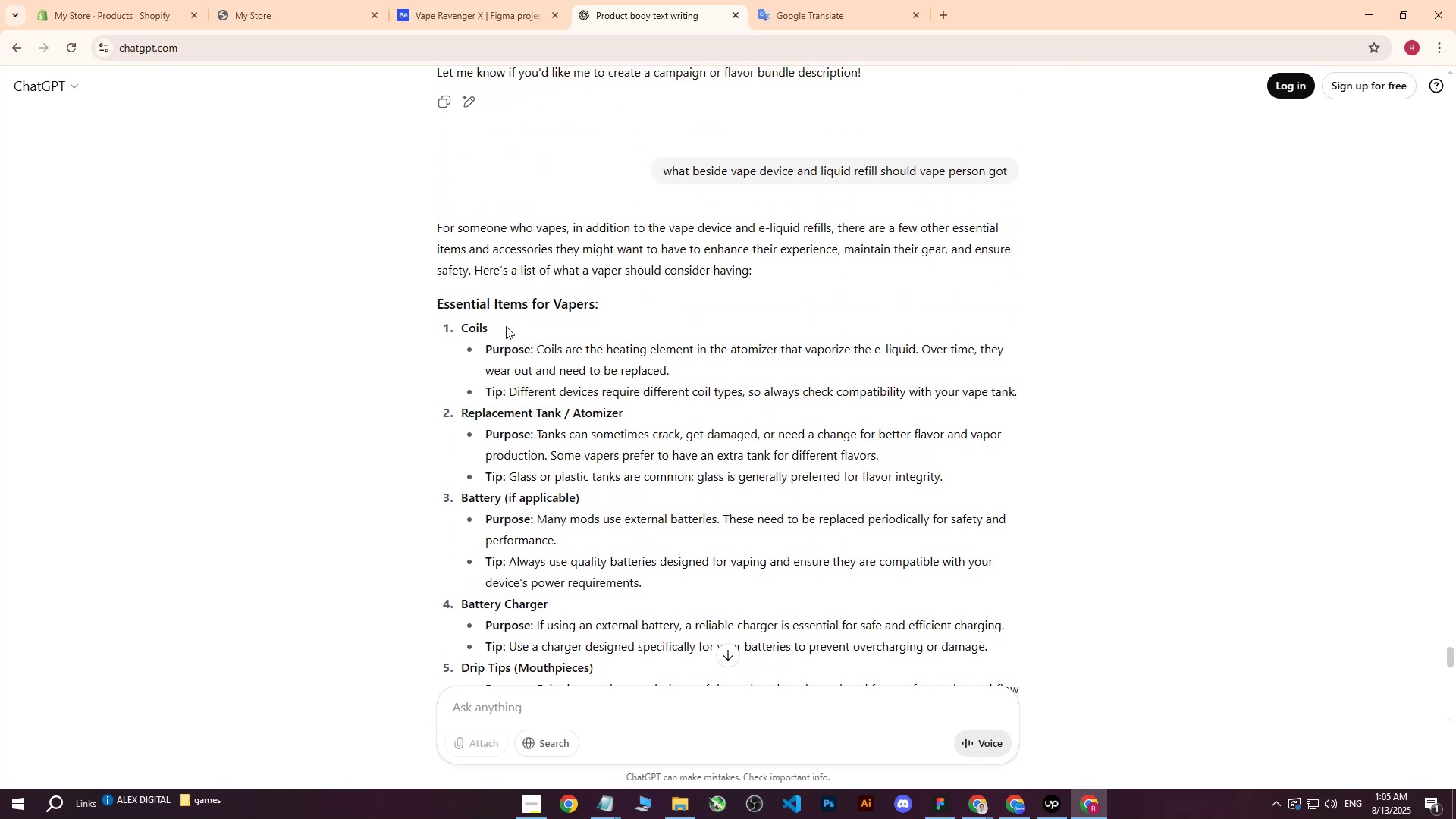 
left_click_drag(start_coordinate=[495, 327], to_coordinate=[475, 329])
 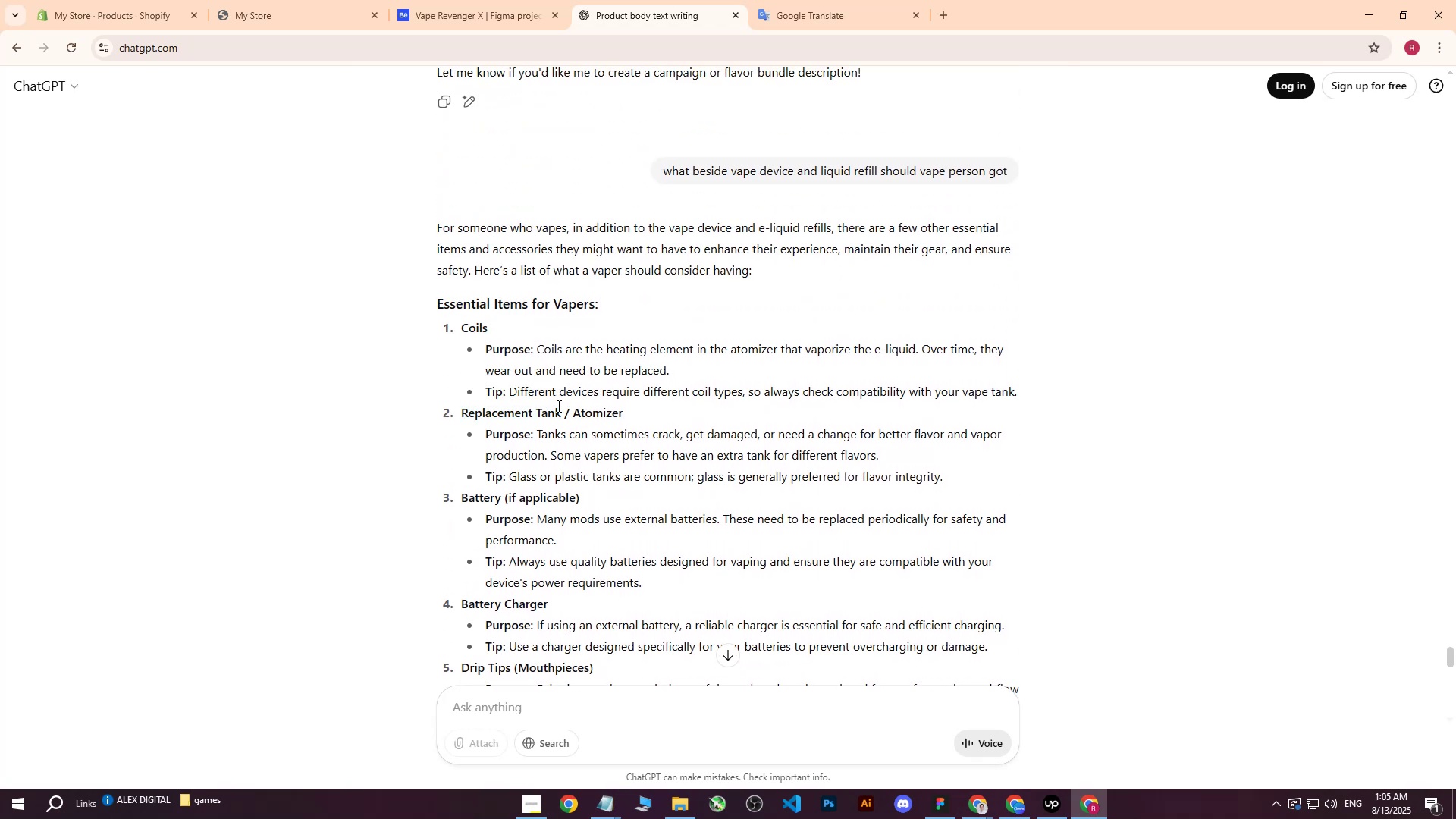 
double_click([561, 413])
 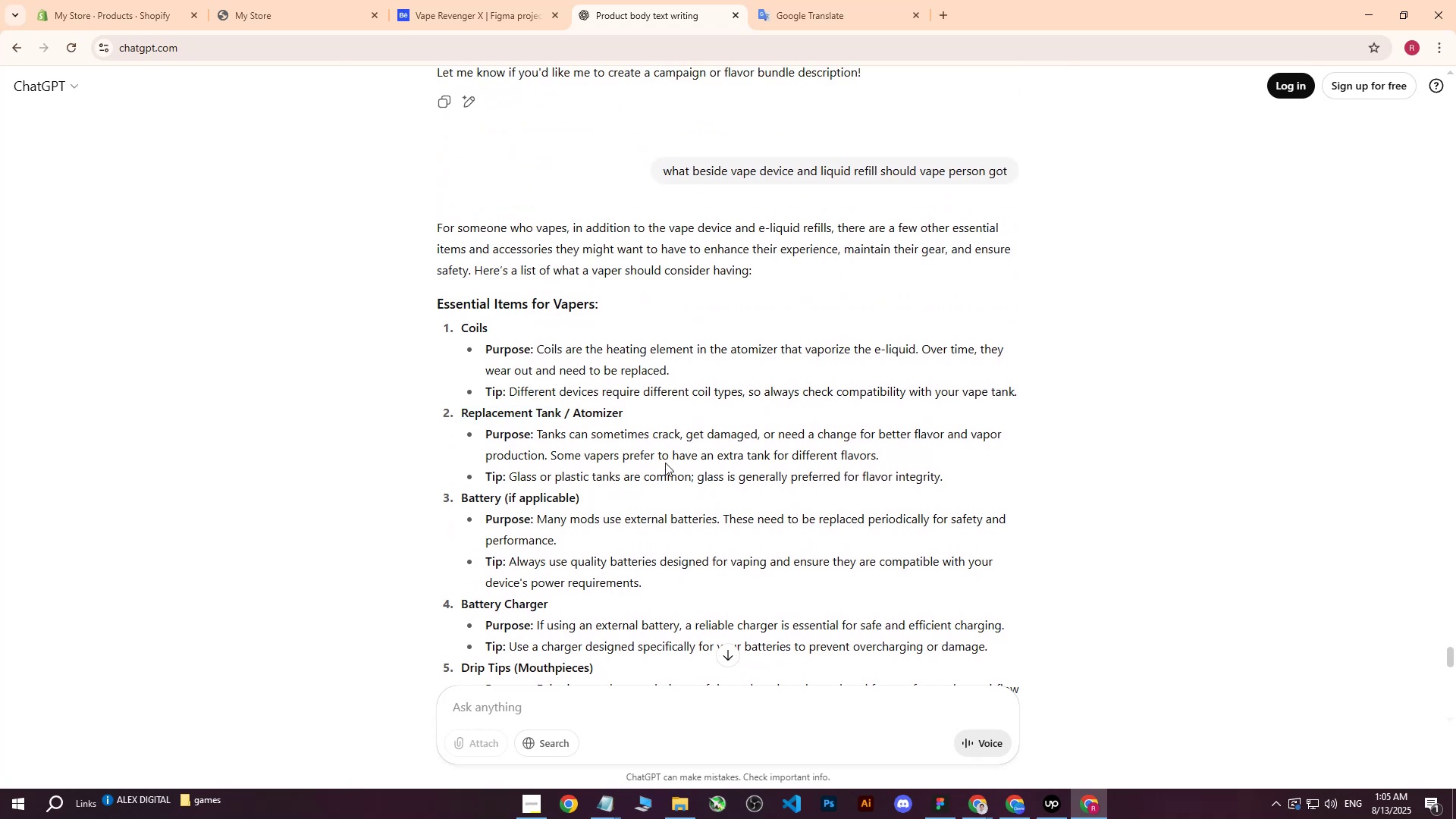 
scroll: coordinate [699, 453], scroll_direction: down, amount: 3.0
 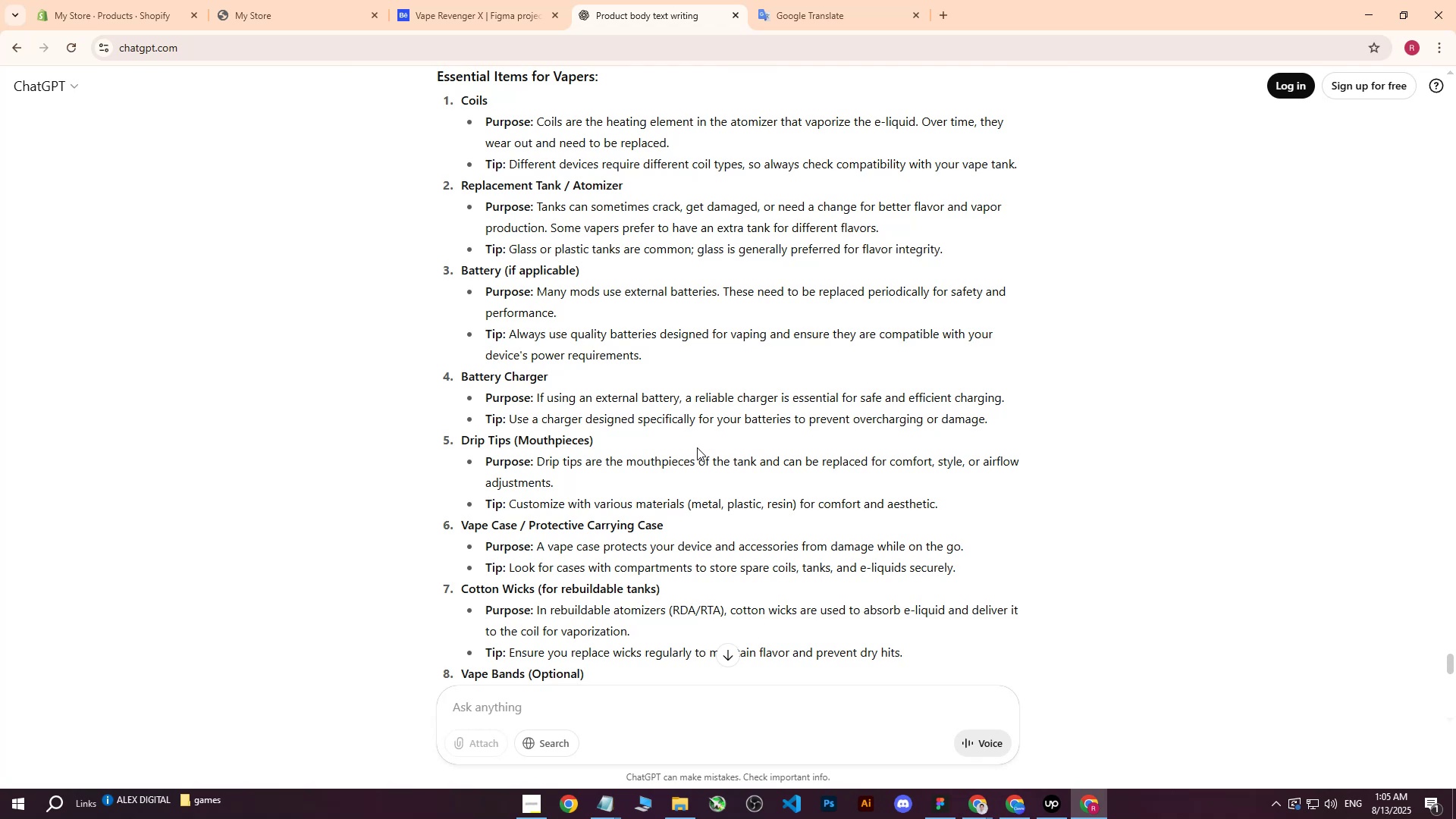 
wait(6.62)
 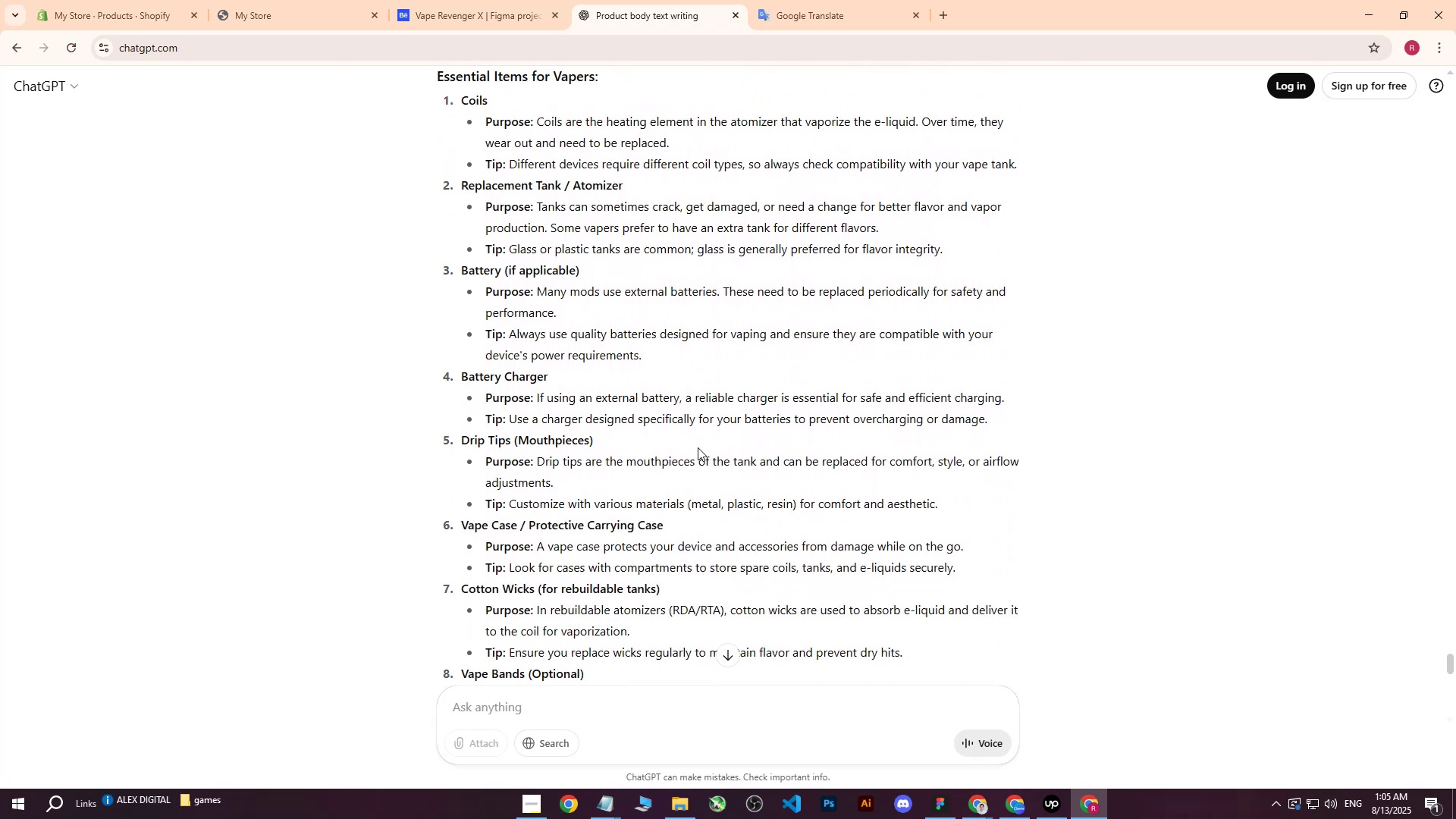 
left_click_drag(start_coordinate=[514, 524], to_coordinate=[492, 526])
 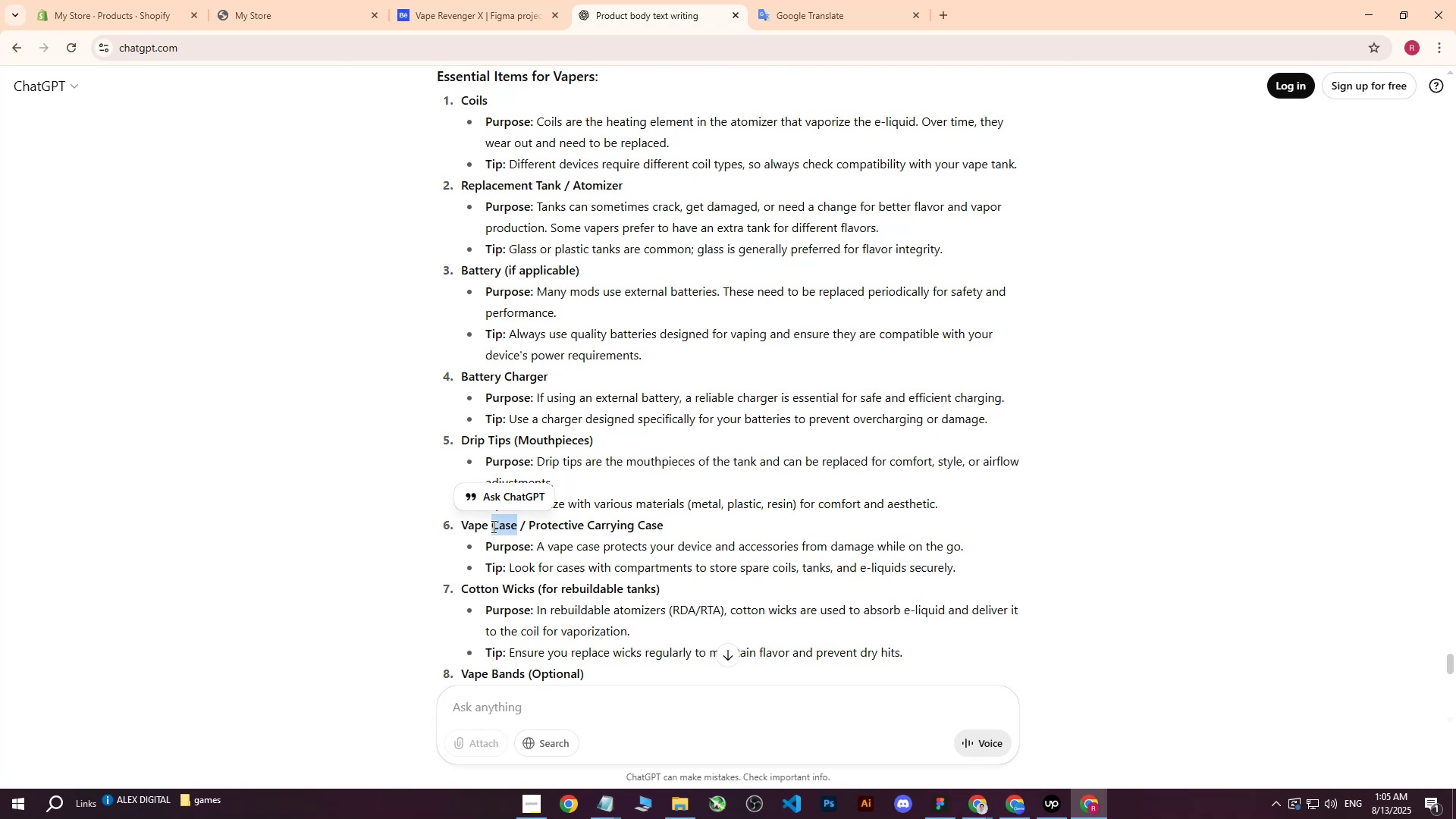 
key(Control+ControlLeft)
 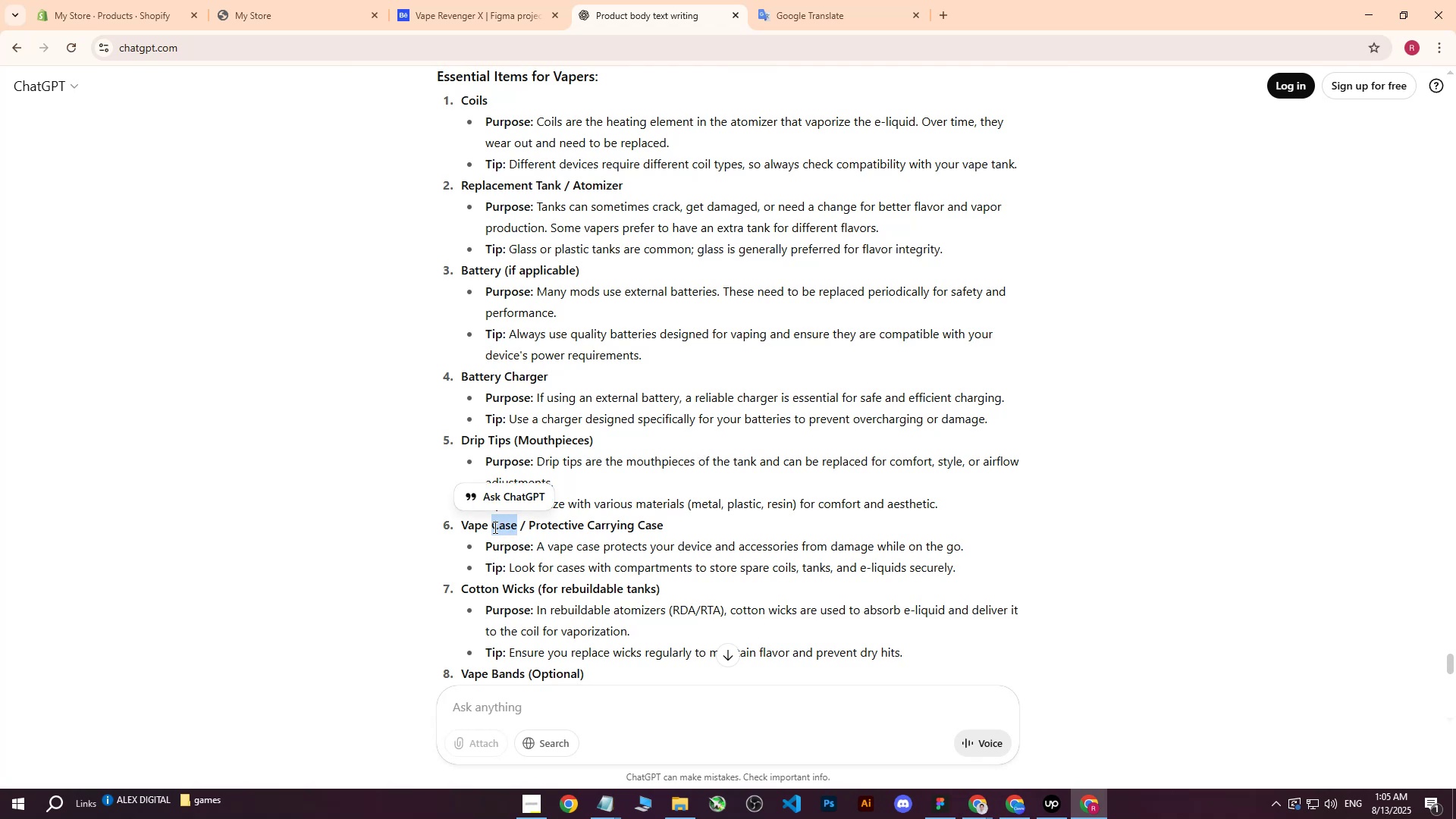 
key(Control+C)
 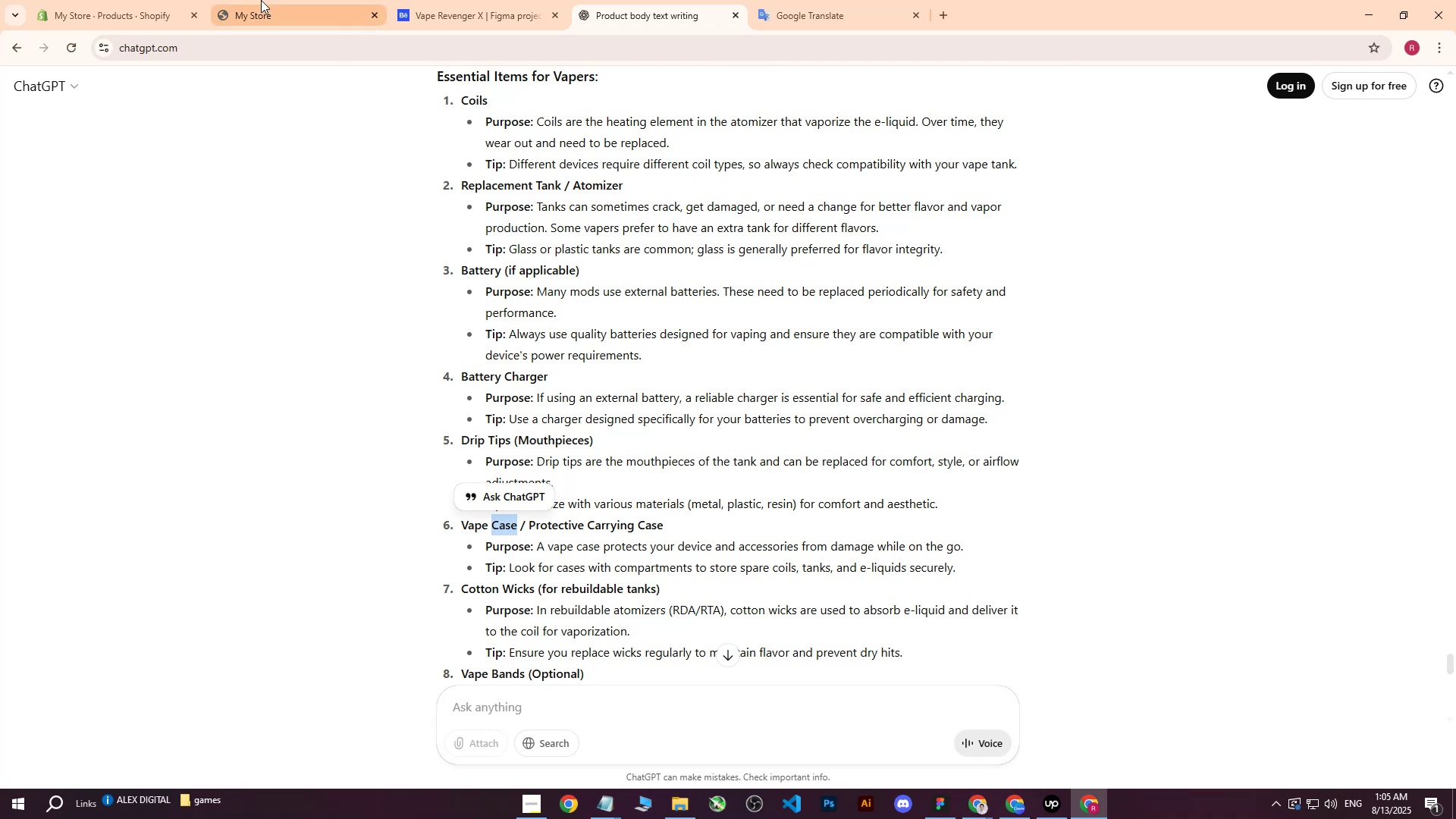 
left_click([261, 0])
 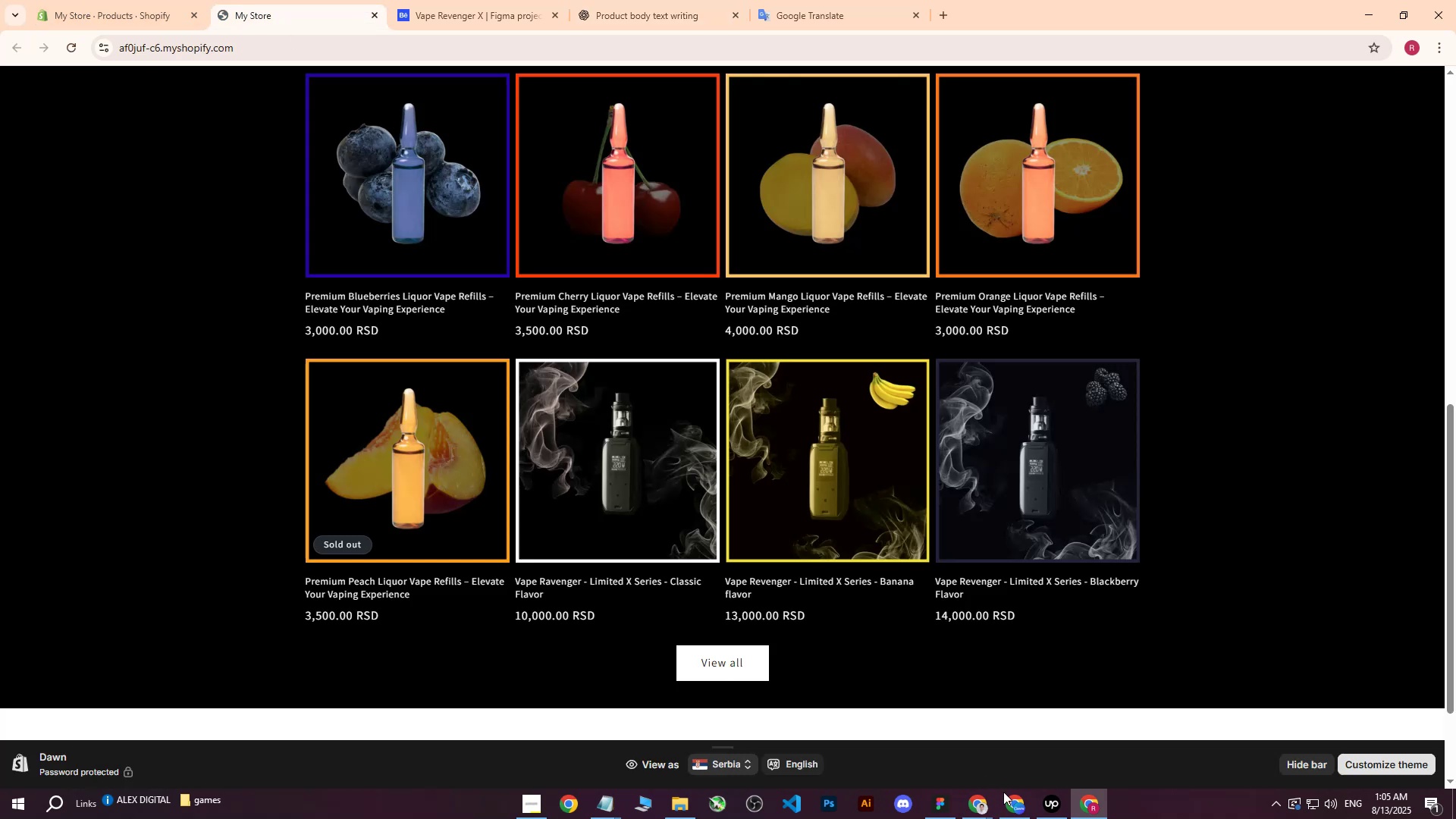 
left_click([1020, 809])
 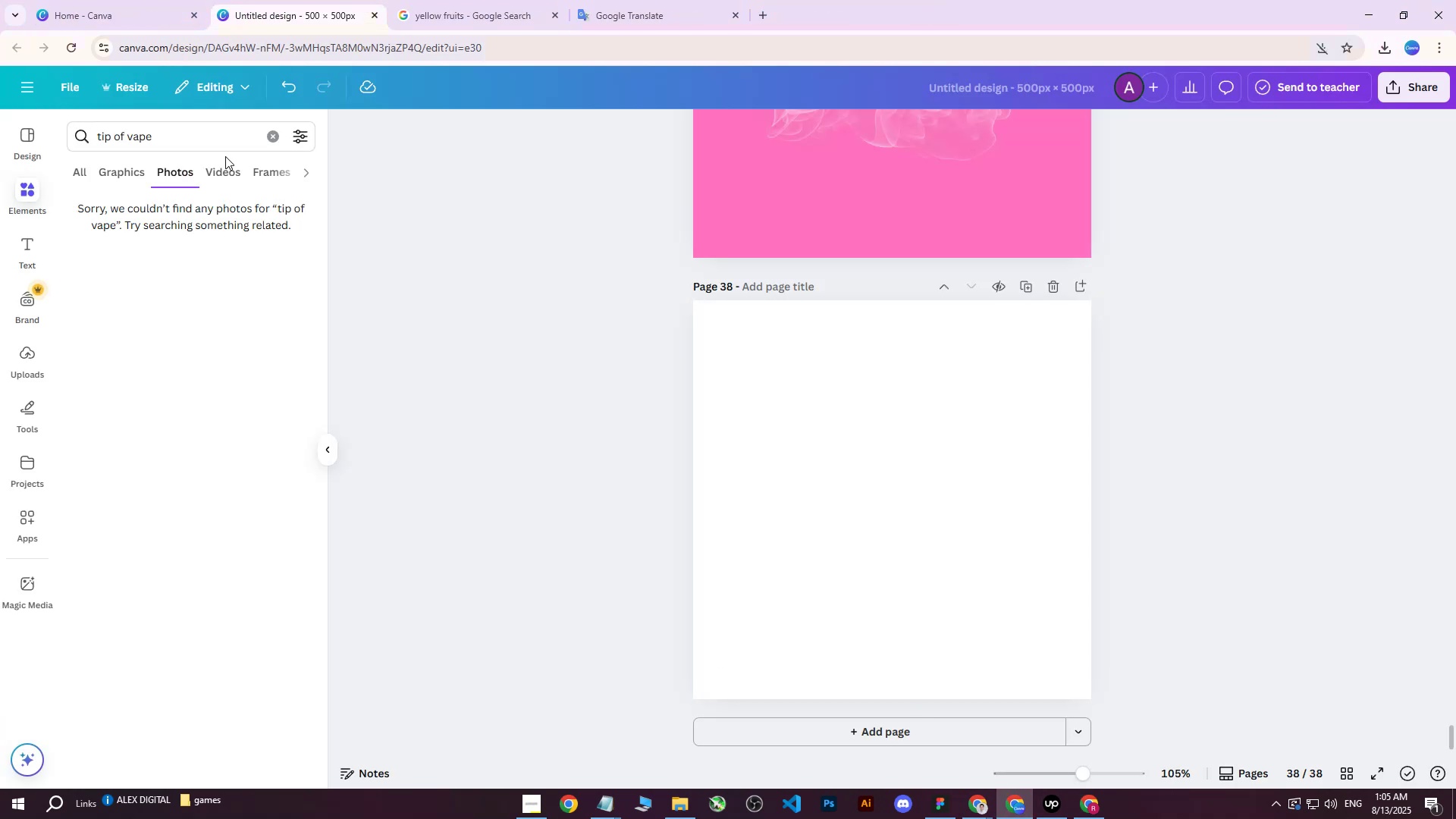 
left_click_drag(start_coordinate=[176, 133], to_coordinate=[41, 133])
 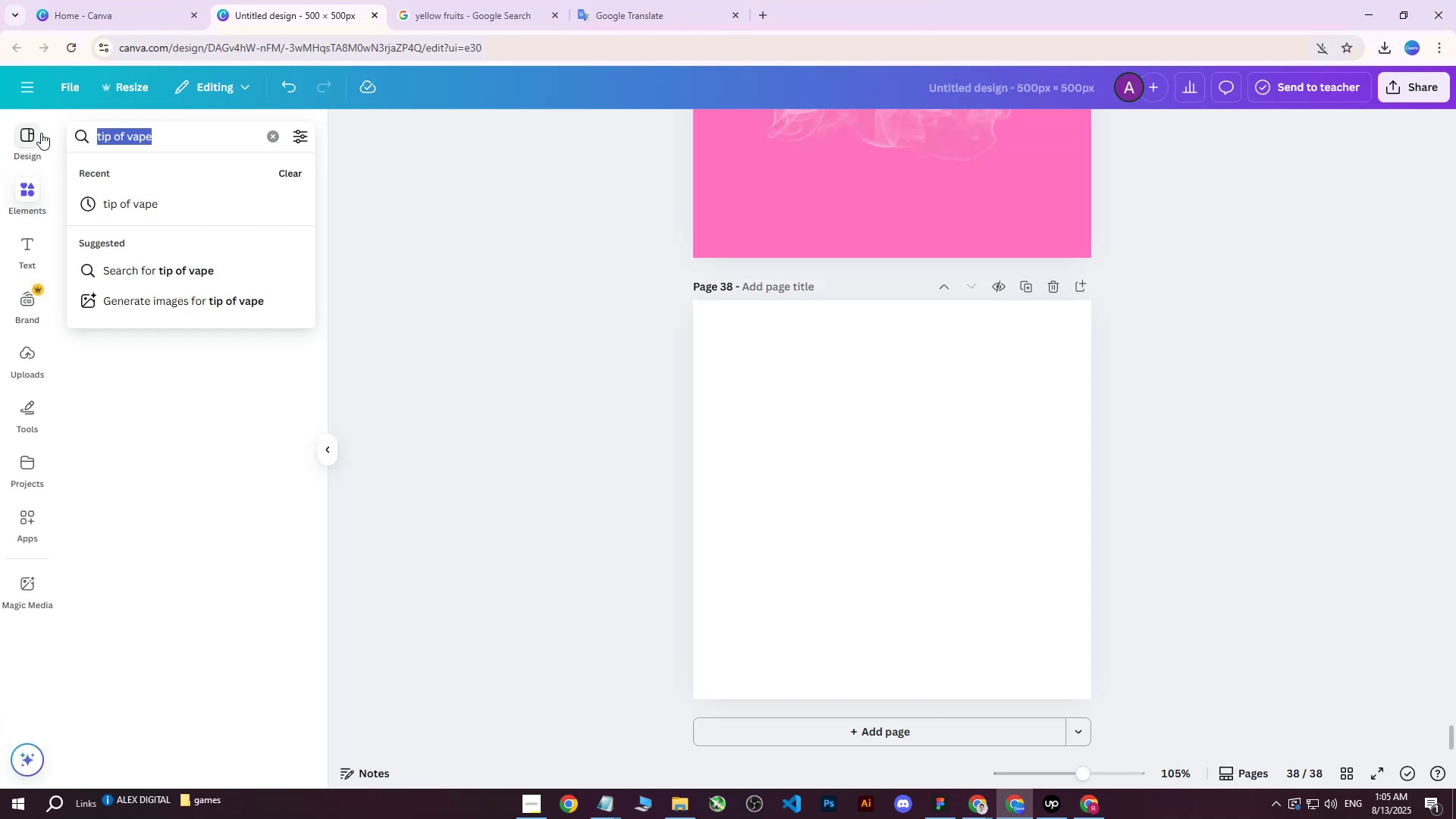 
type(case for vape)
 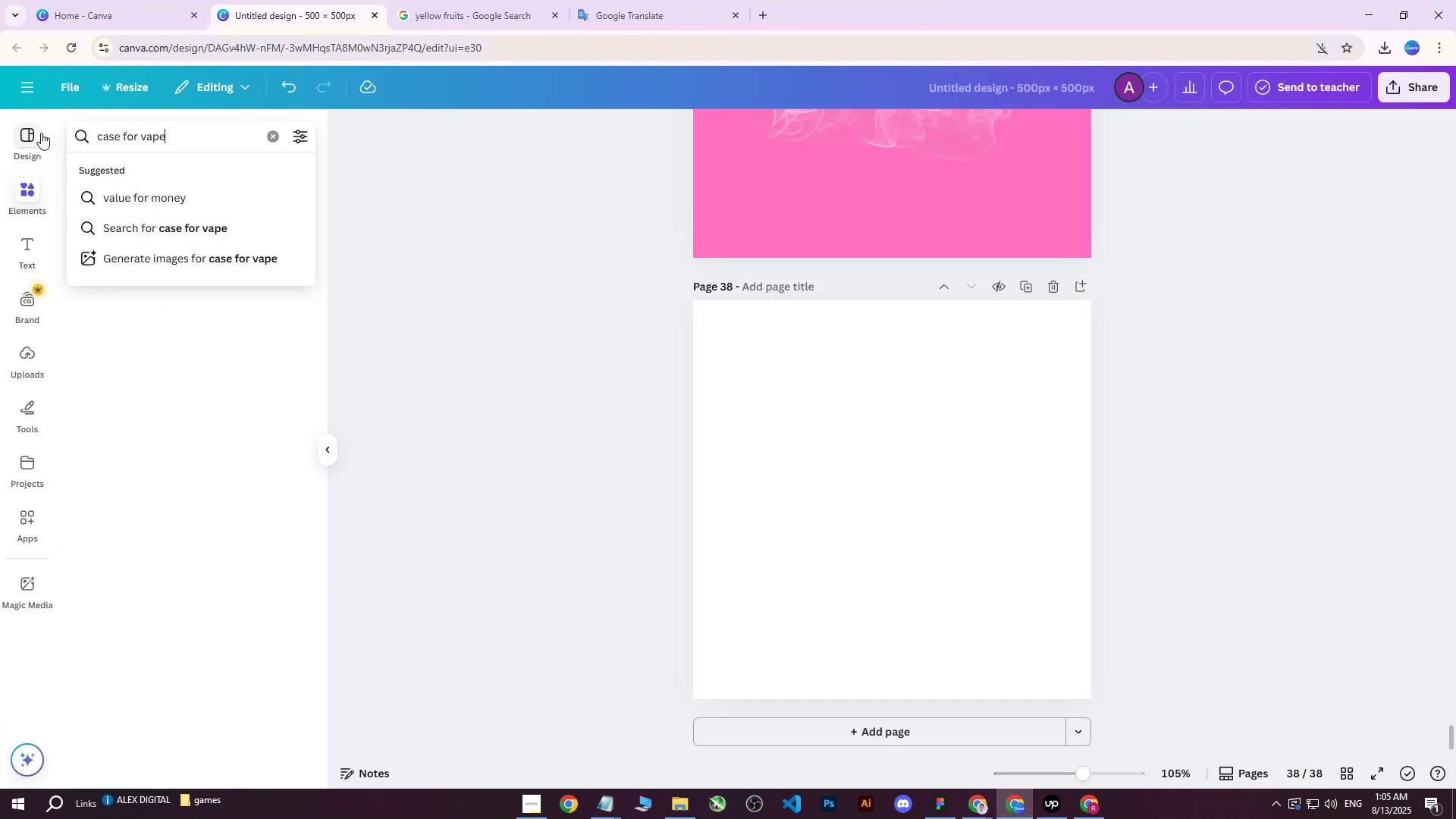 
key(Enter)
 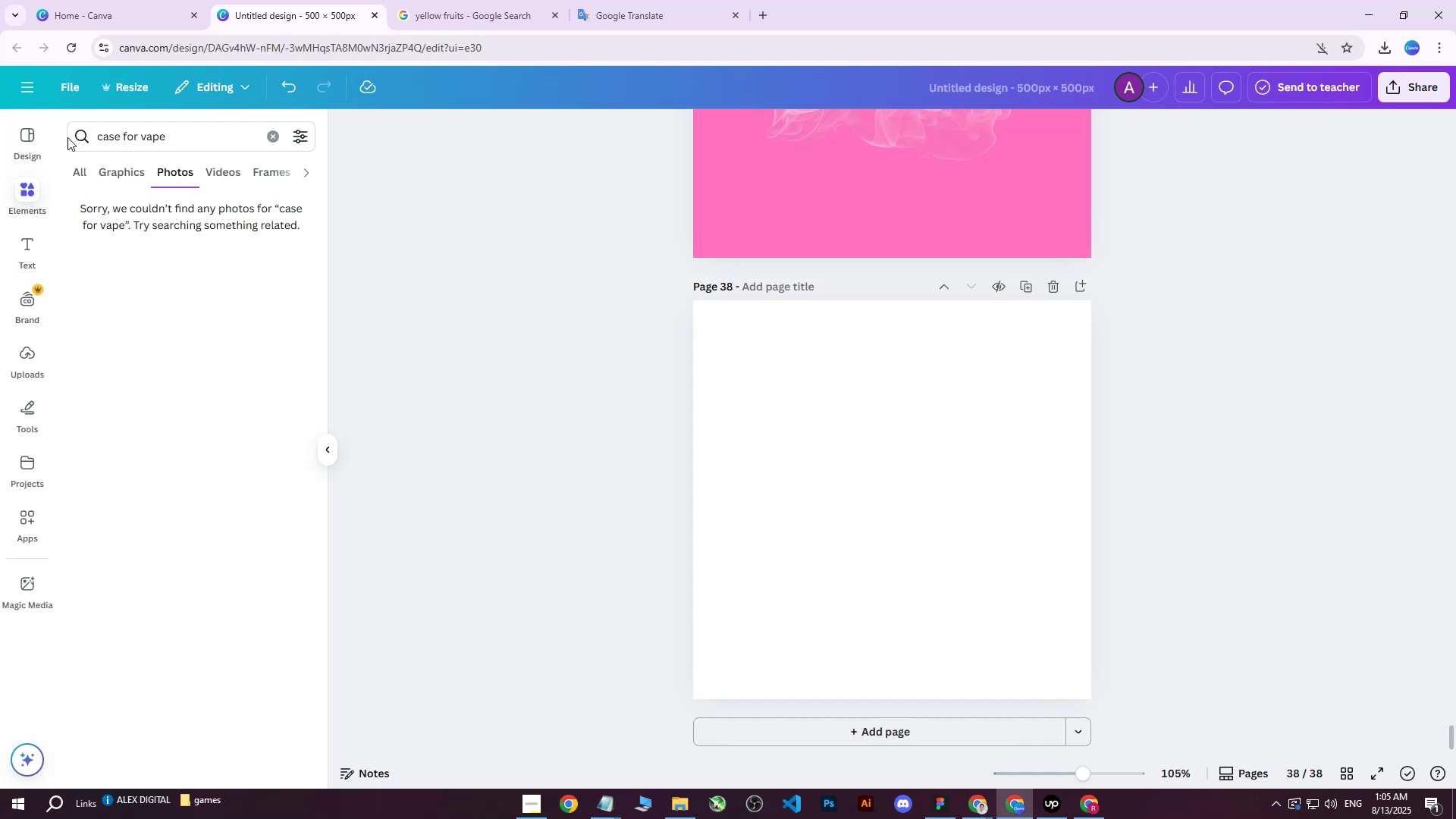 
left_click_drag(start_coordinate=[199, 142], to_coordinate=[120, 140])
 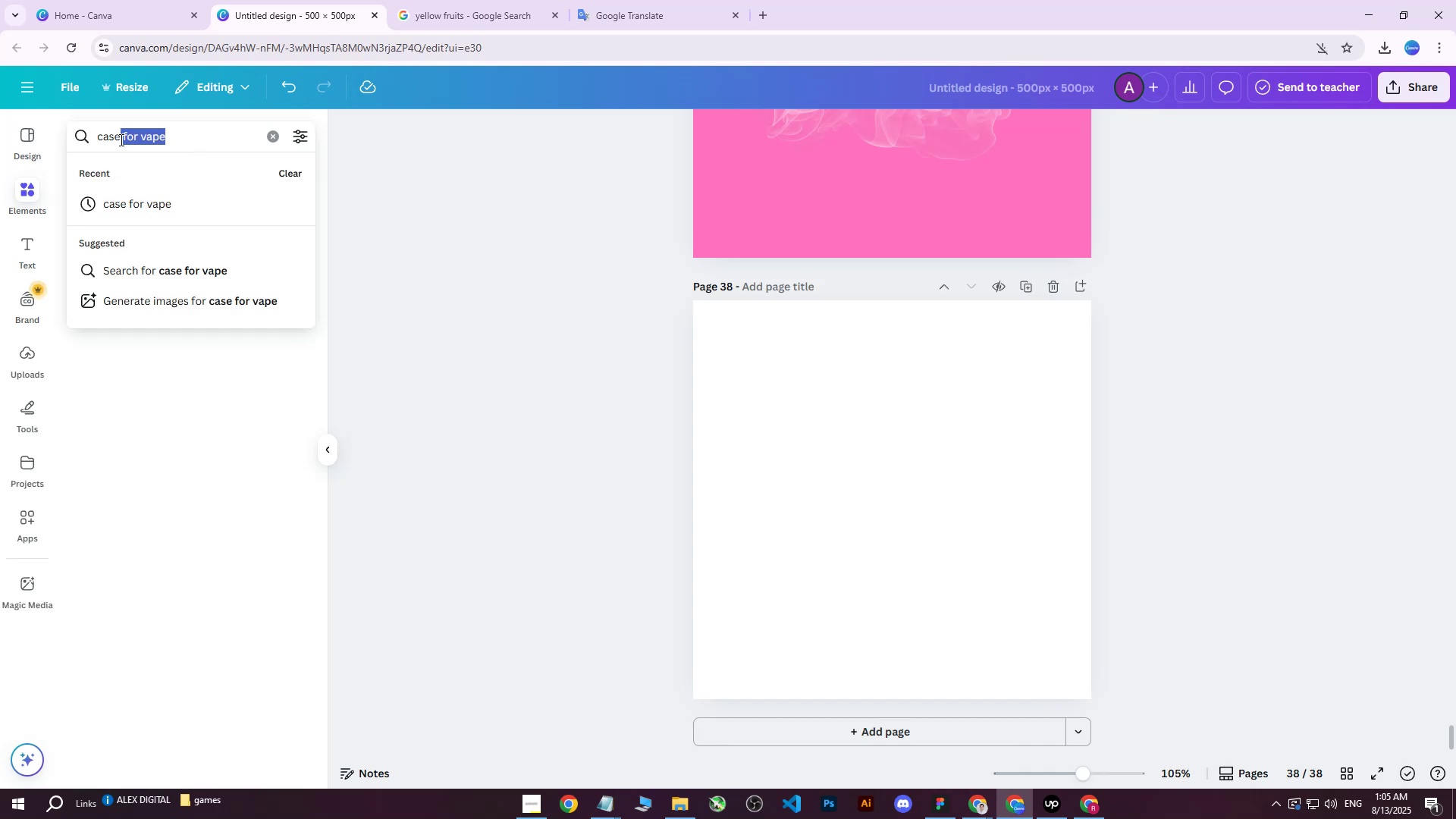 
key(Backspace)
 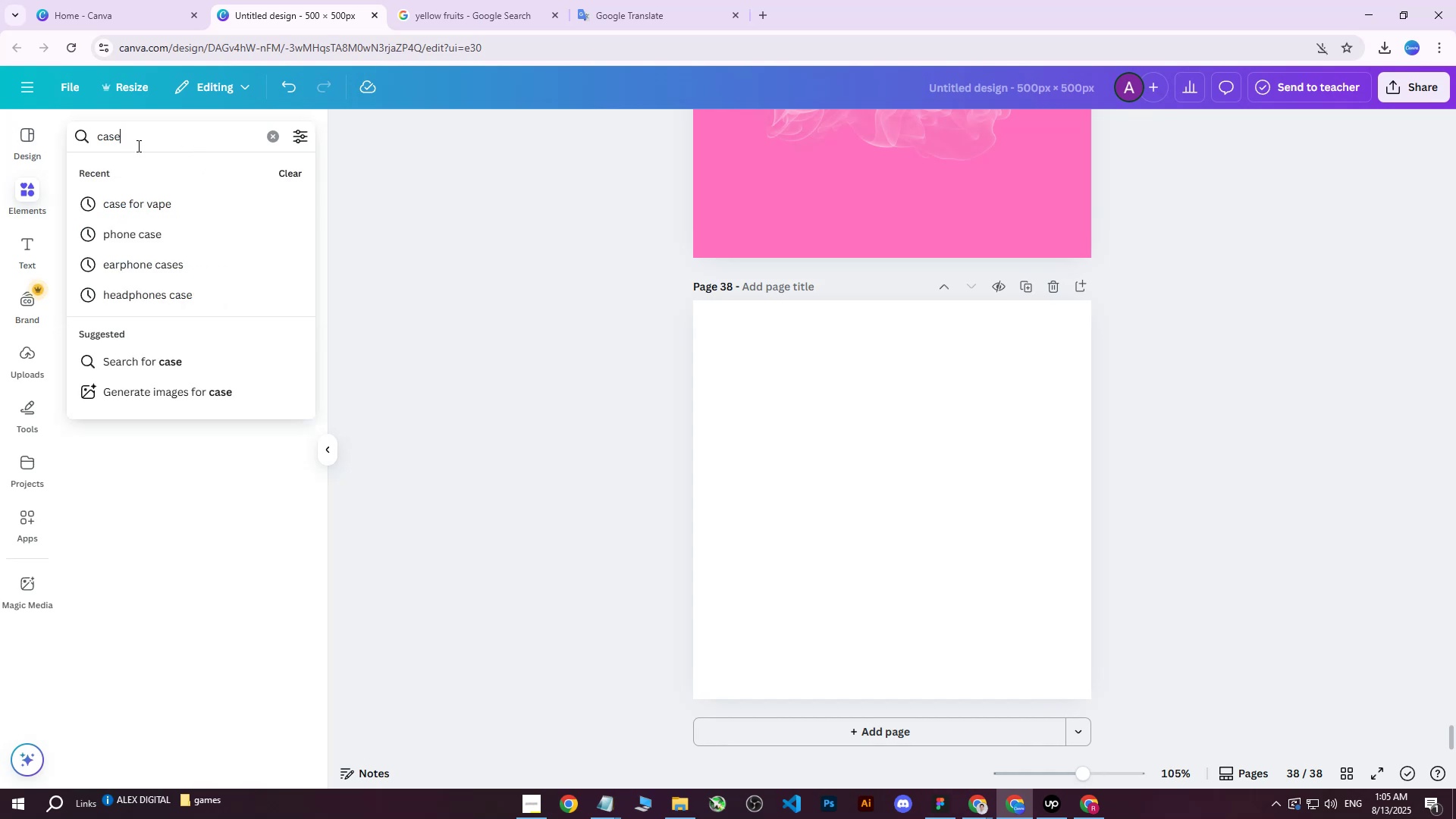 
key(Enter)
 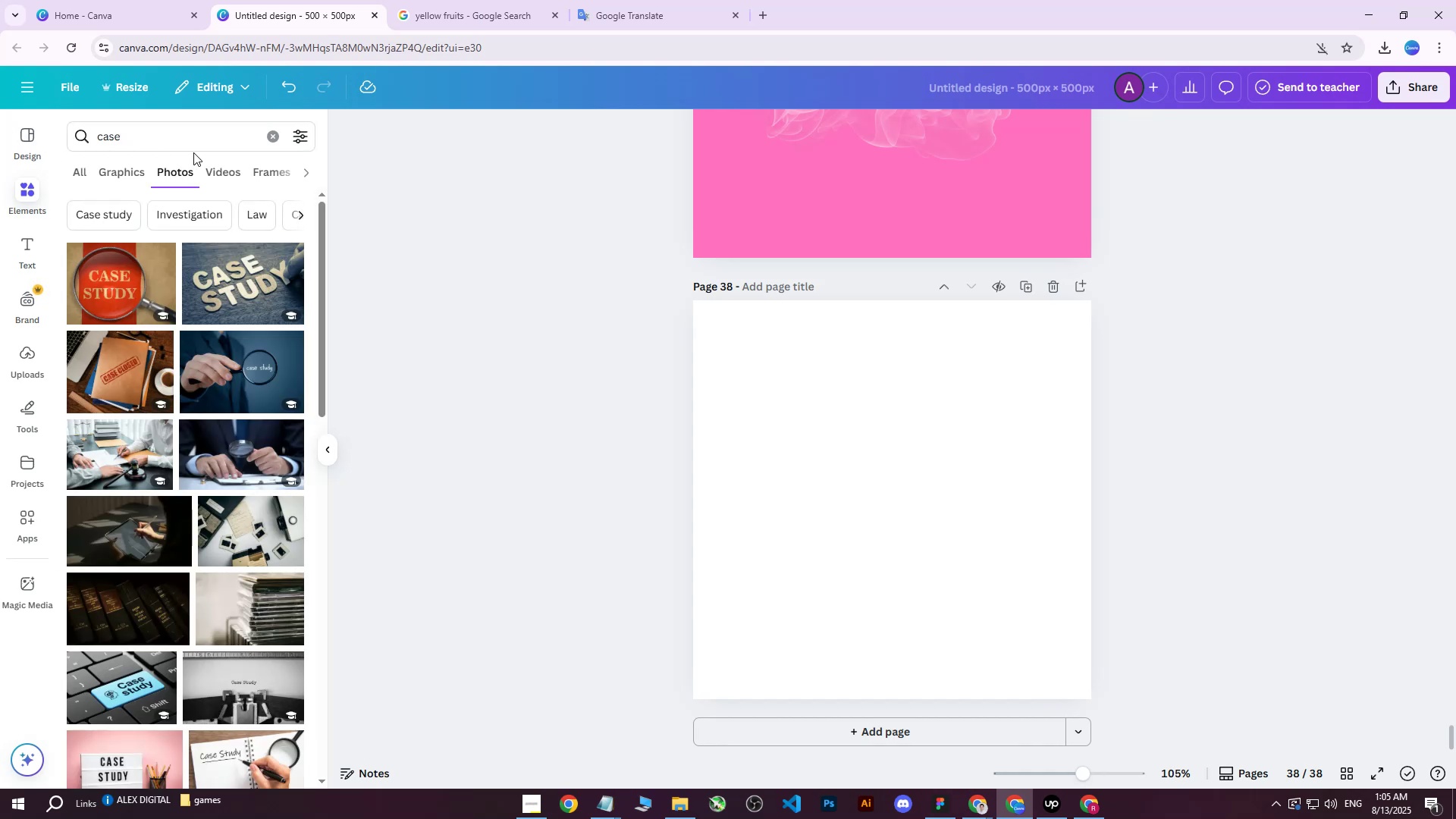 
left_click([167, 137])
 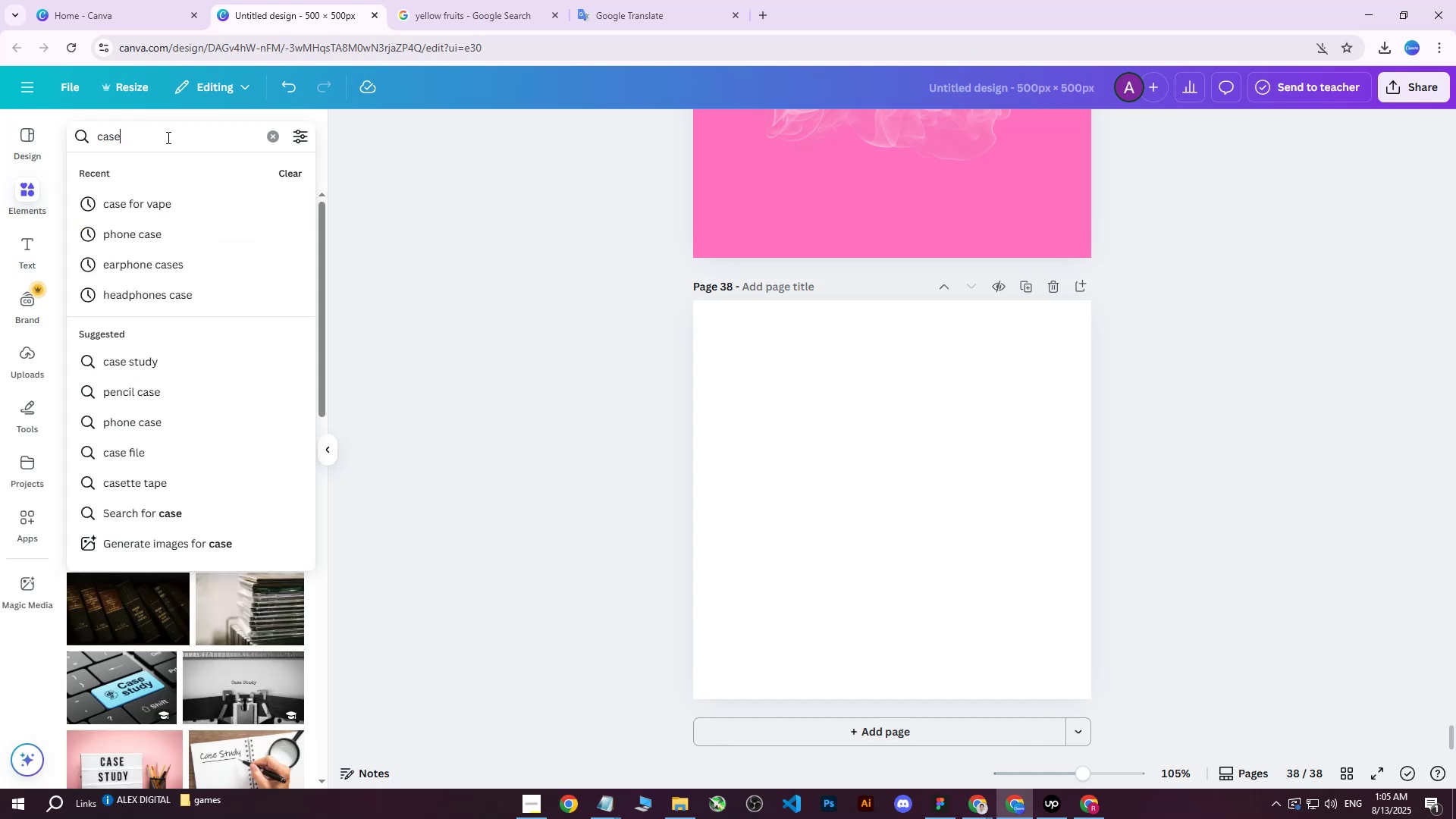 
type( for )
 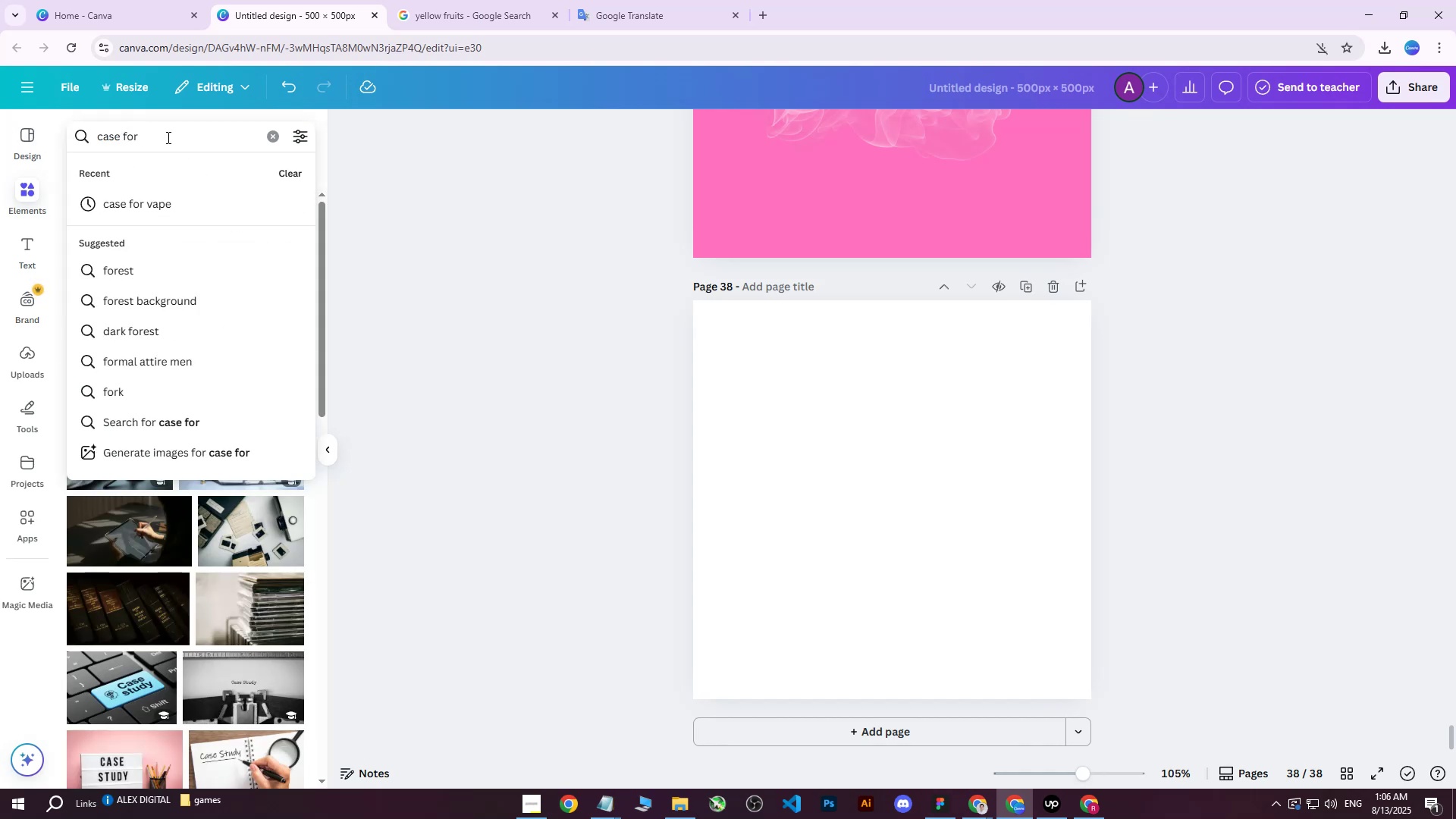 
key(Backspace)
 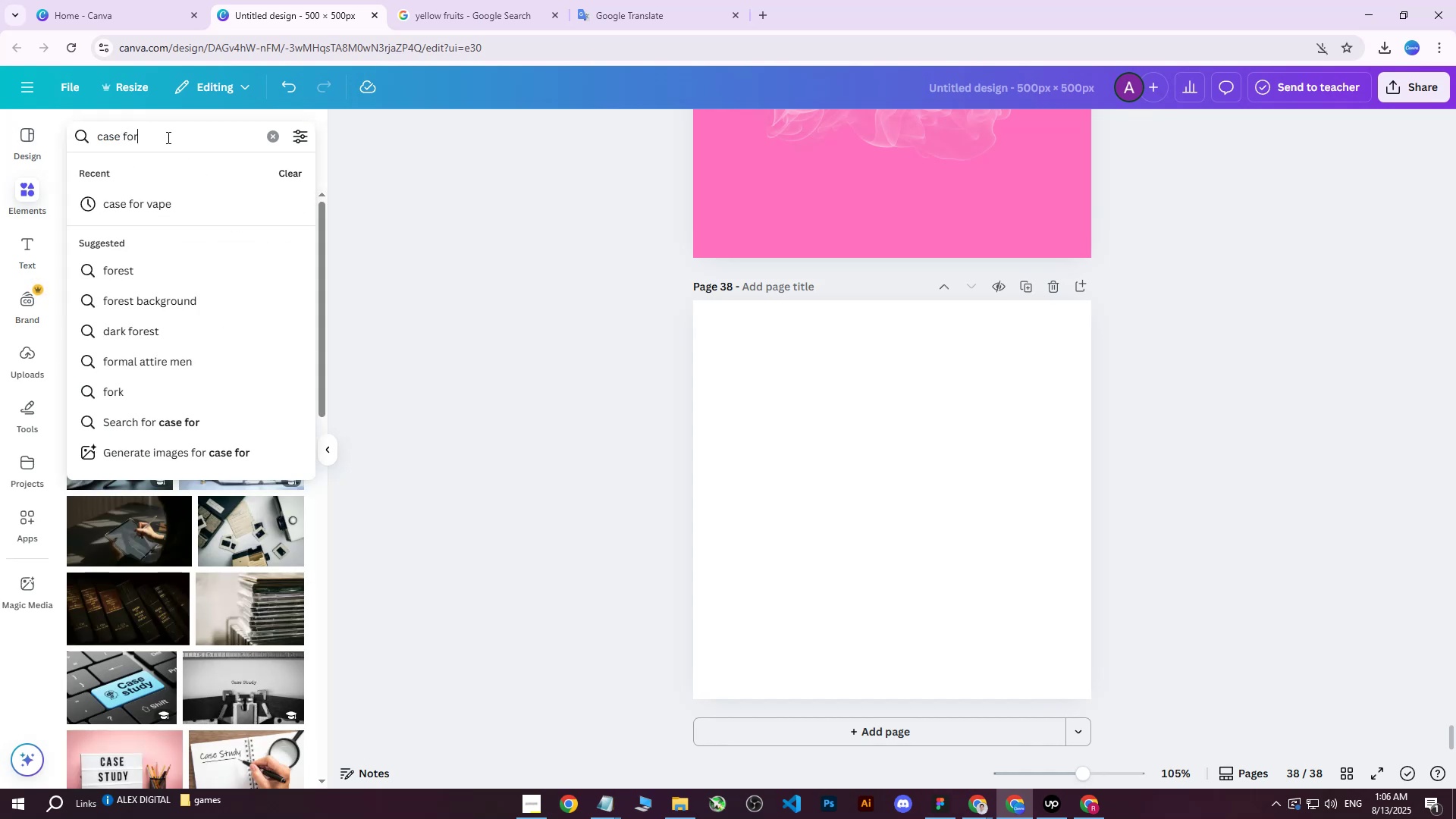 
key(Space)
 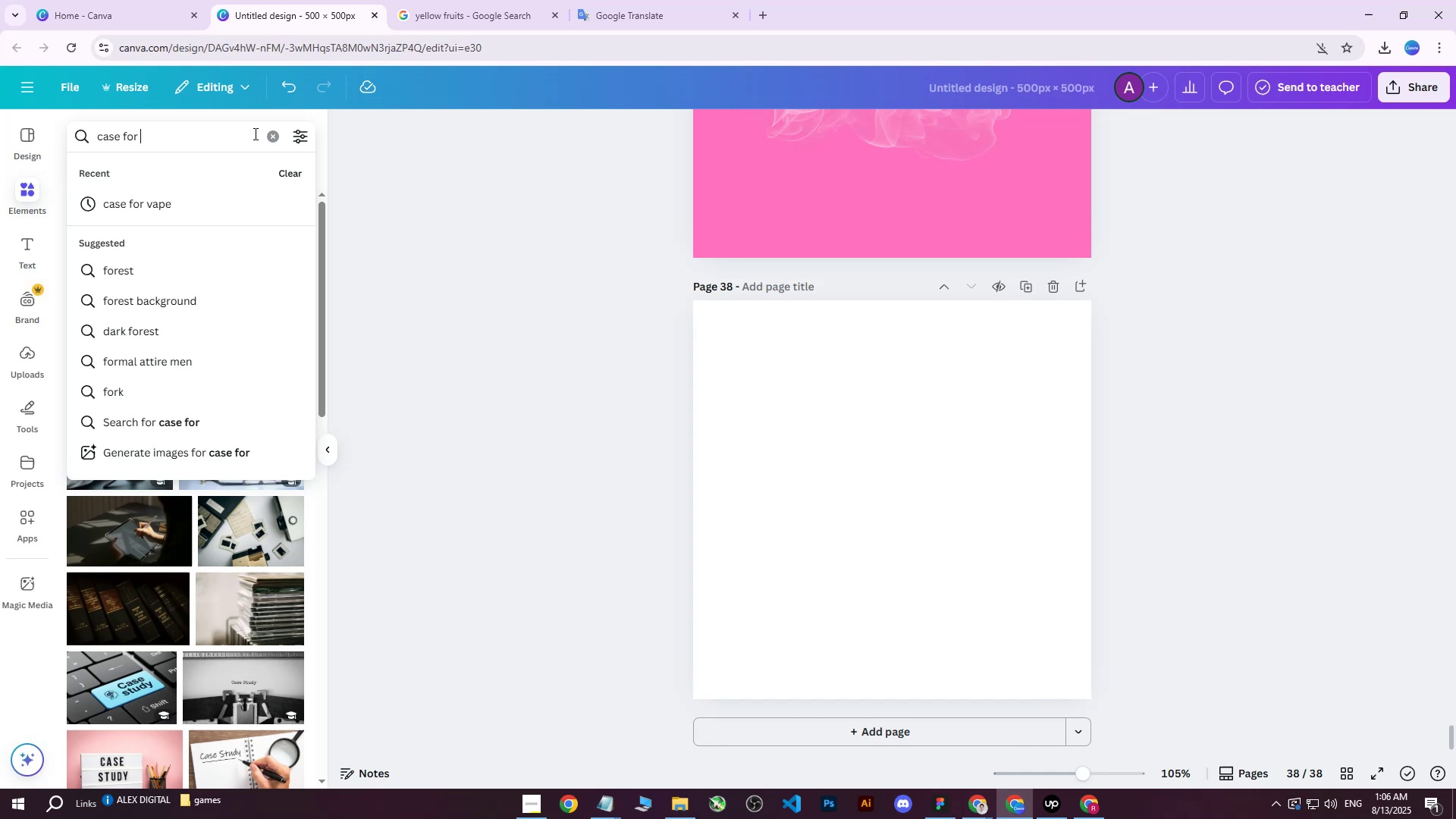 
left_click([685, 0])
 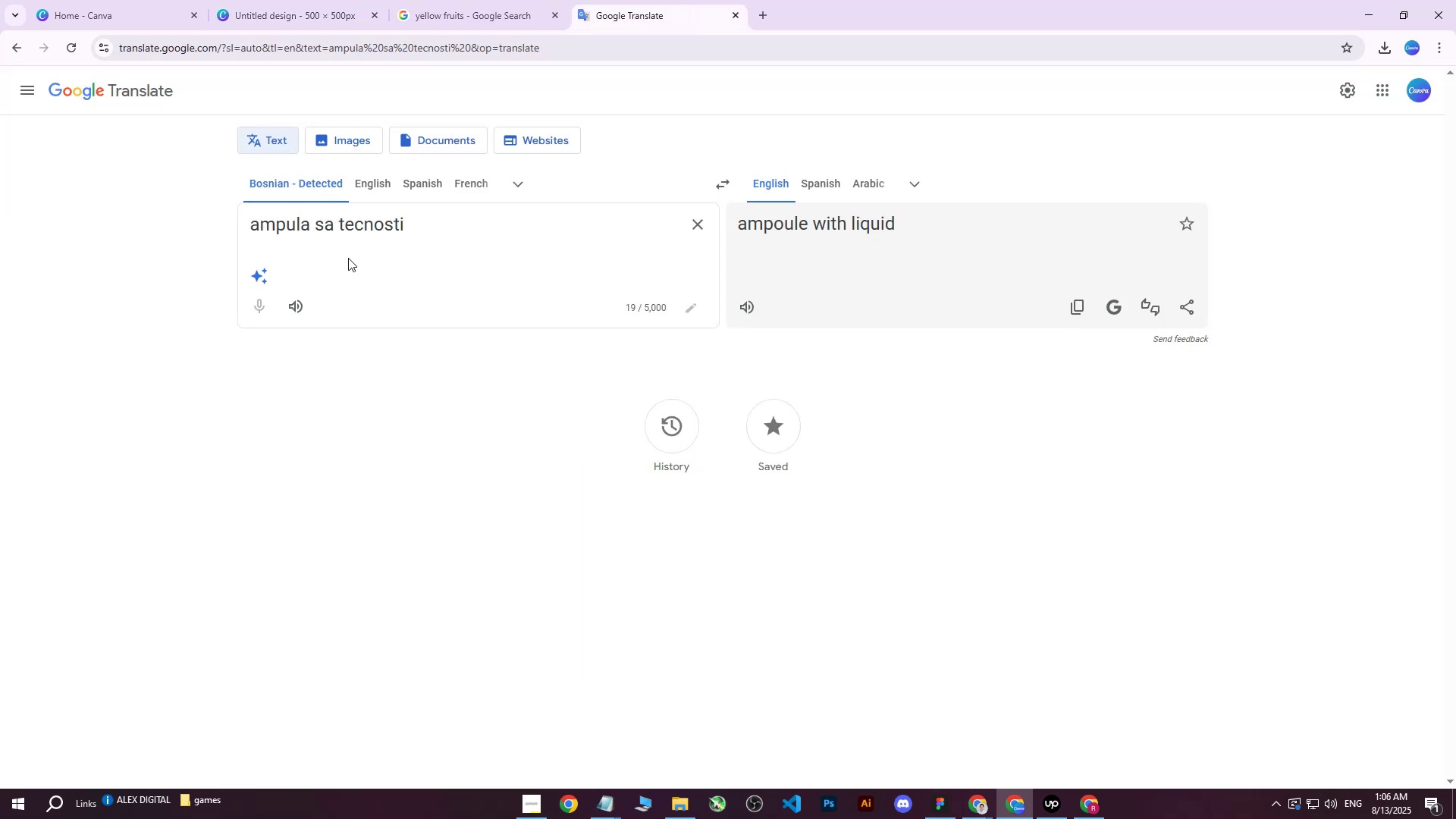 
left_click_drag(start_coordinate=[456, 221], to_coordinate=[225, 212])
 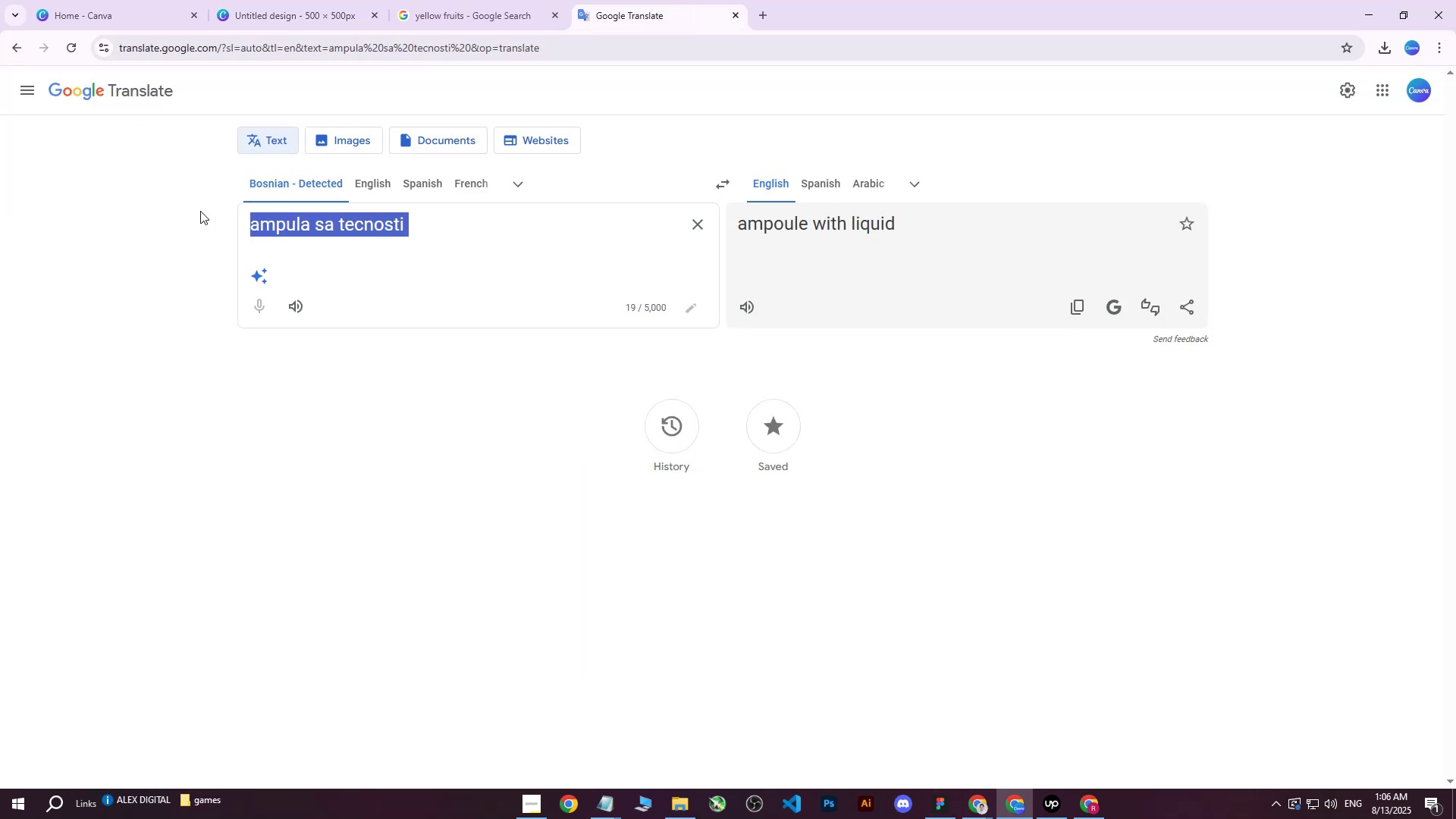 
type(naocare )
 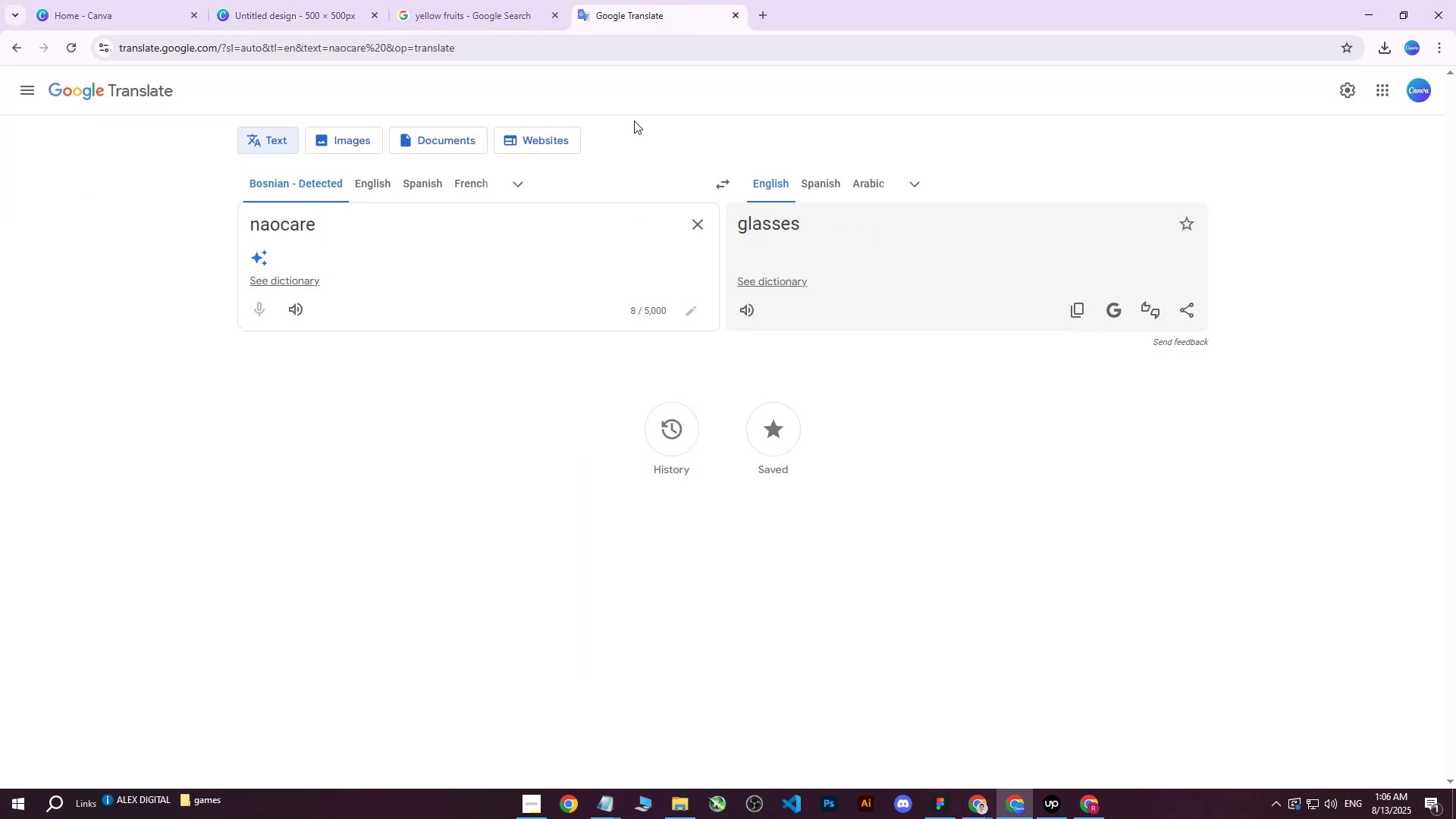 
left_click([247, 0])
 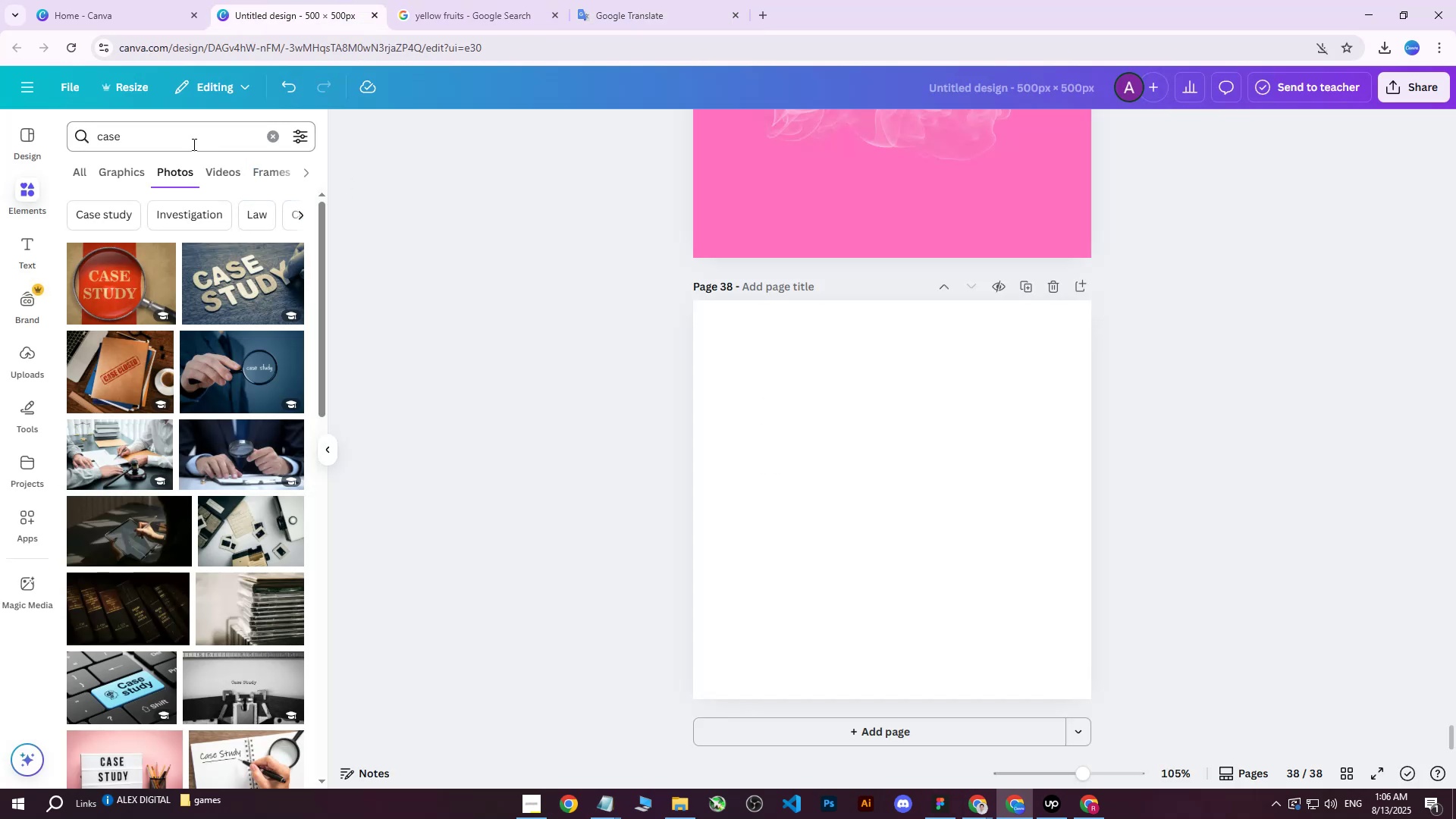 
left_click([172, 134])
 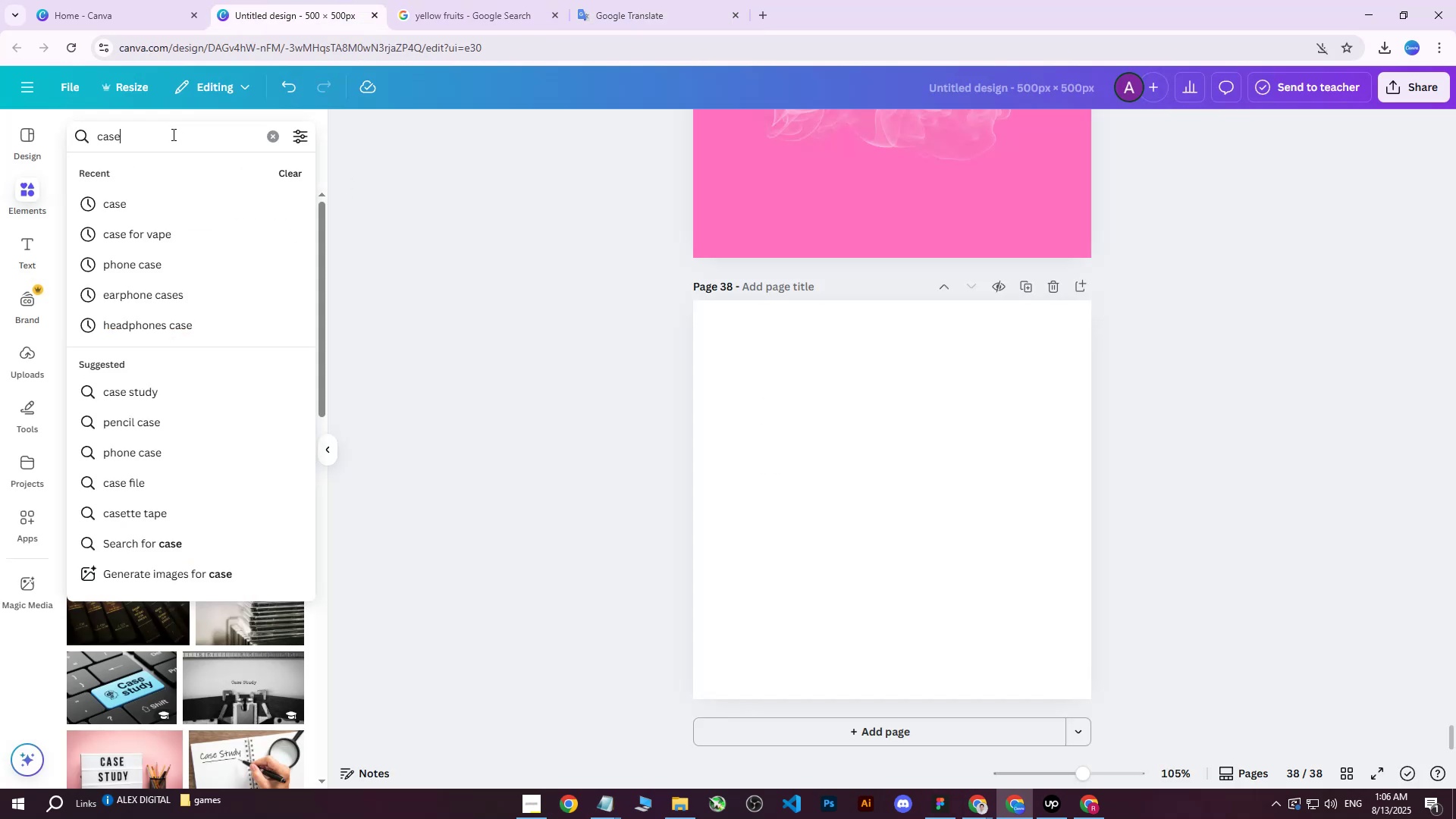 
type( glasses)
 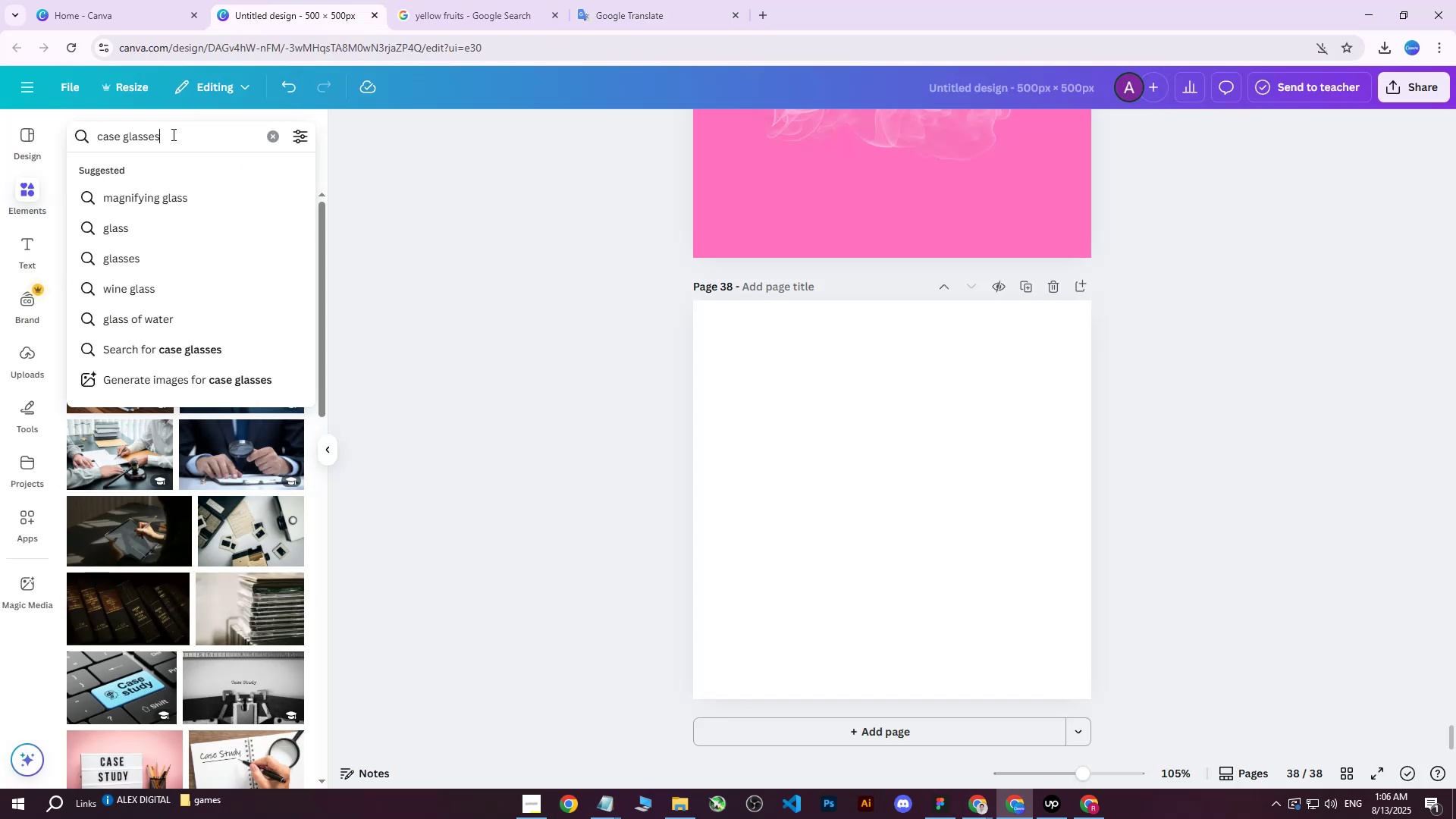 
key(Enter)
 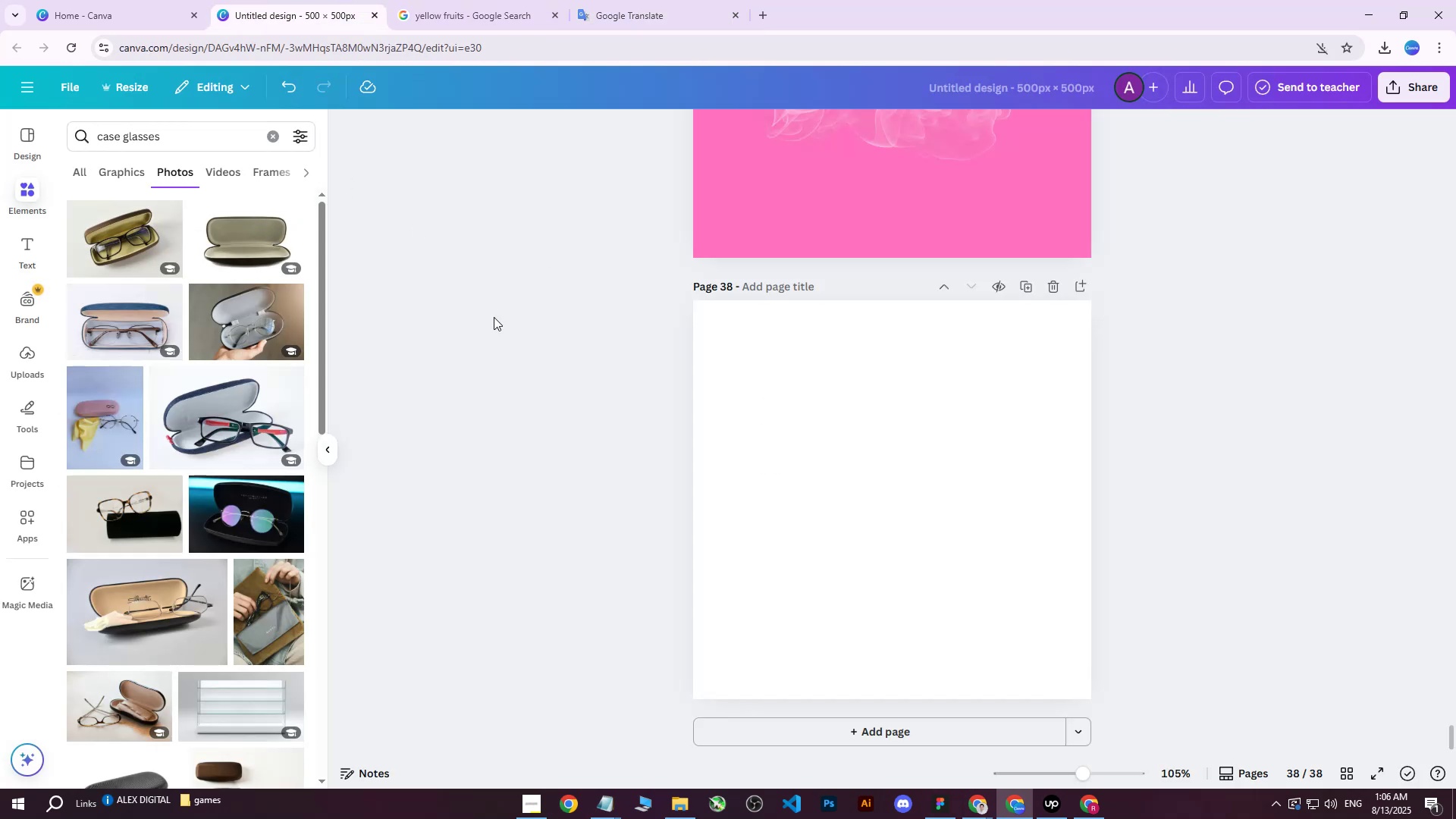 
left_click([250, 517])
 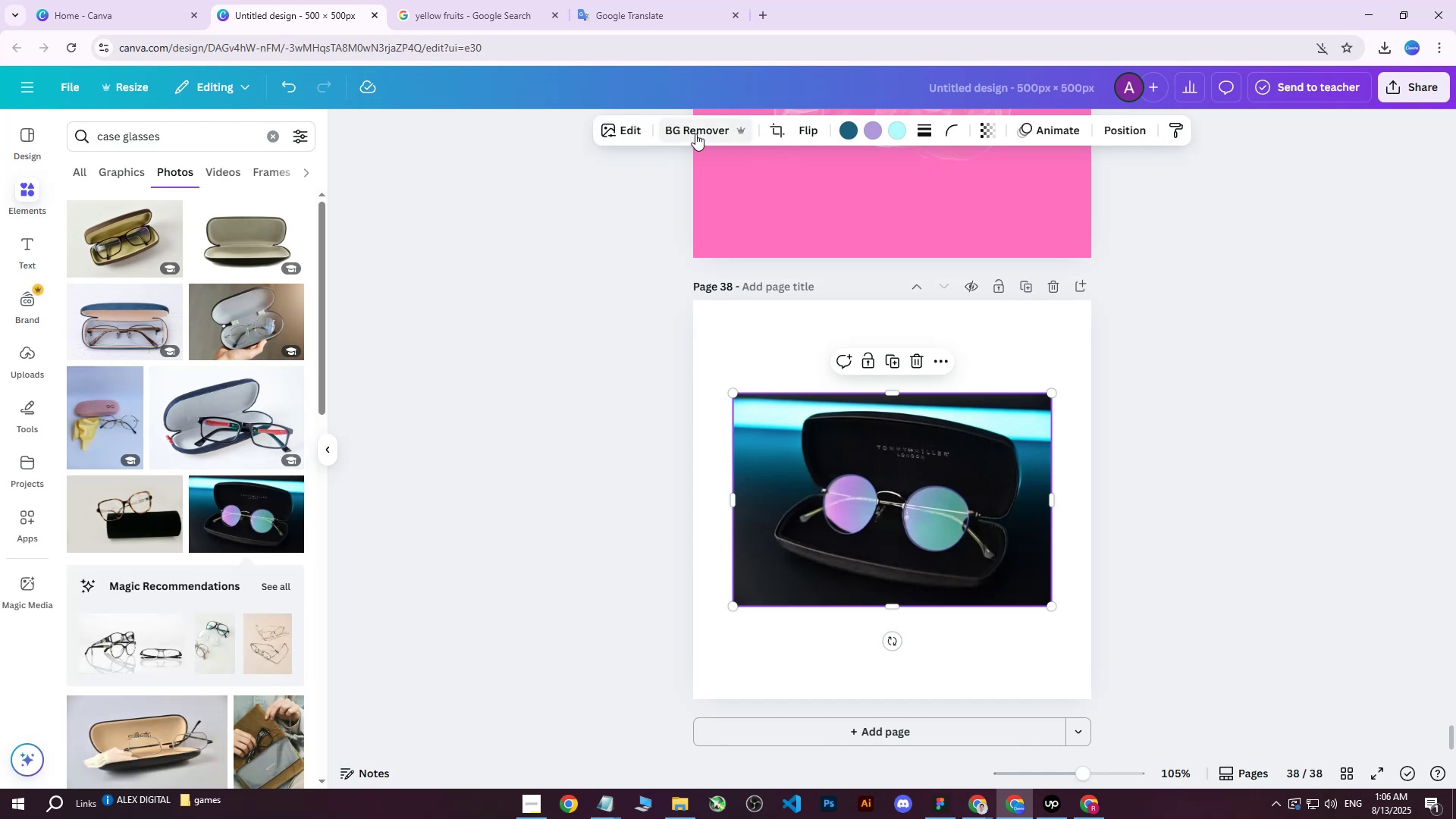 
left_click([695, 133])
 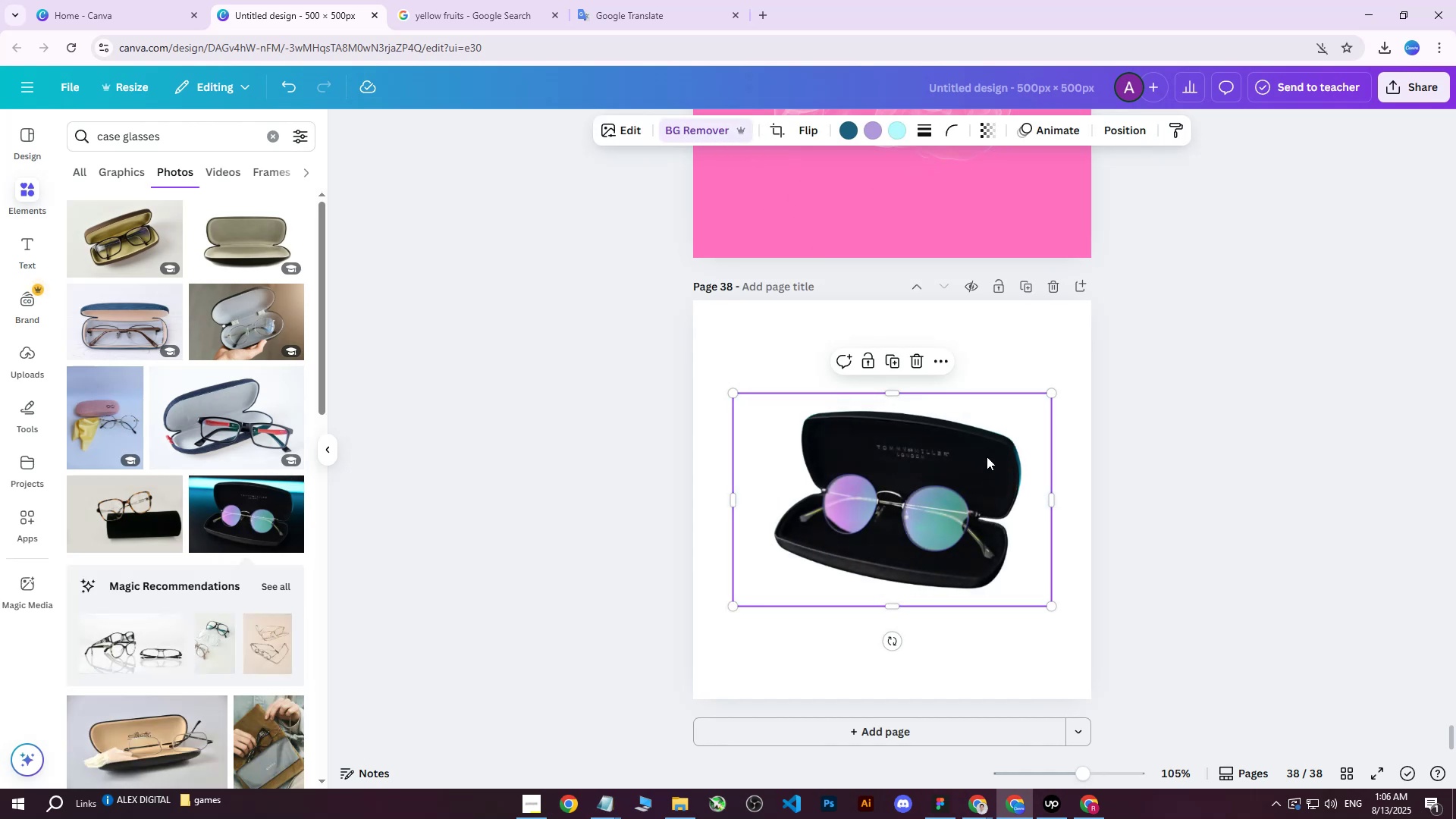 
left_click_drag(start_coordinate=[975, 505], to_coordinate=[962, 493])
 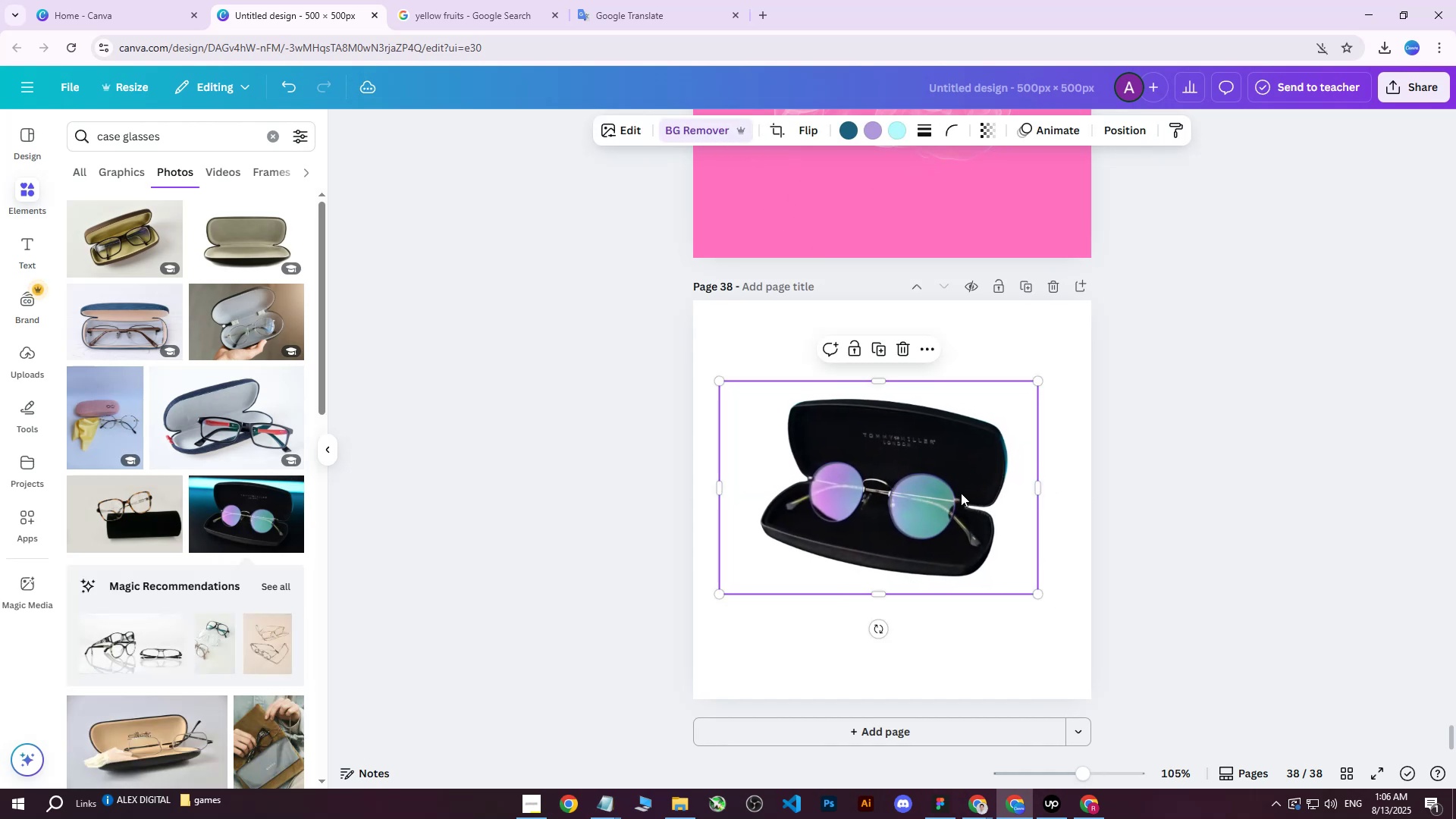 
key(Delete)
 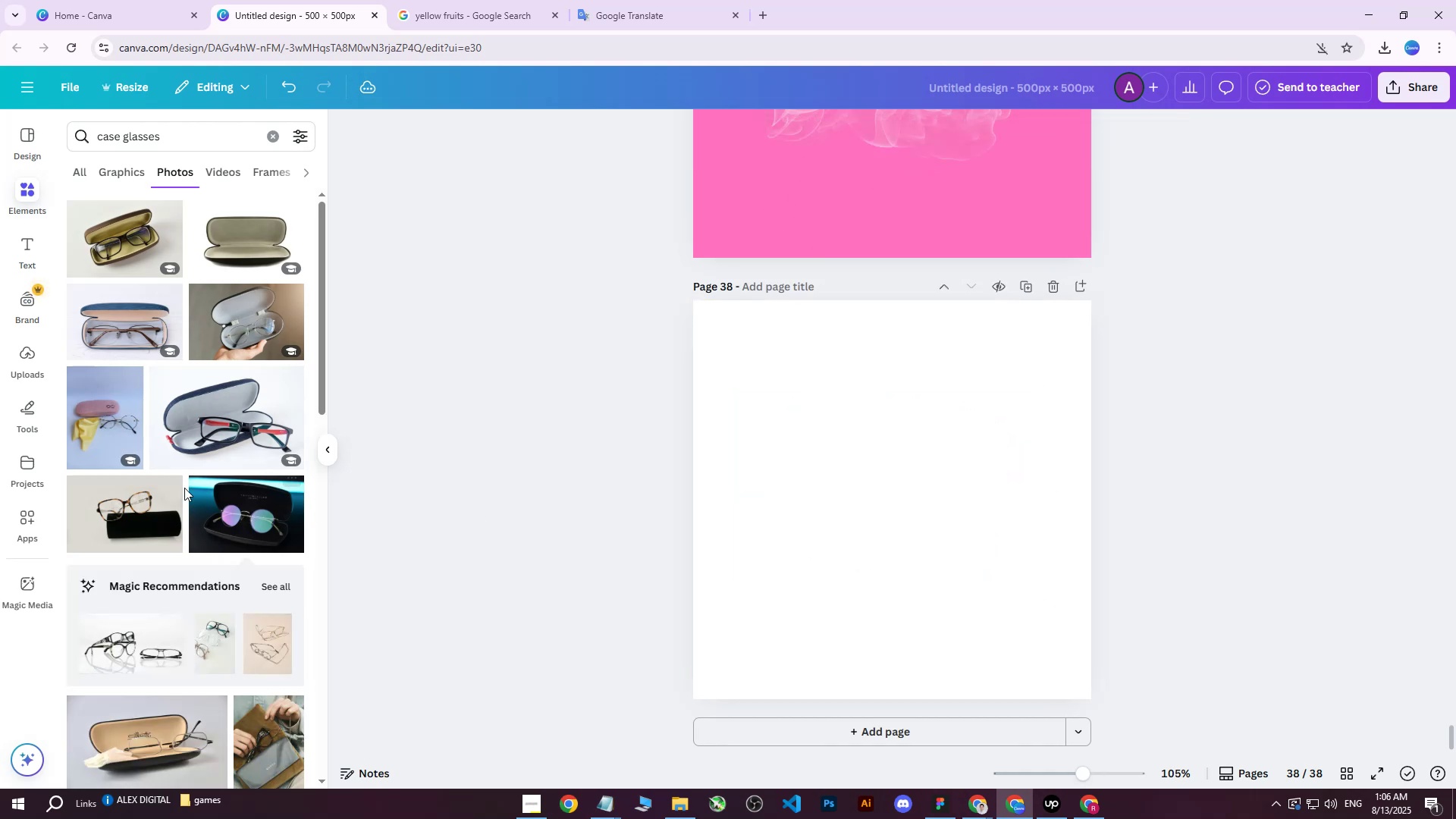 
scroll: coordinate [189, 489], scroll_direction: down, amount: 5.0
 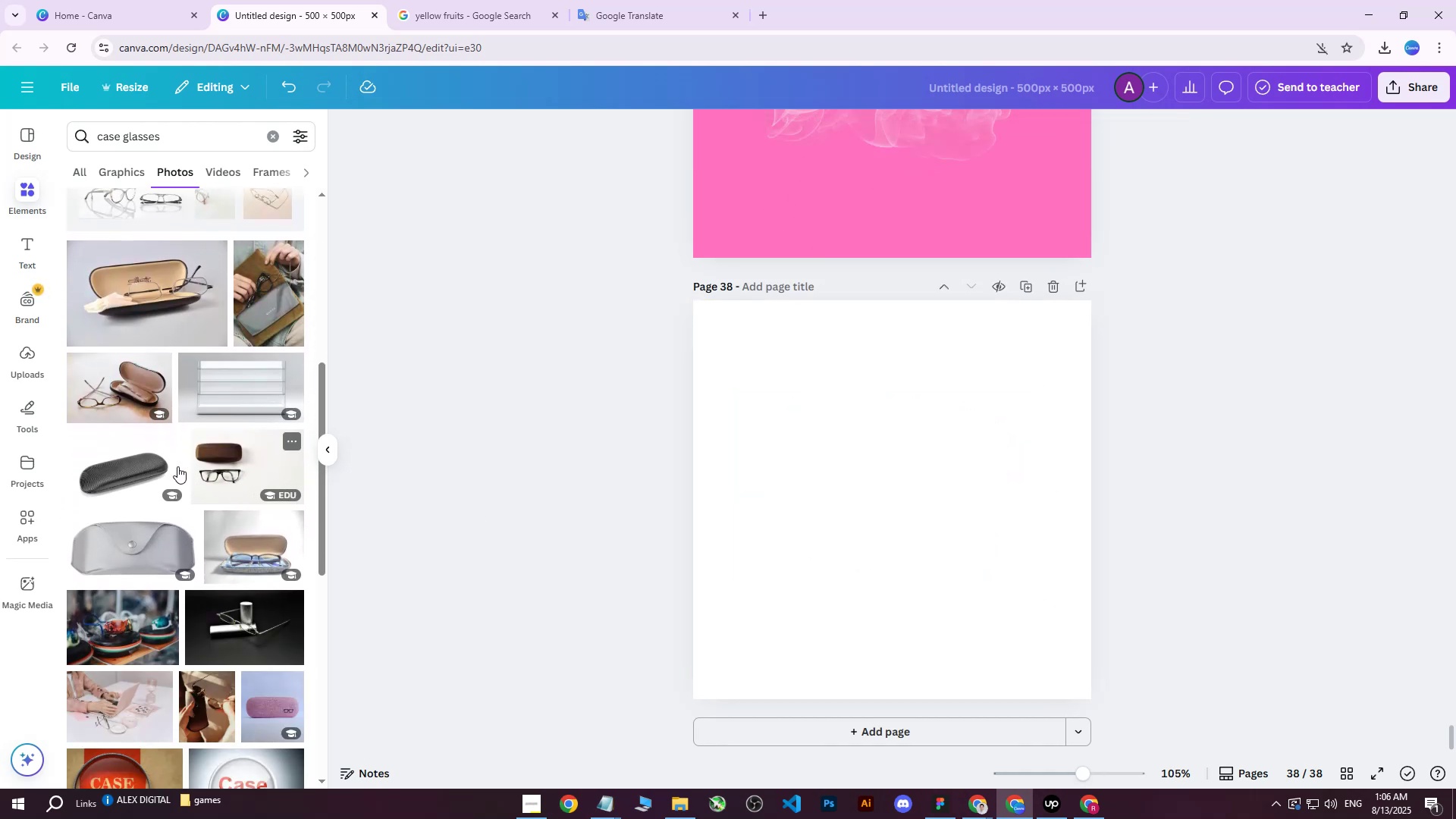 
left_click([127, 472])
 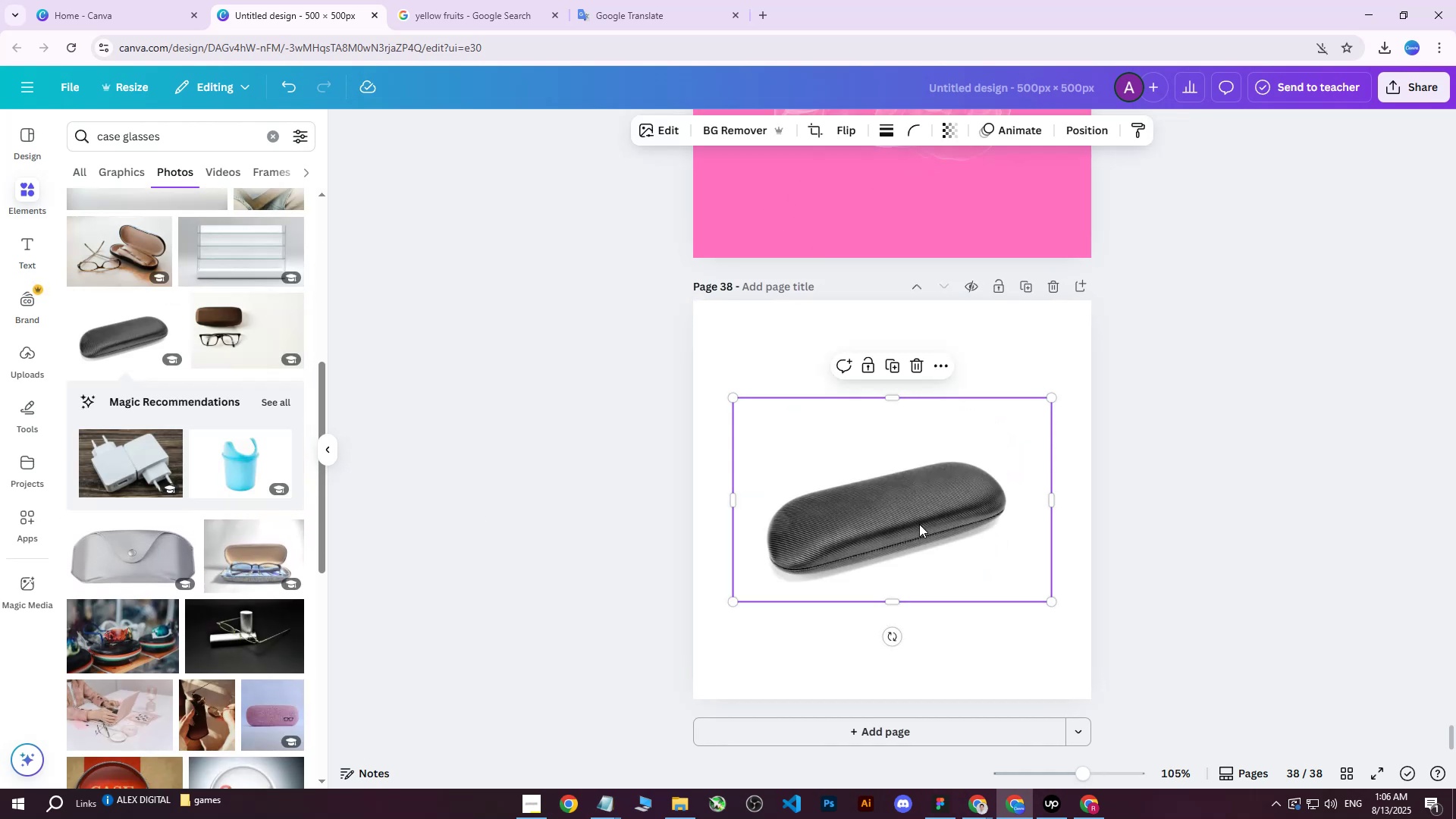 
left_click_drag(start_coordinate=[899, 526], to_coordinate=[900, 511])
 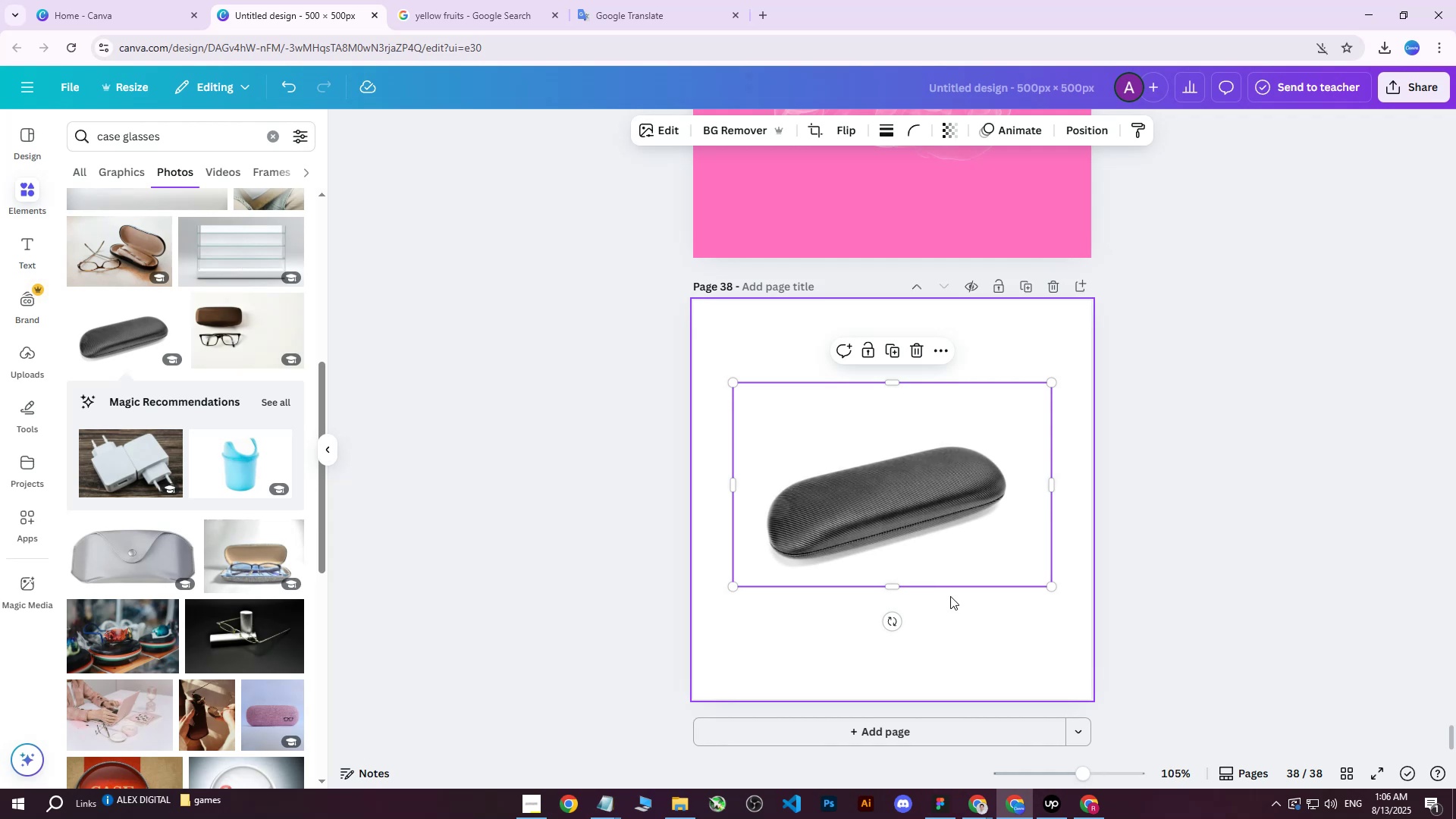 
mouse_move([900, 599])
 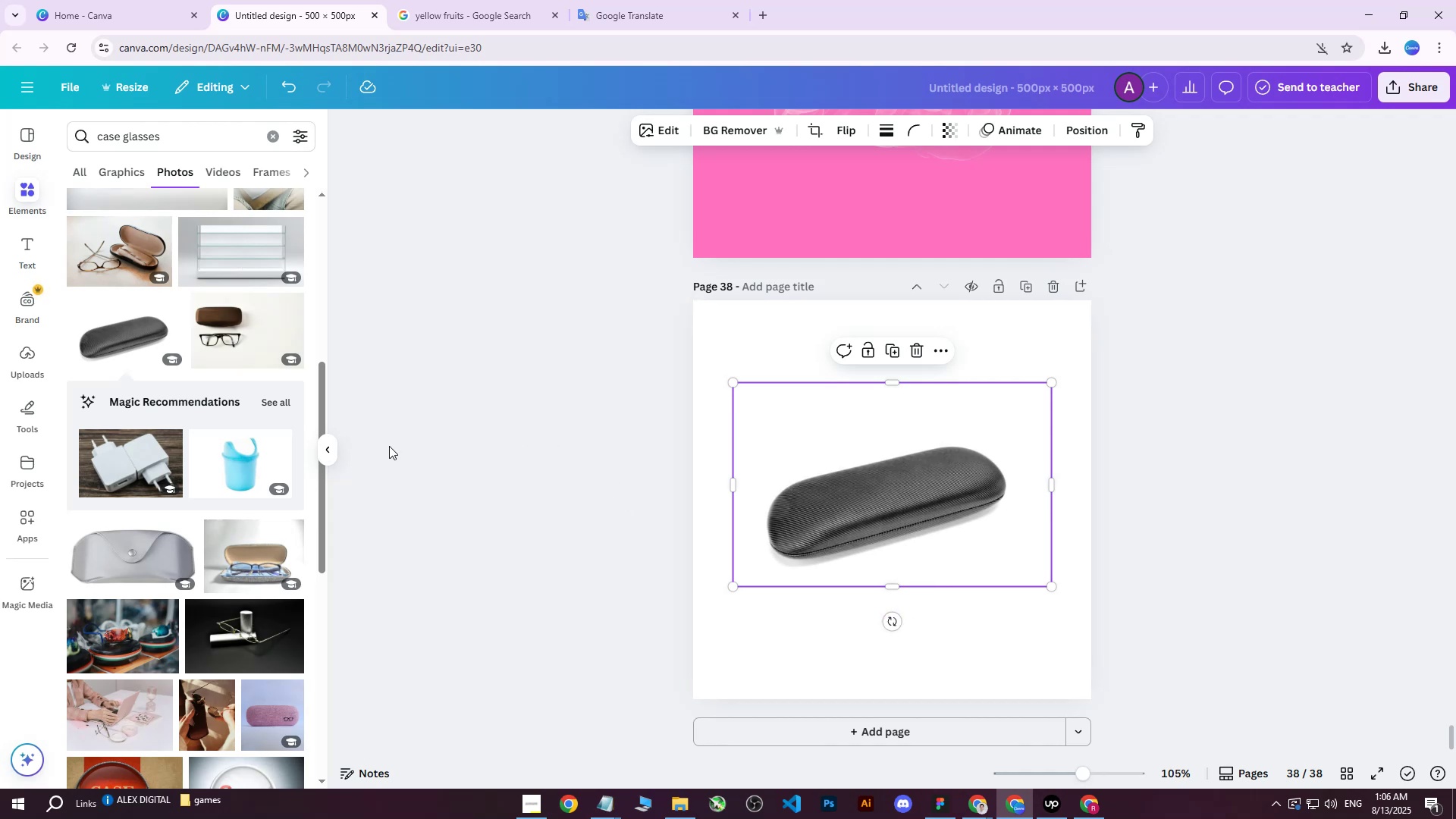 
scroll: coordinate [201, 442], scroll_direction: down, amount: 12.0
 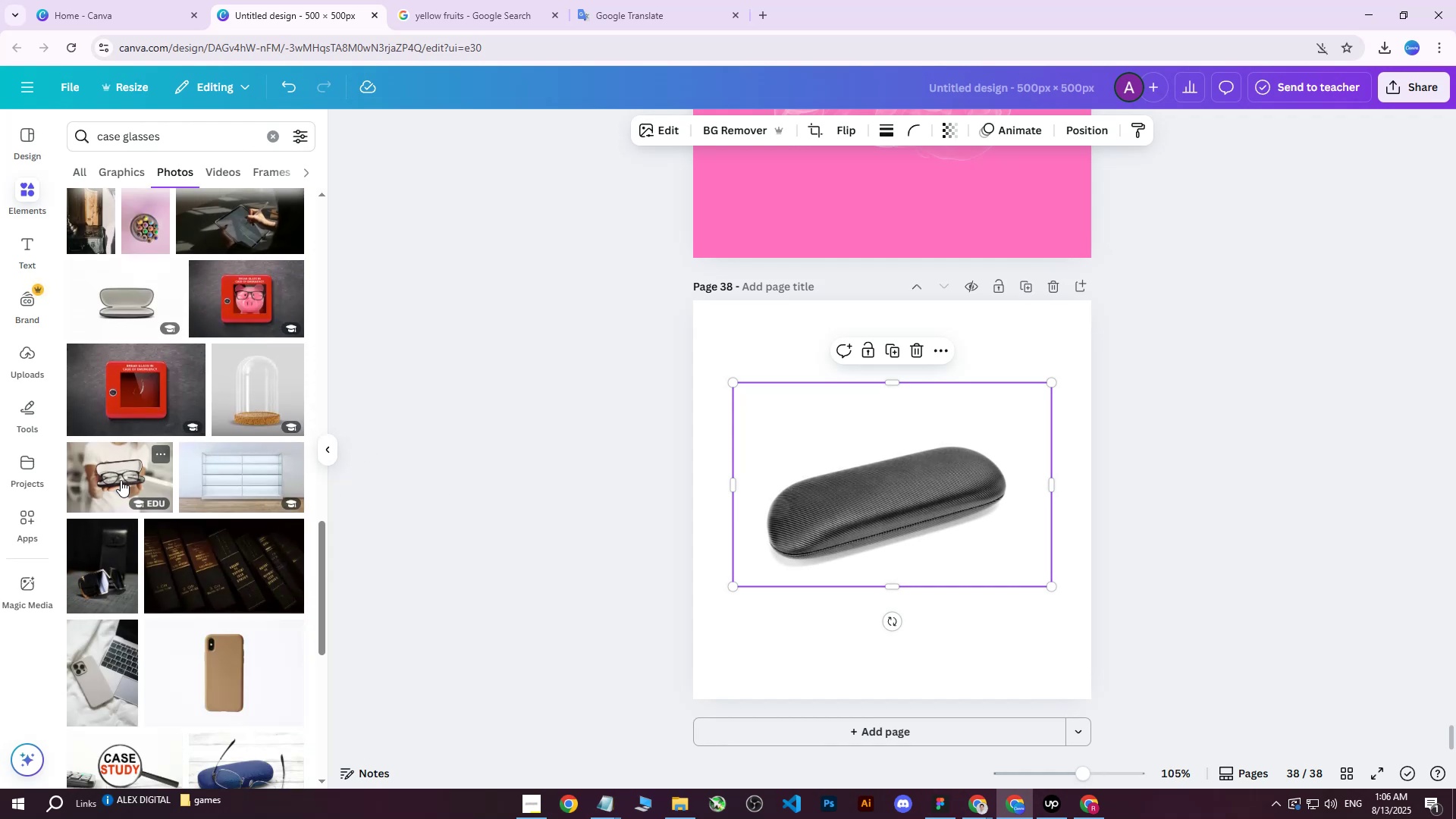 
left_click([133, 485])
 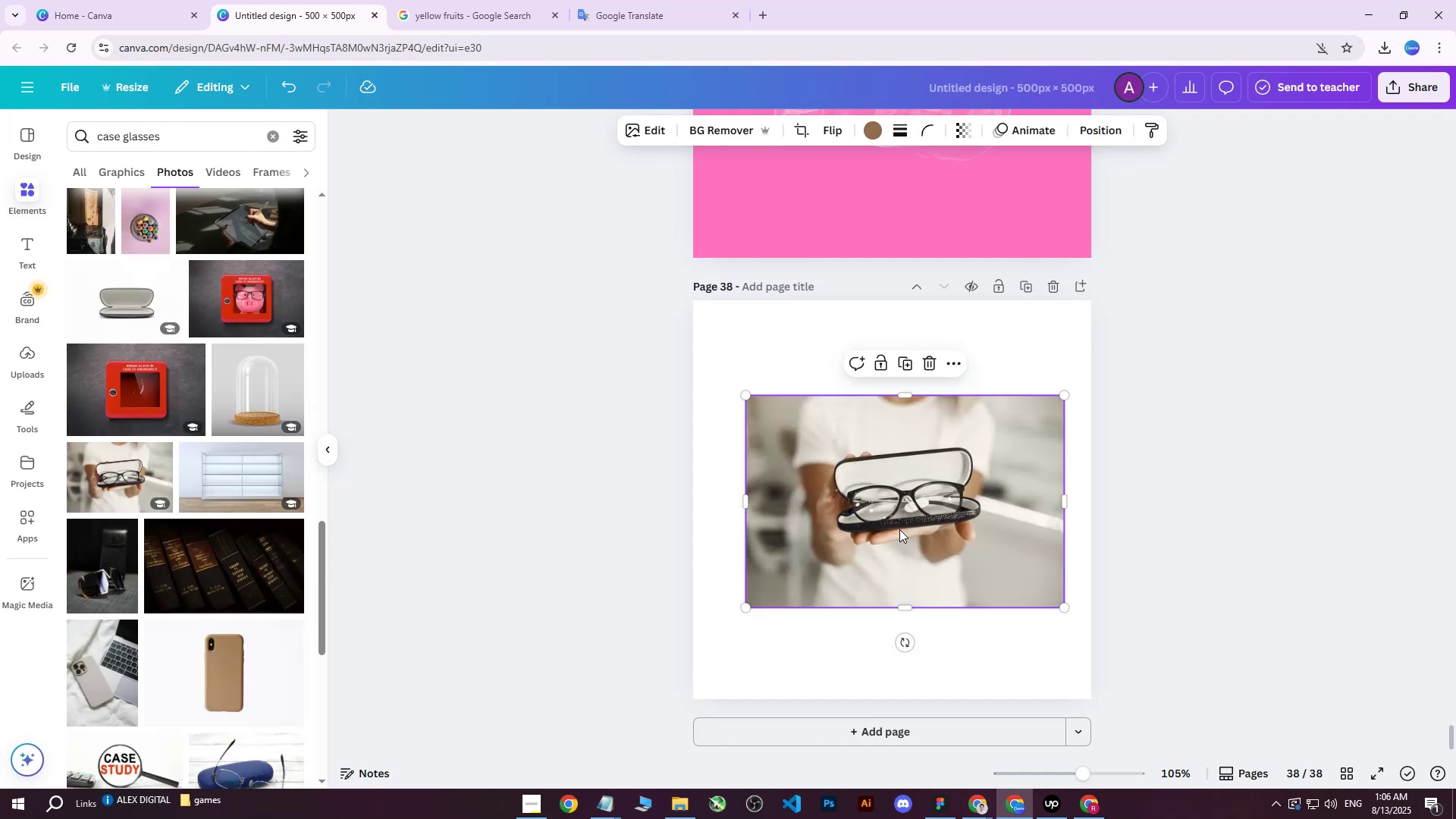 
left_click_drag(start_coordinate=[913, 516], to_coordinate=[903, 501])
 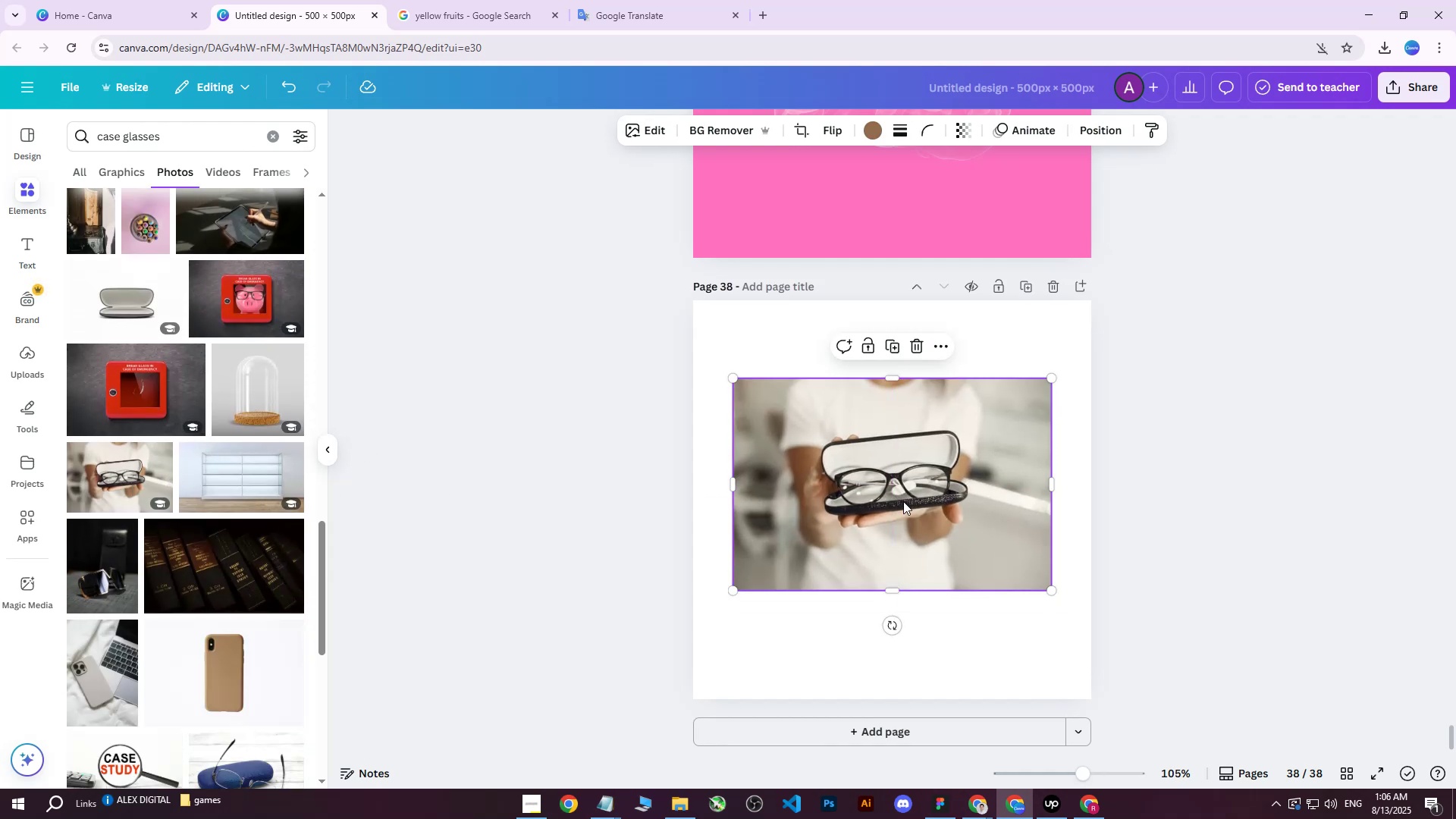 
key(Delete)
 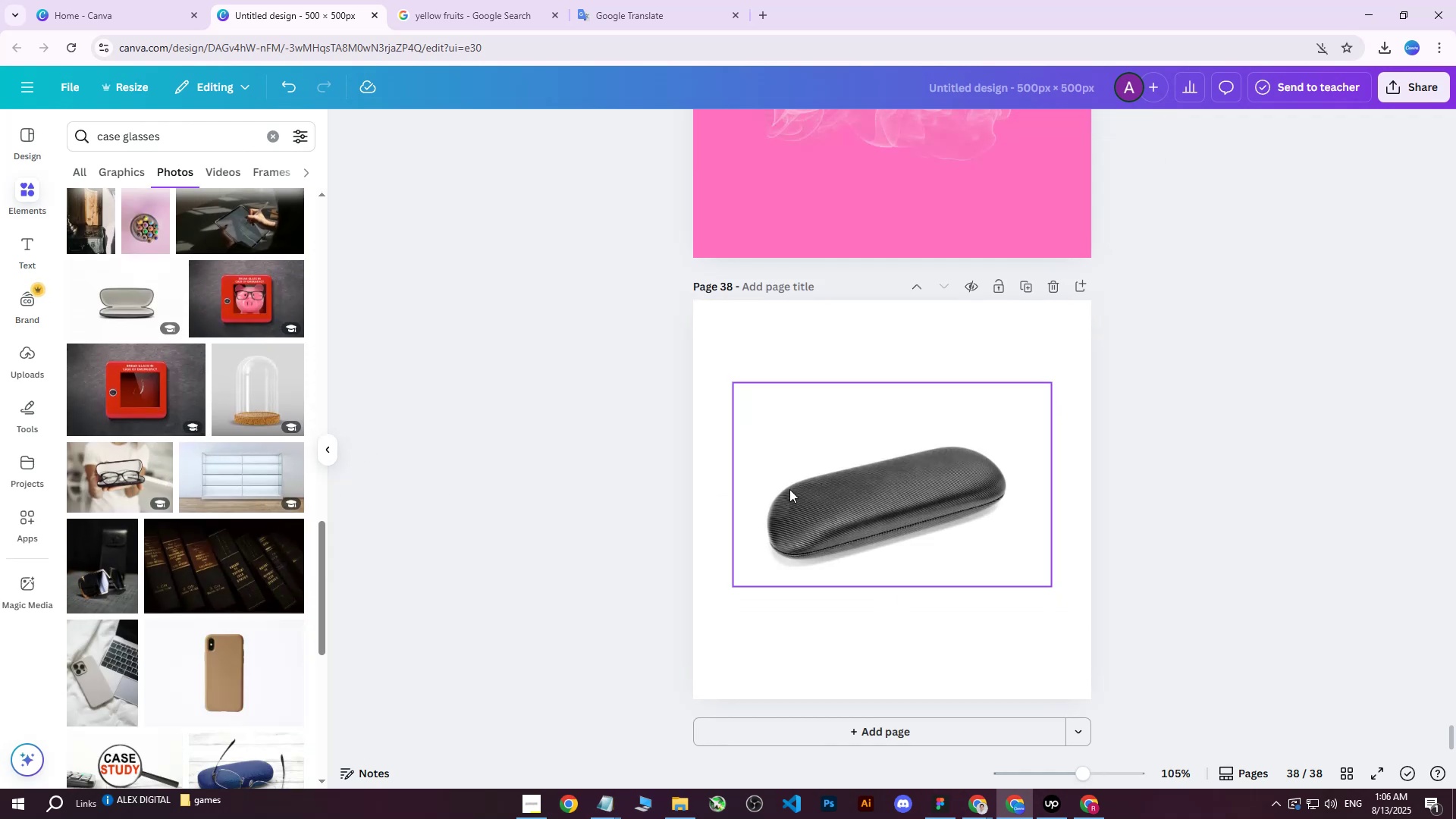 
scroll: coordinate [199, 571], scroll_direction: down, amount: 17.0
 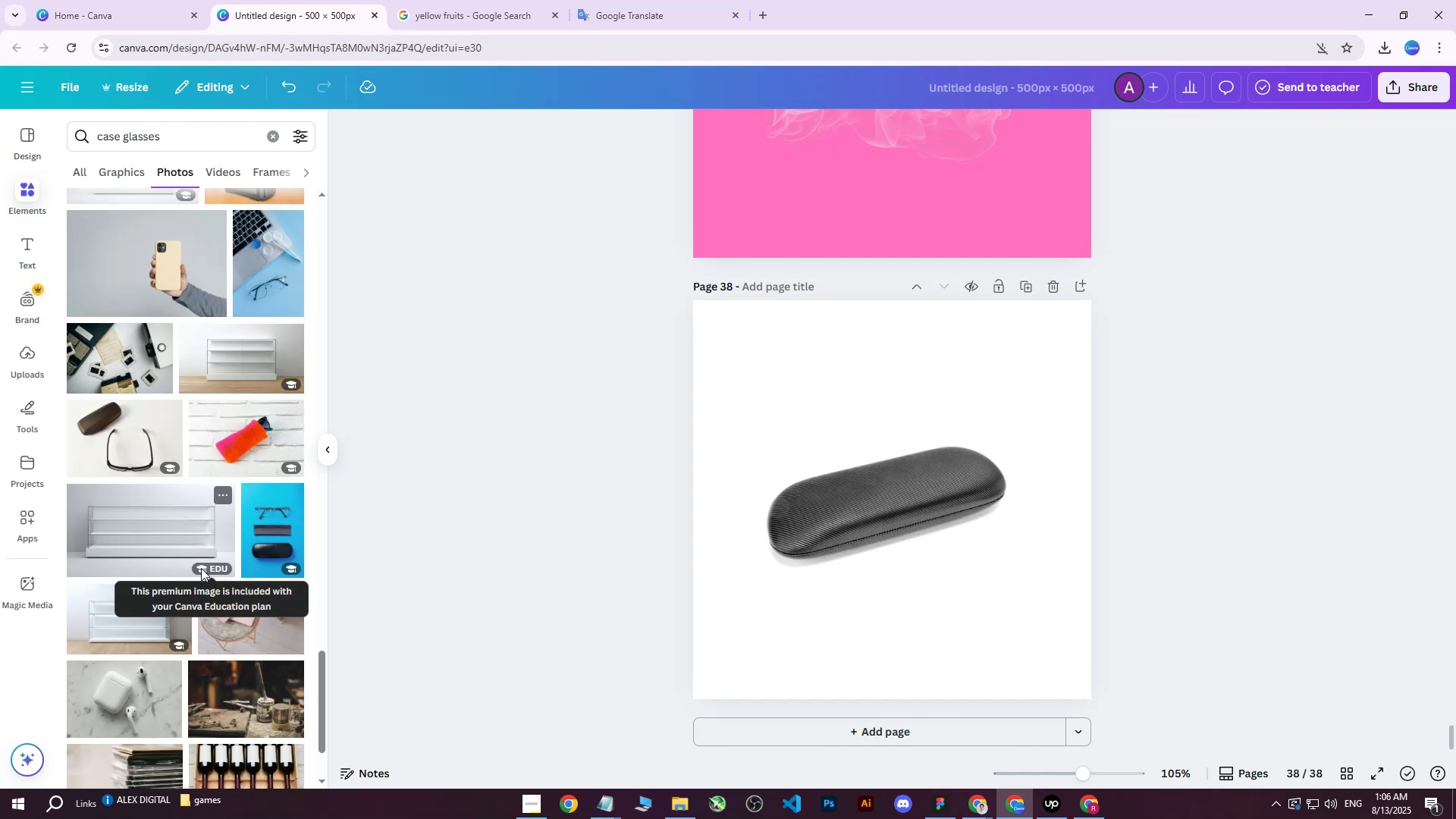 
left_click([240, 421])
 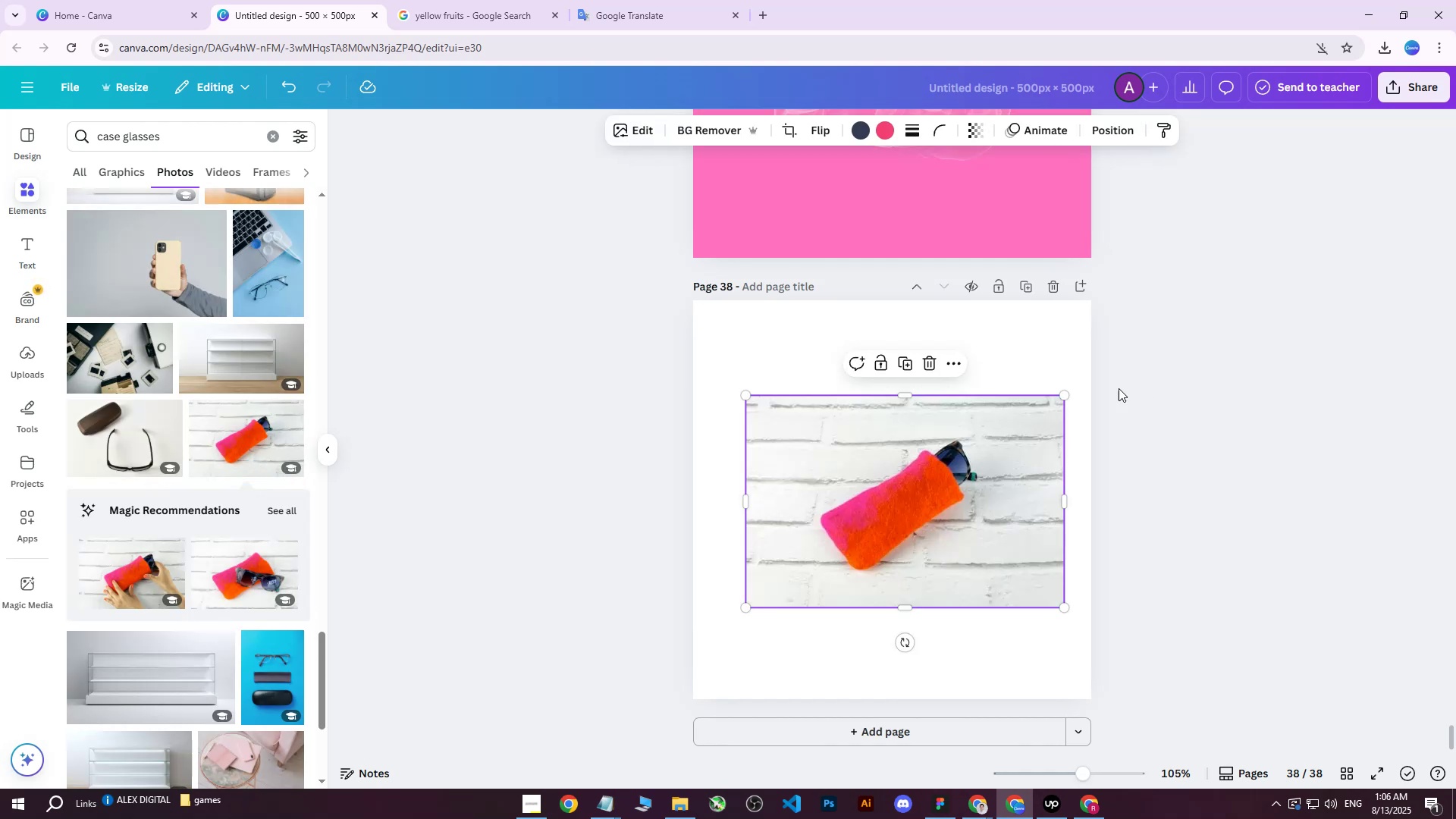 
scroll: coordinate [255, 500], scroll_direction: down, amount: 9.0
 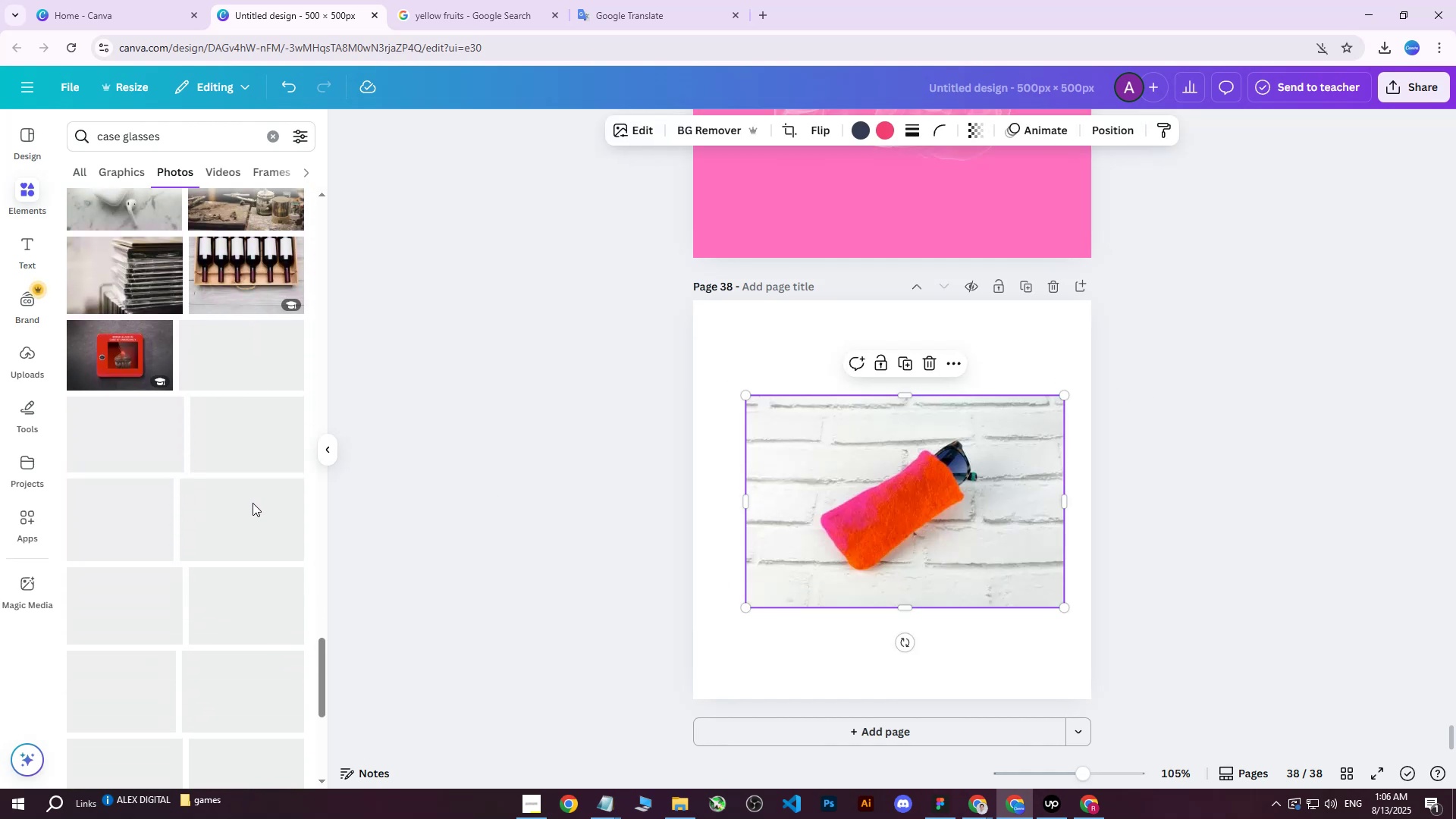 
mouse_move([243, 521])
 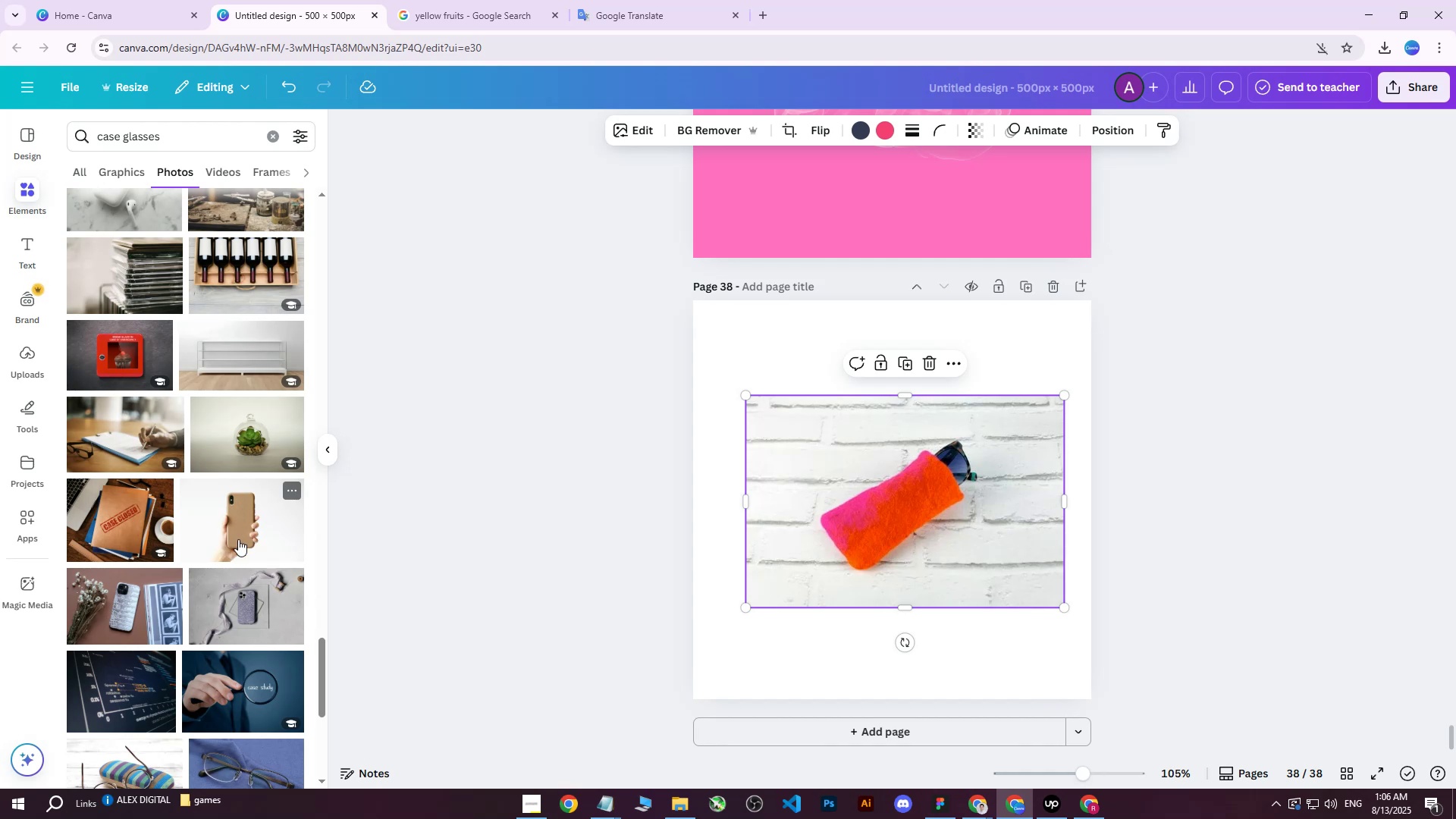 
scroll: coordinate [172, 279], scroll_direction: up, amount: 10.0
 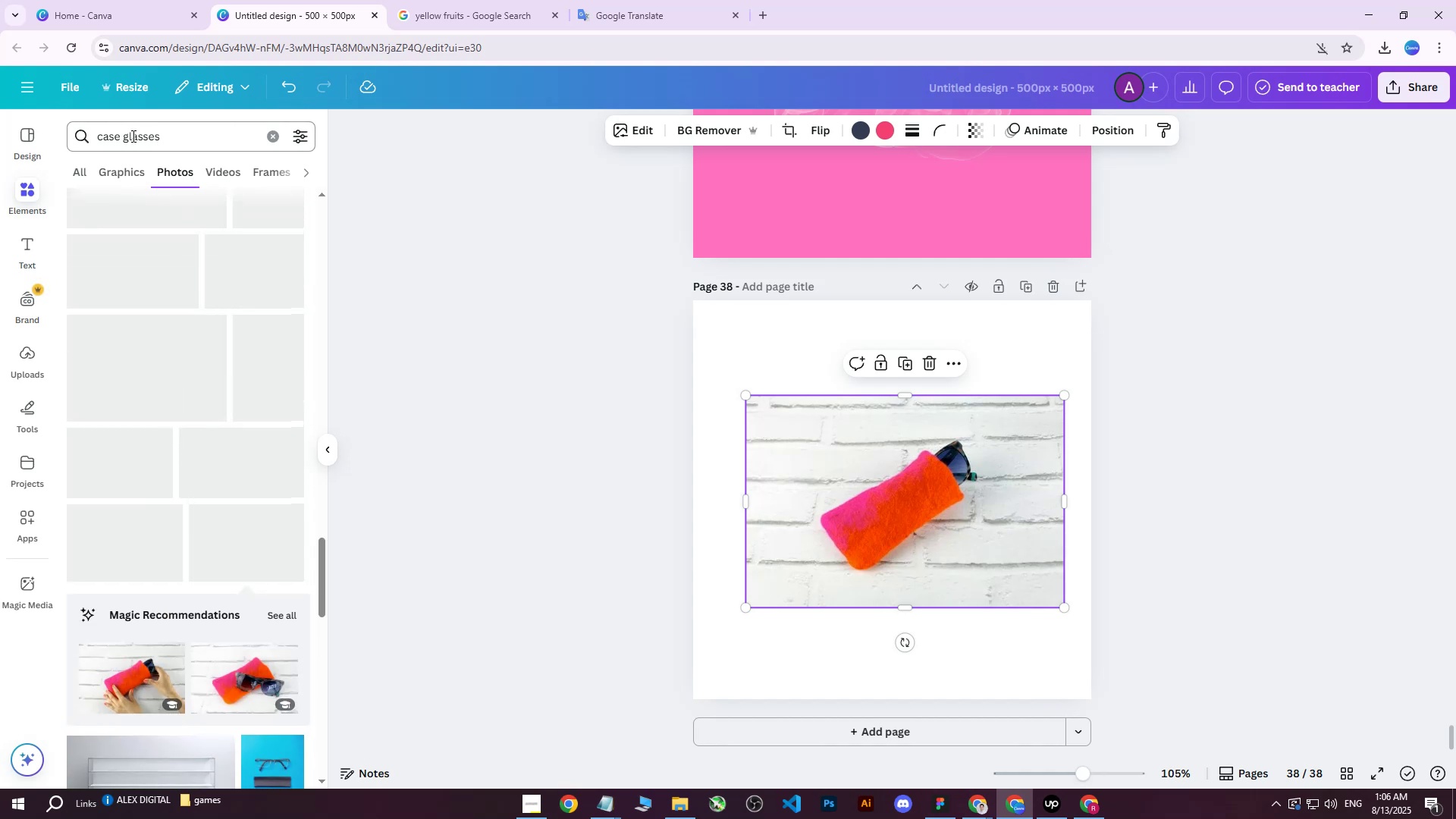 
left_click_drag(start_coordinate=[191, 140], to_coordinate=[121, 144])
 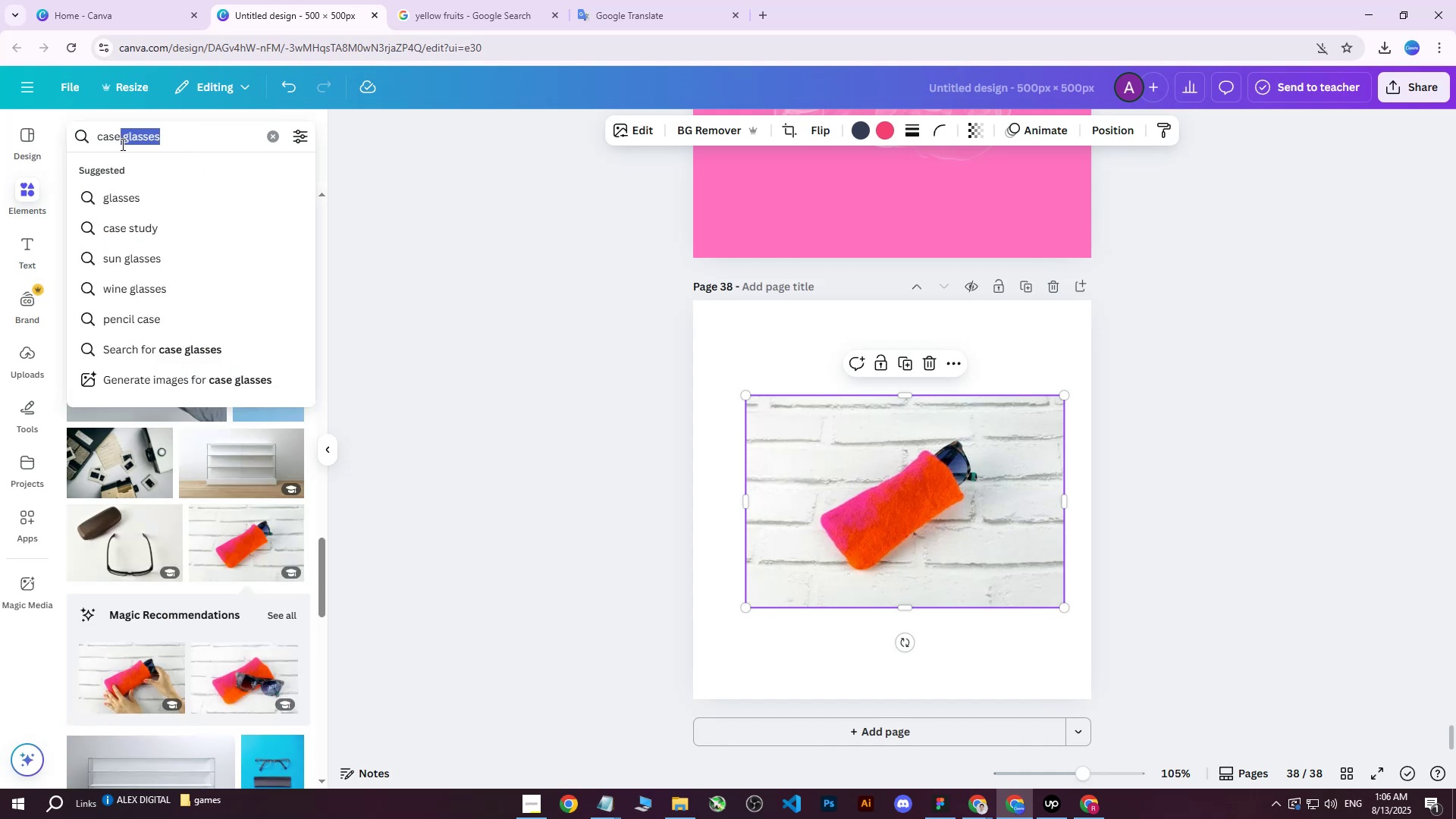 
key(Backspace)
 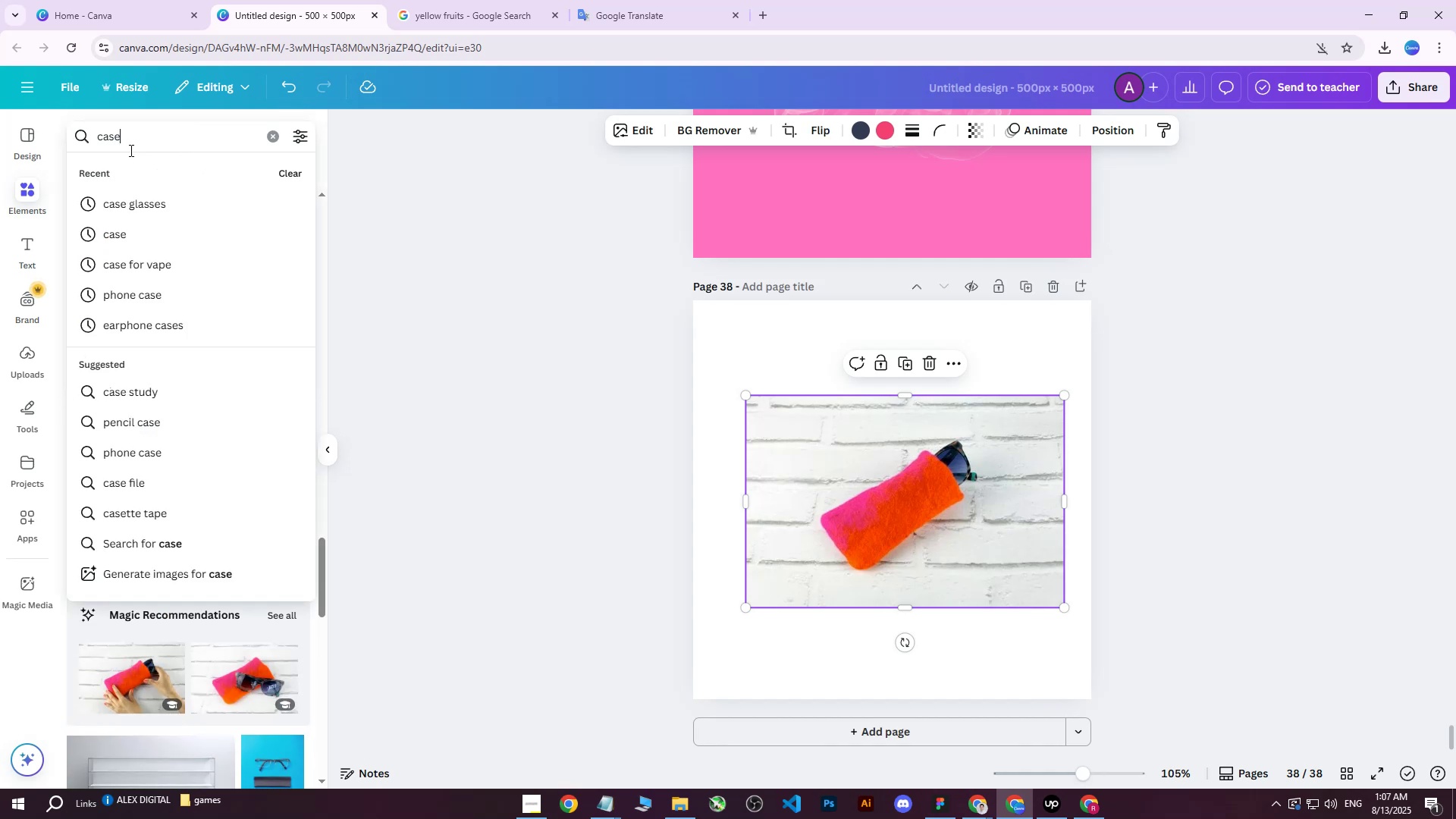 
key(Enter)
 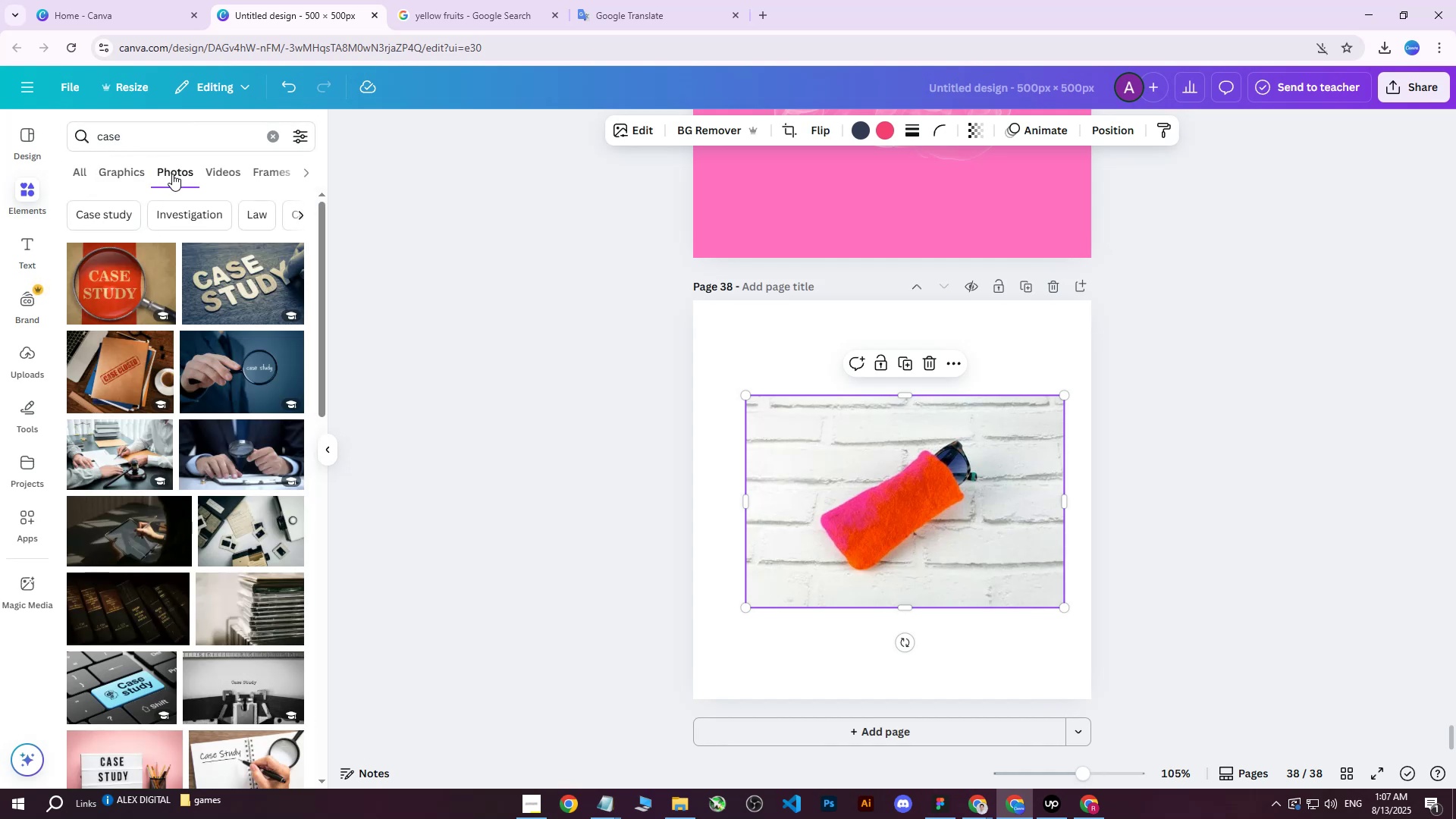 
left_click([155, 133])
 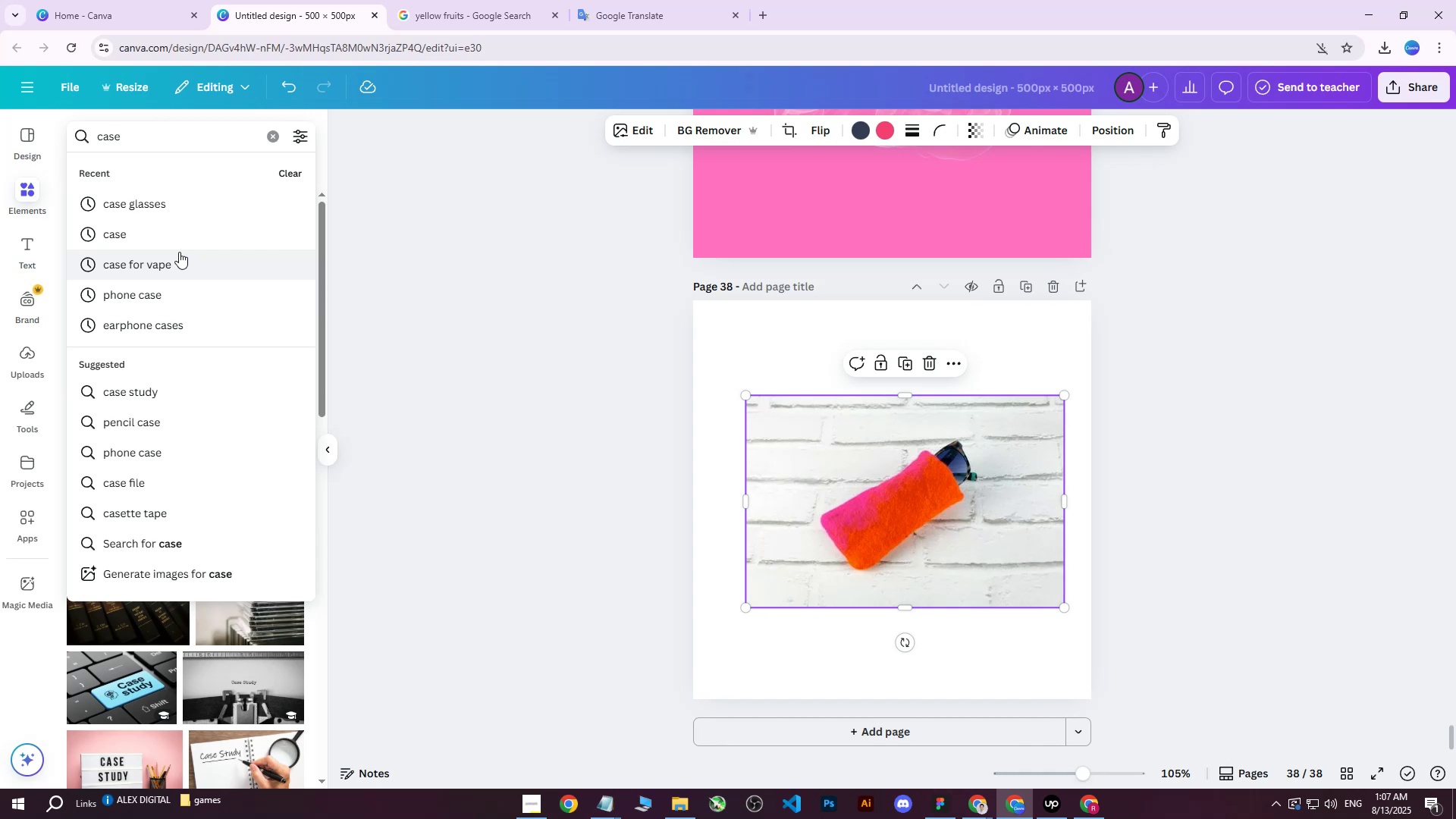 
wait(5.02)
 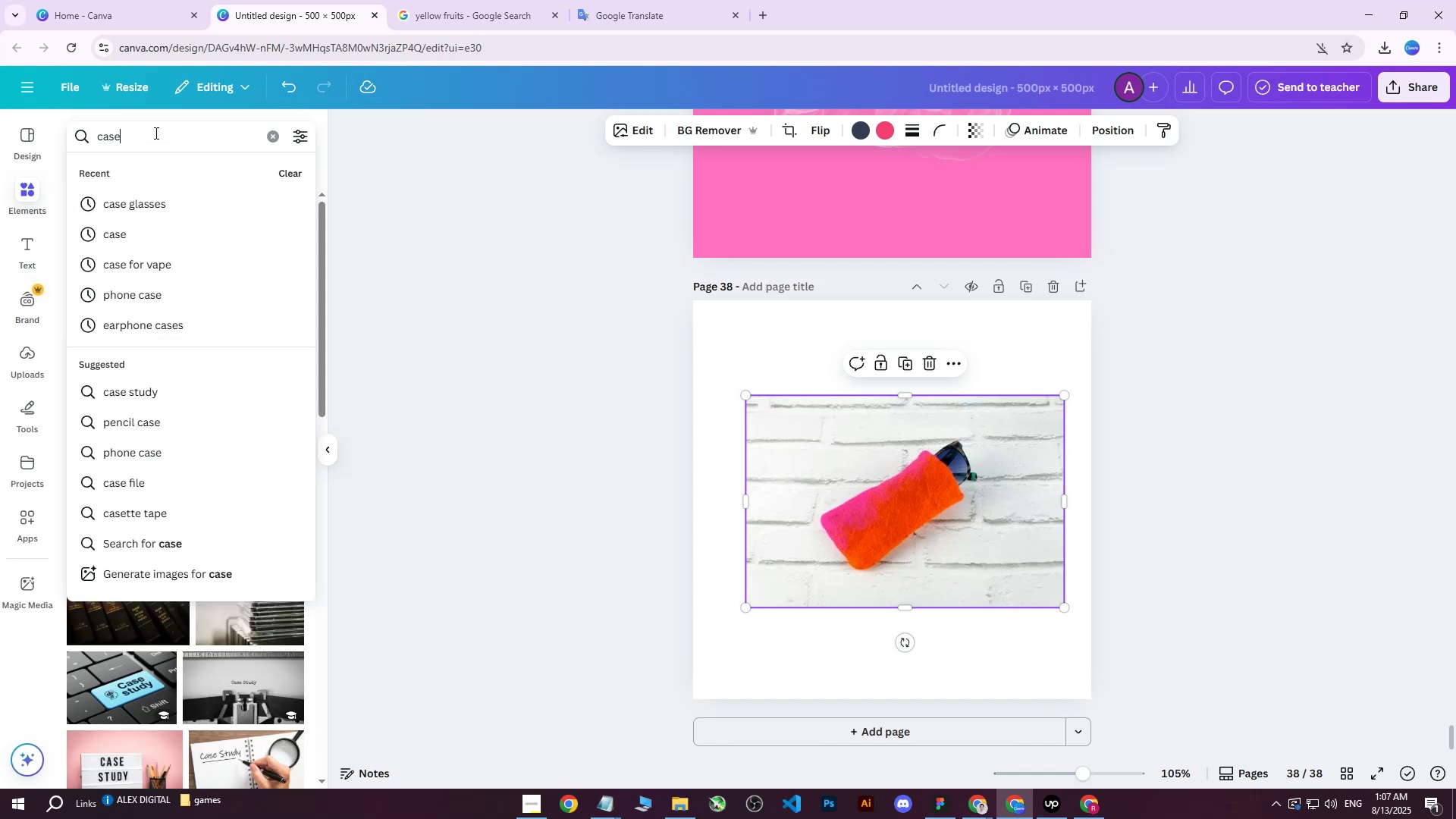 
left_click_drag(start_coordinate=[159, 131], to_coordinate=[26, 121])
 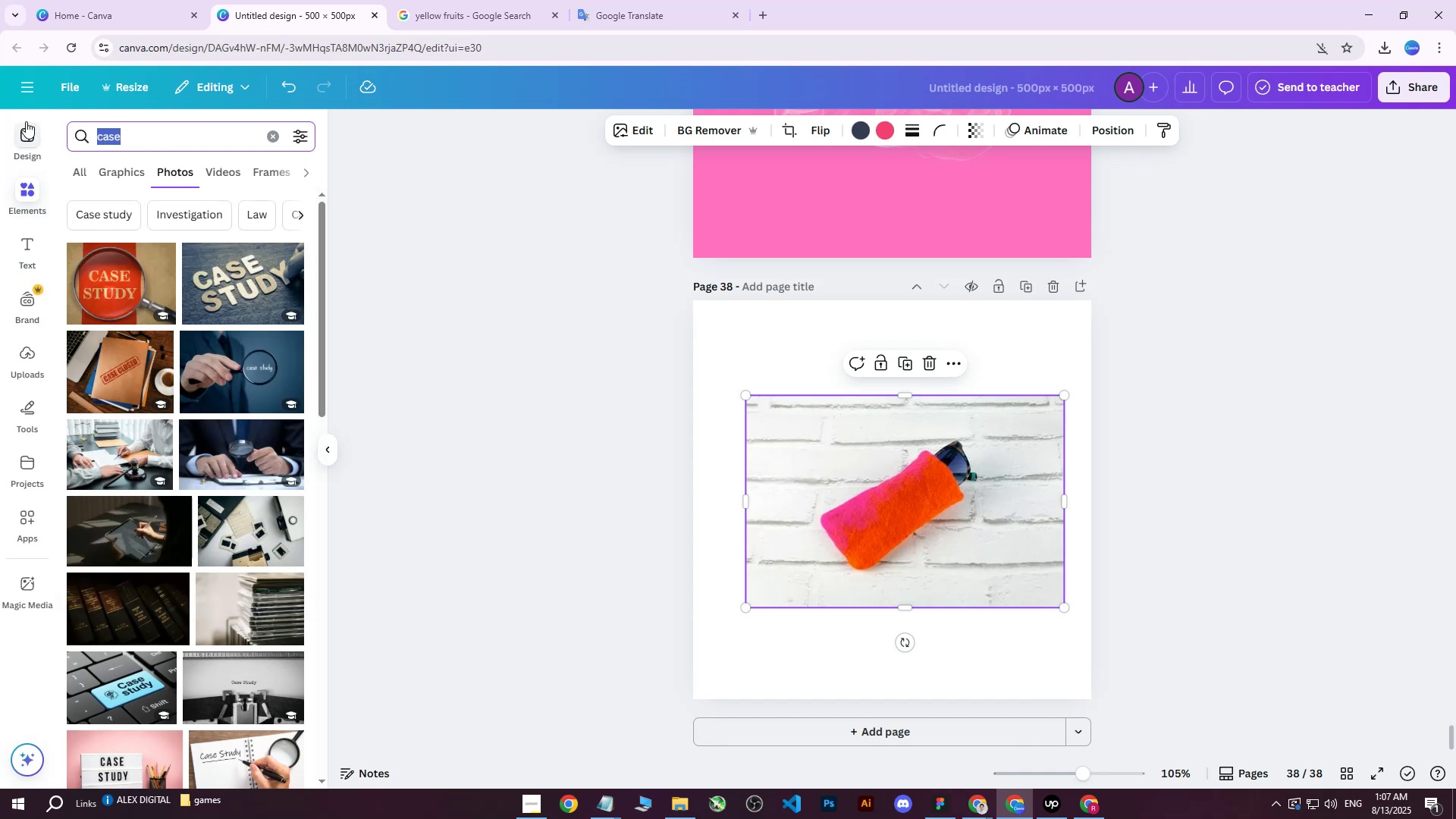 
type(plastic case)
 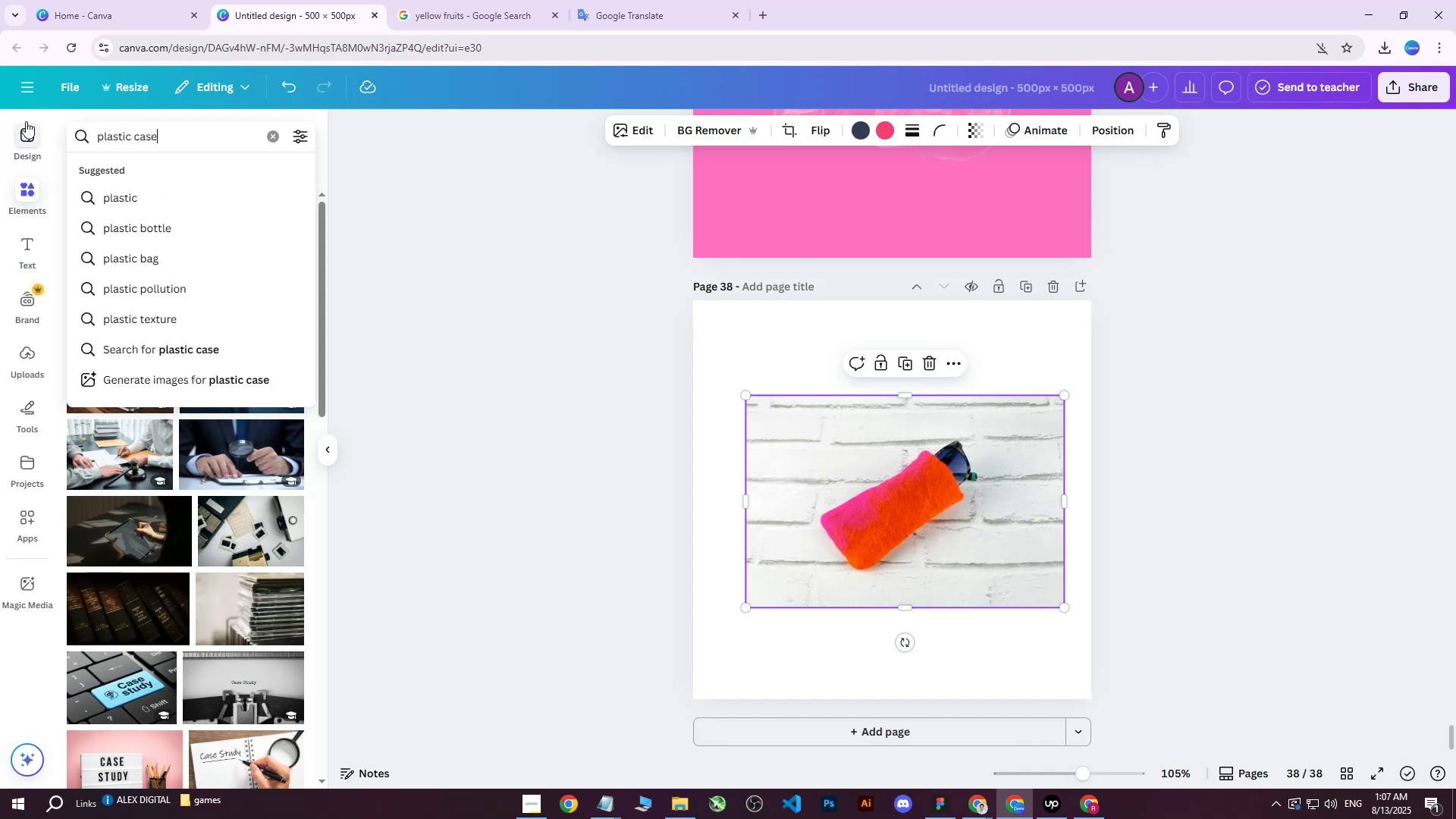 
key(Enter)
 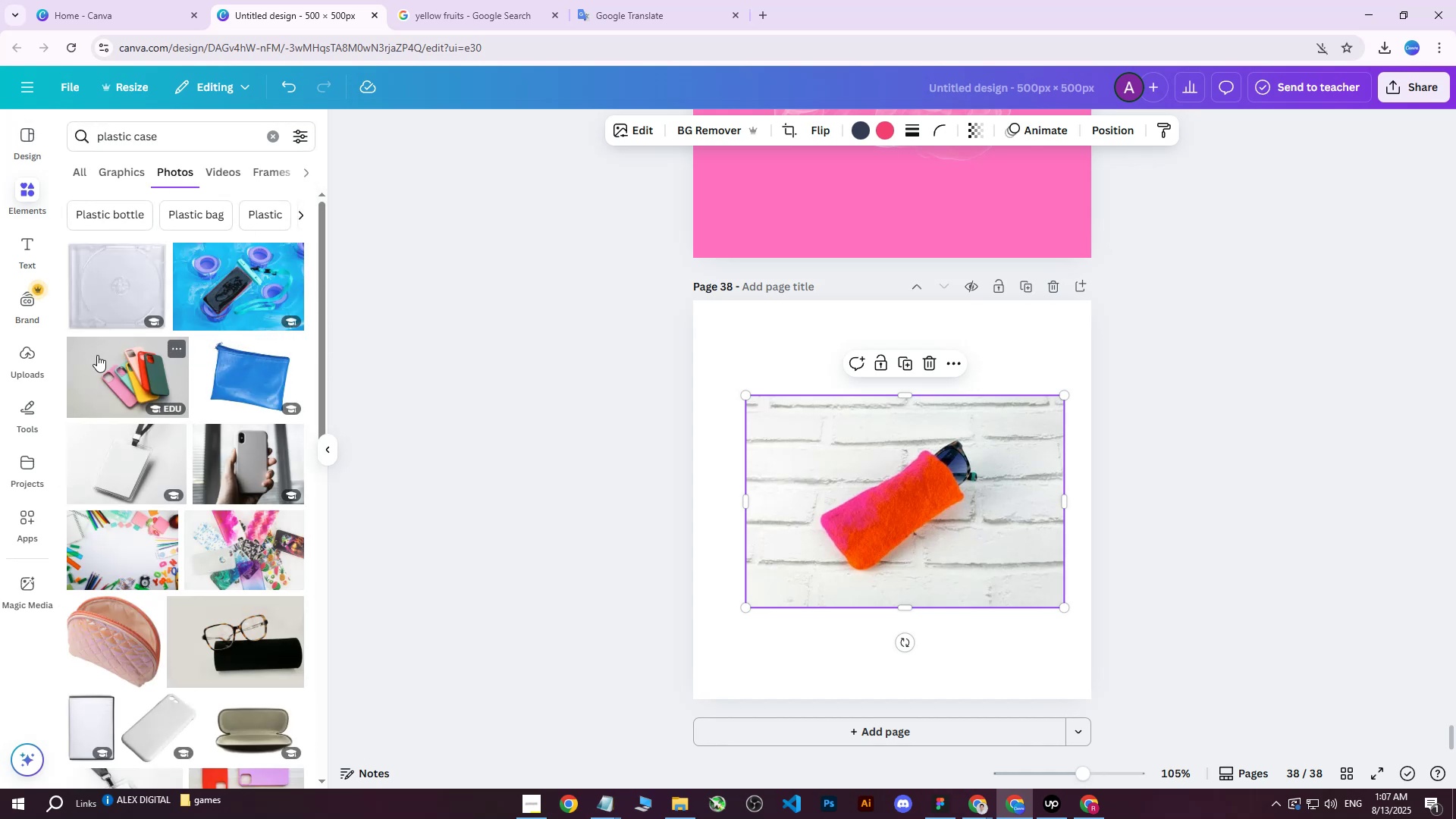 
scroll: coordinate [223, 419], scroll_direction: down, amount: 24.0
 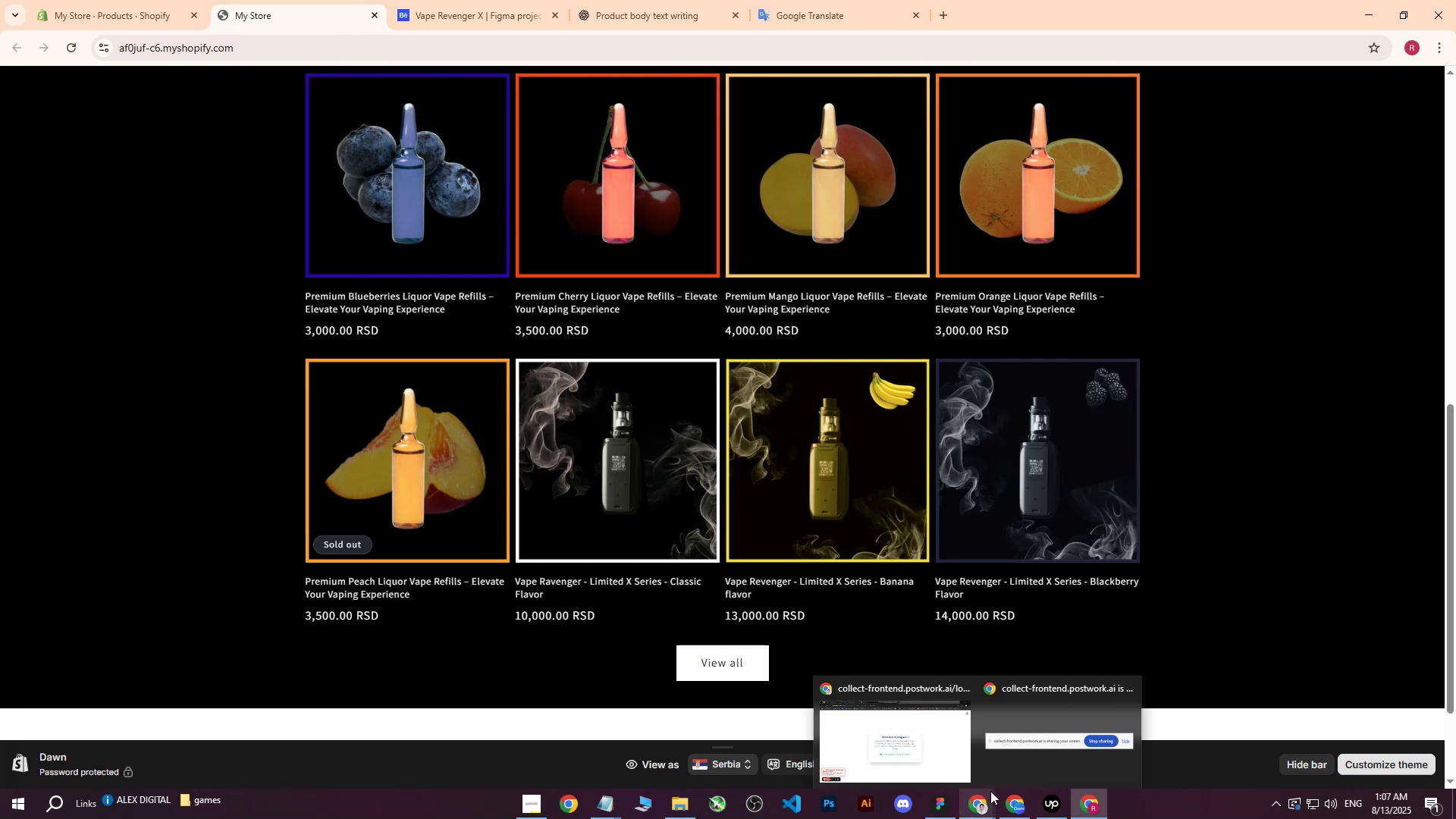 
wait(11.84)
 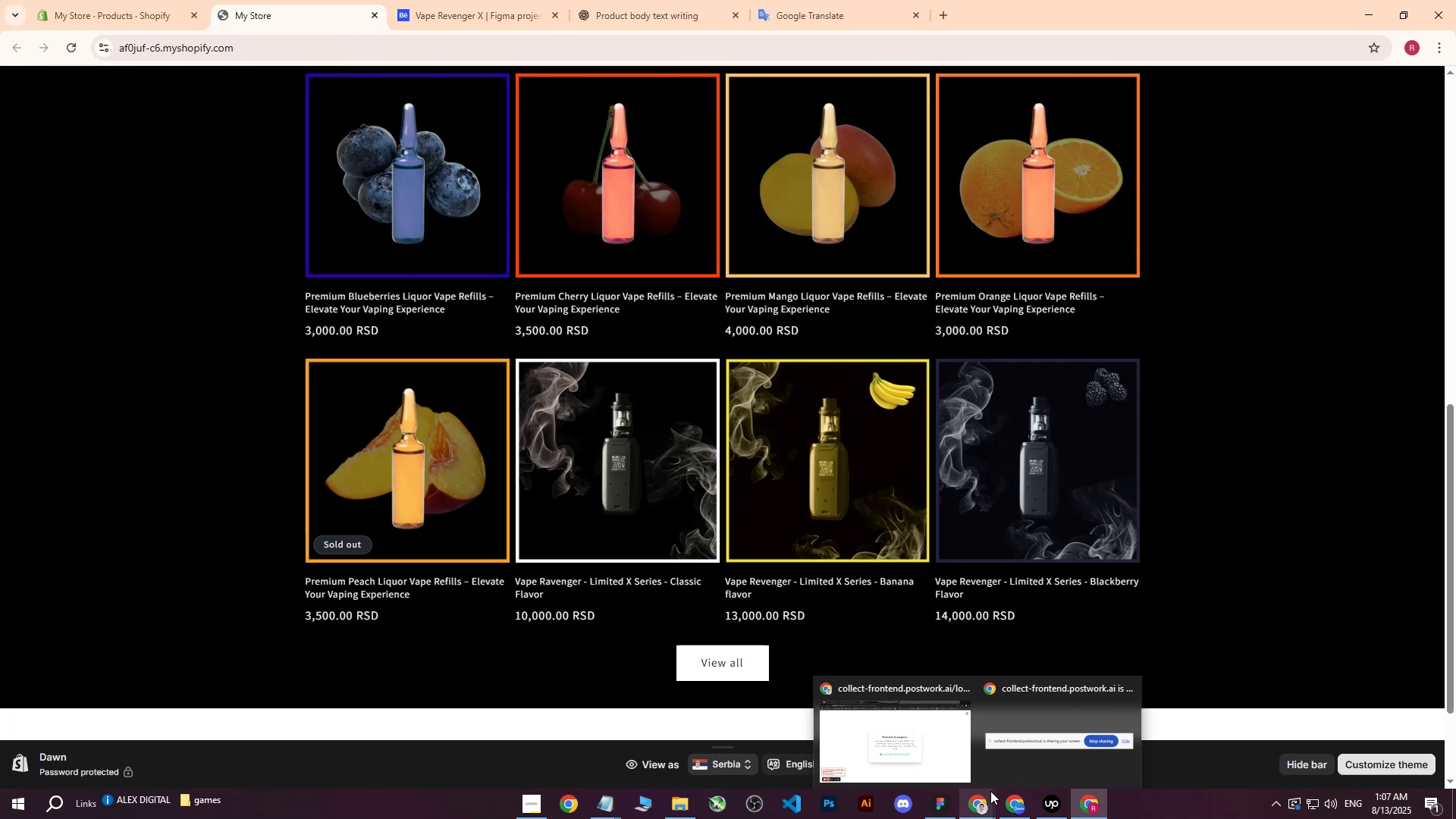 
double_click([536, 804])
 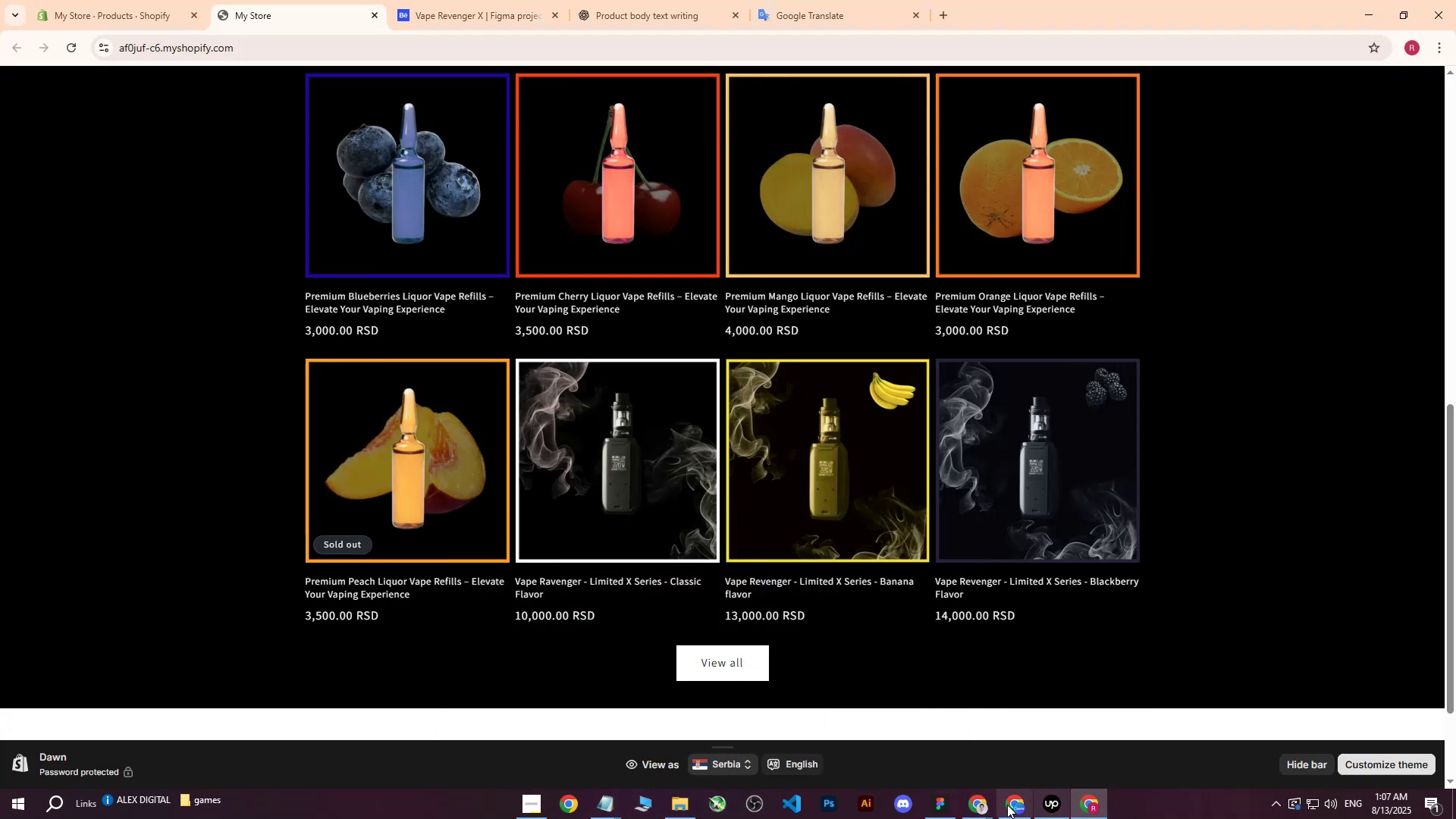 
left_click([987, 811])
 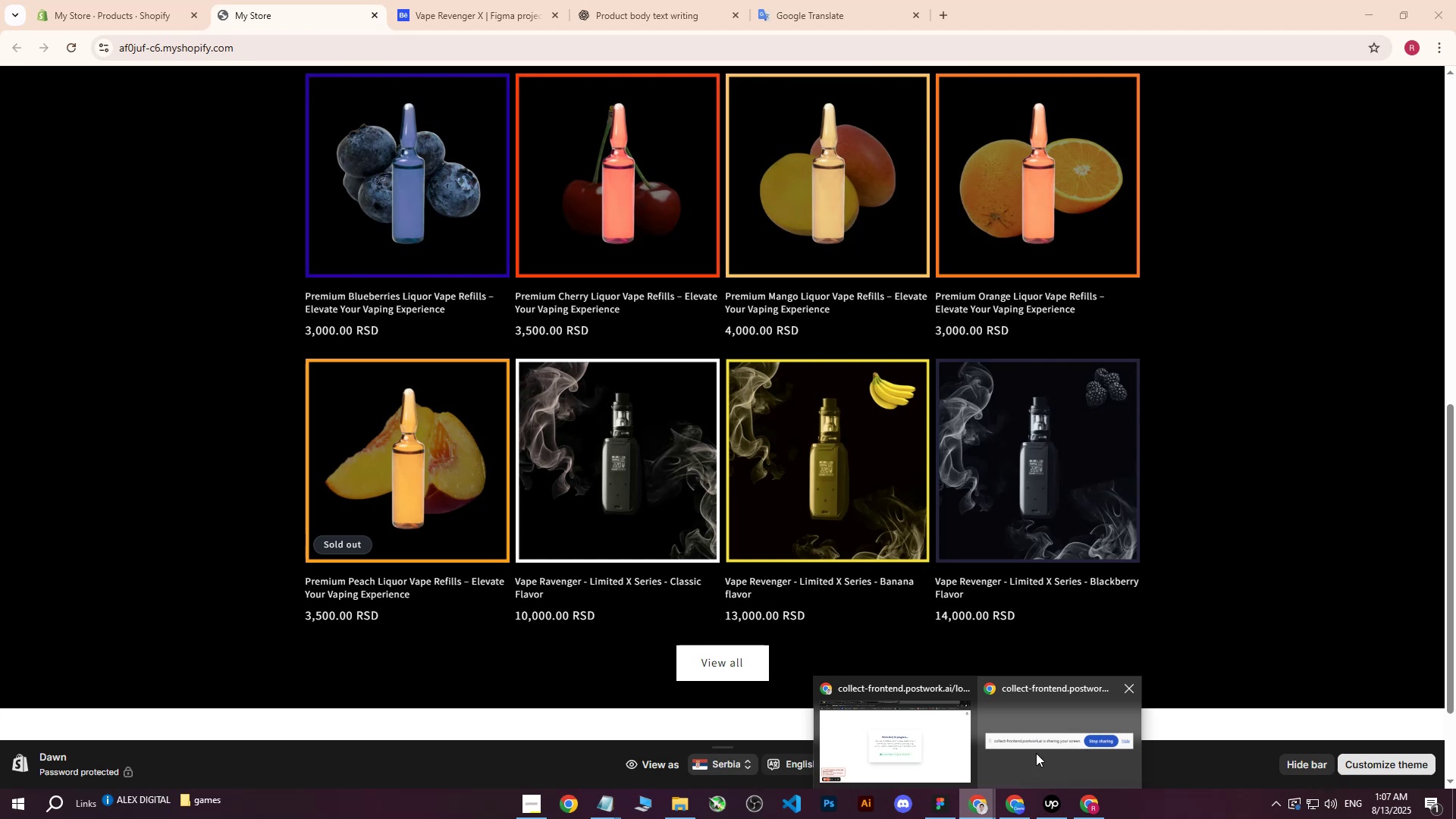 
left_click([1308, 447])
 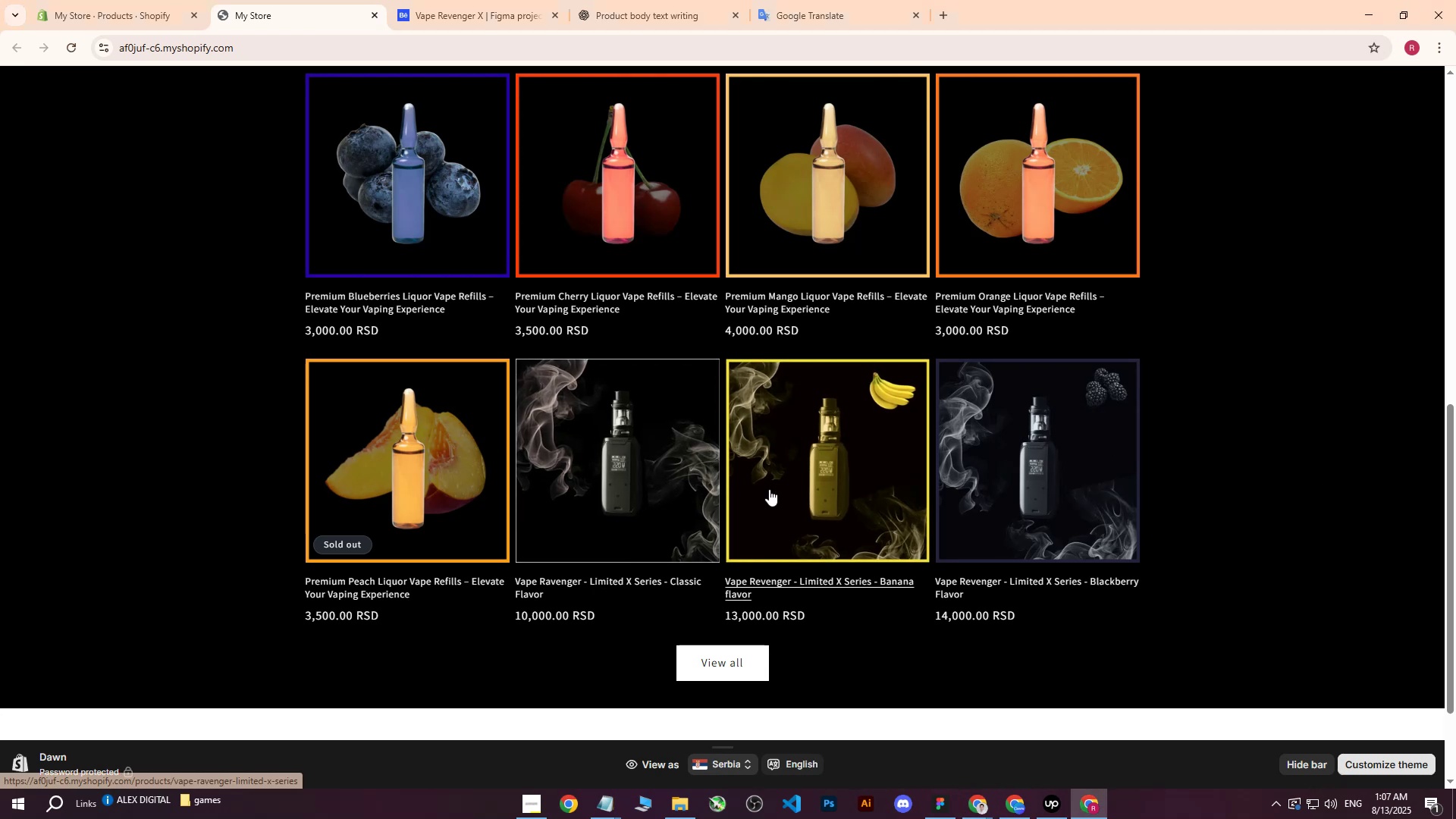 
left_click([127, 0])
 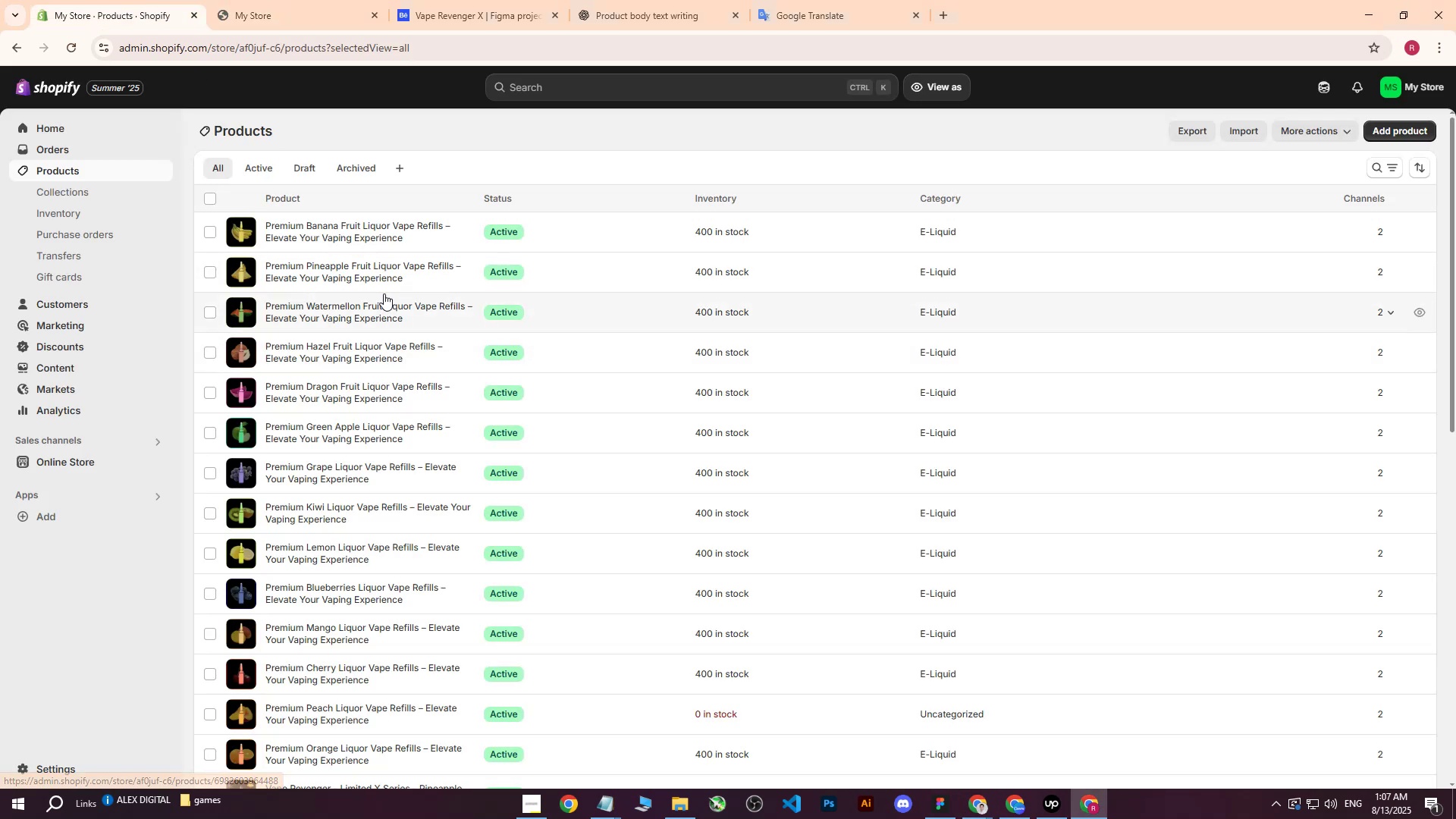 
scroll: coordinate [419, 287], scroll_direction: up, amount: 4.0
 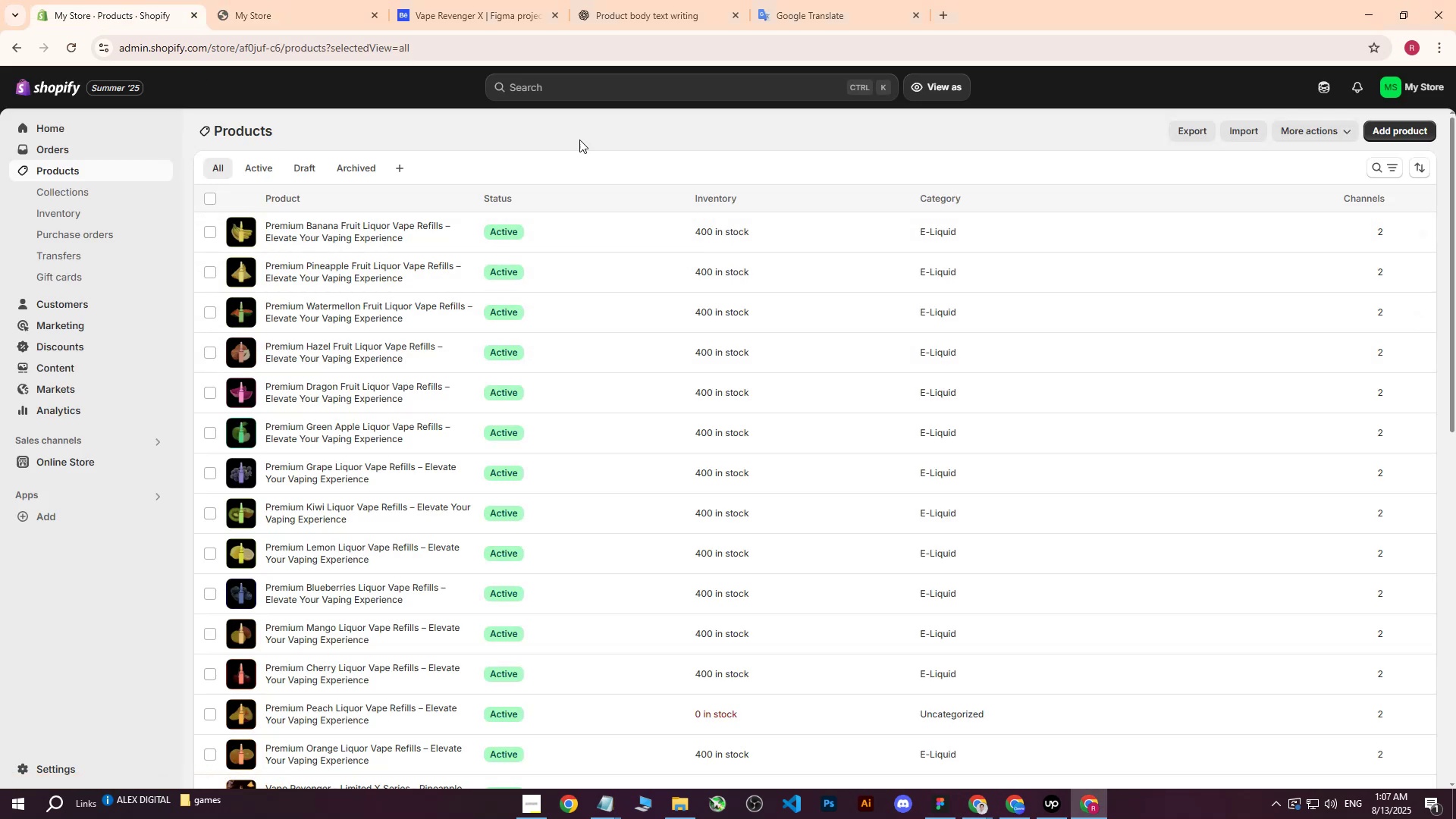 
left_click([629, 0])
 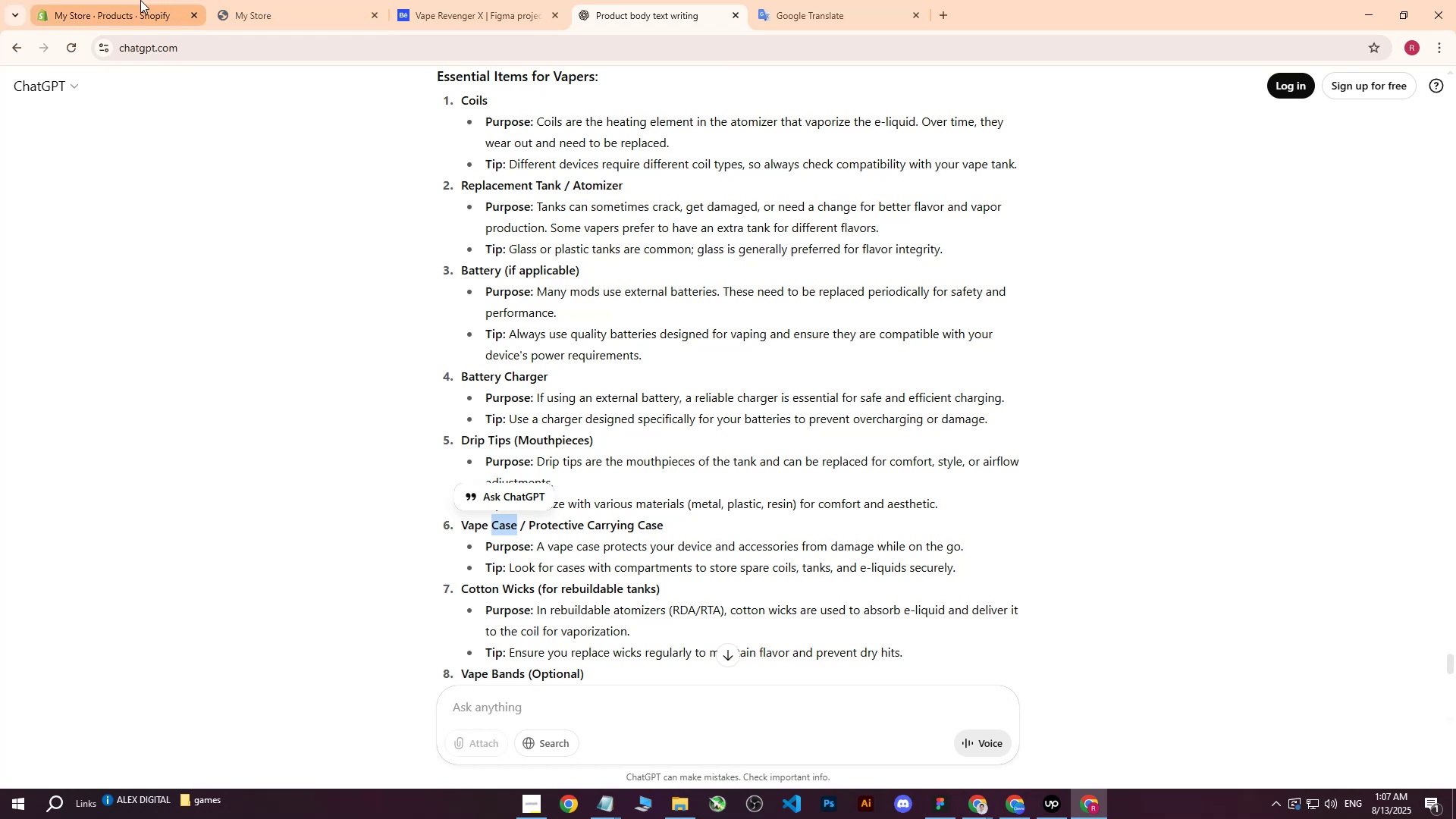 
left_click([692, 446])
 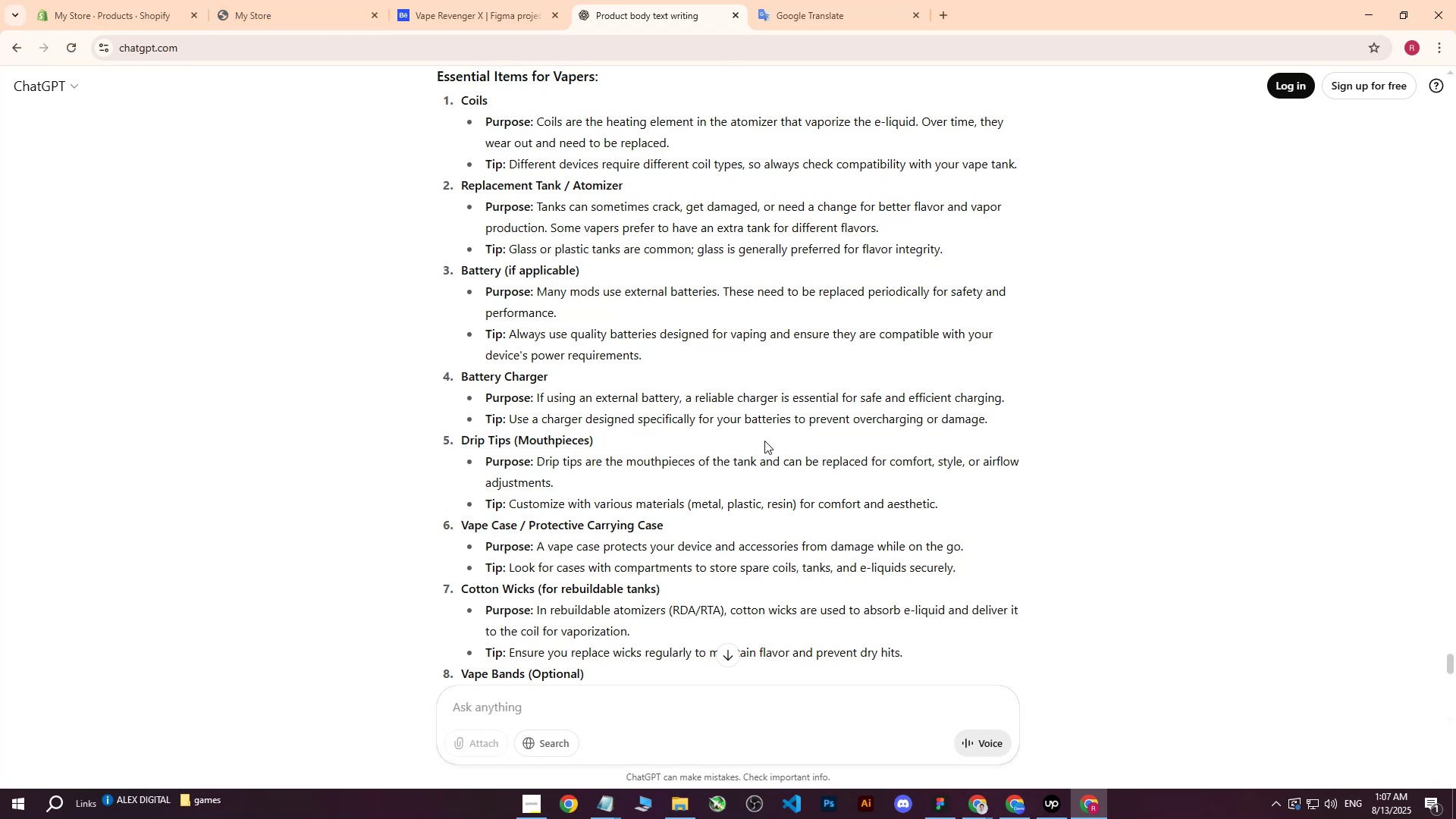 
scroll: coordinate [764, 441], scroll_direction: down, amount: 2.0
 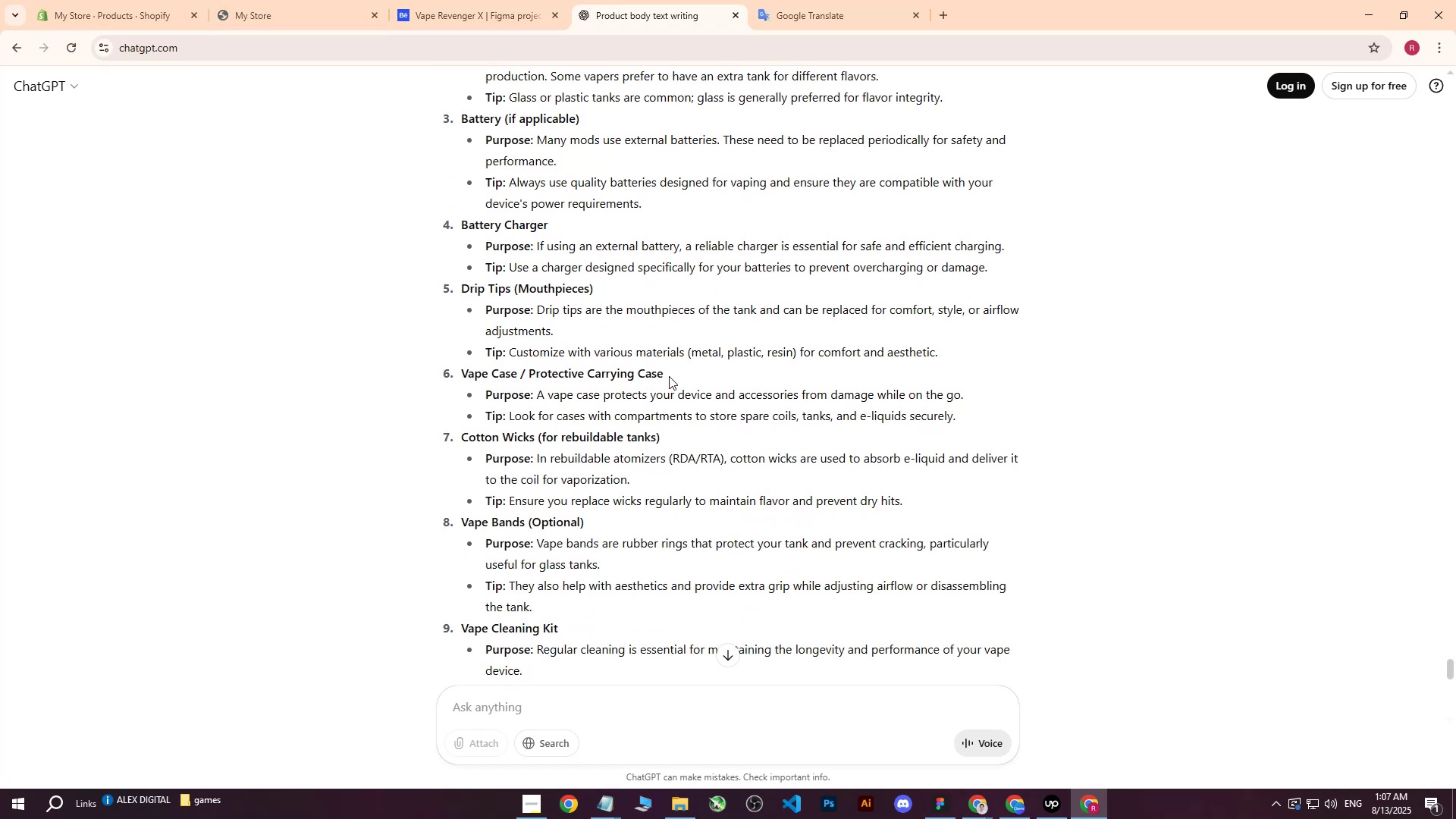 
scroll: coordinate [669, 376], scroll_direction: up, amount: 3.0
 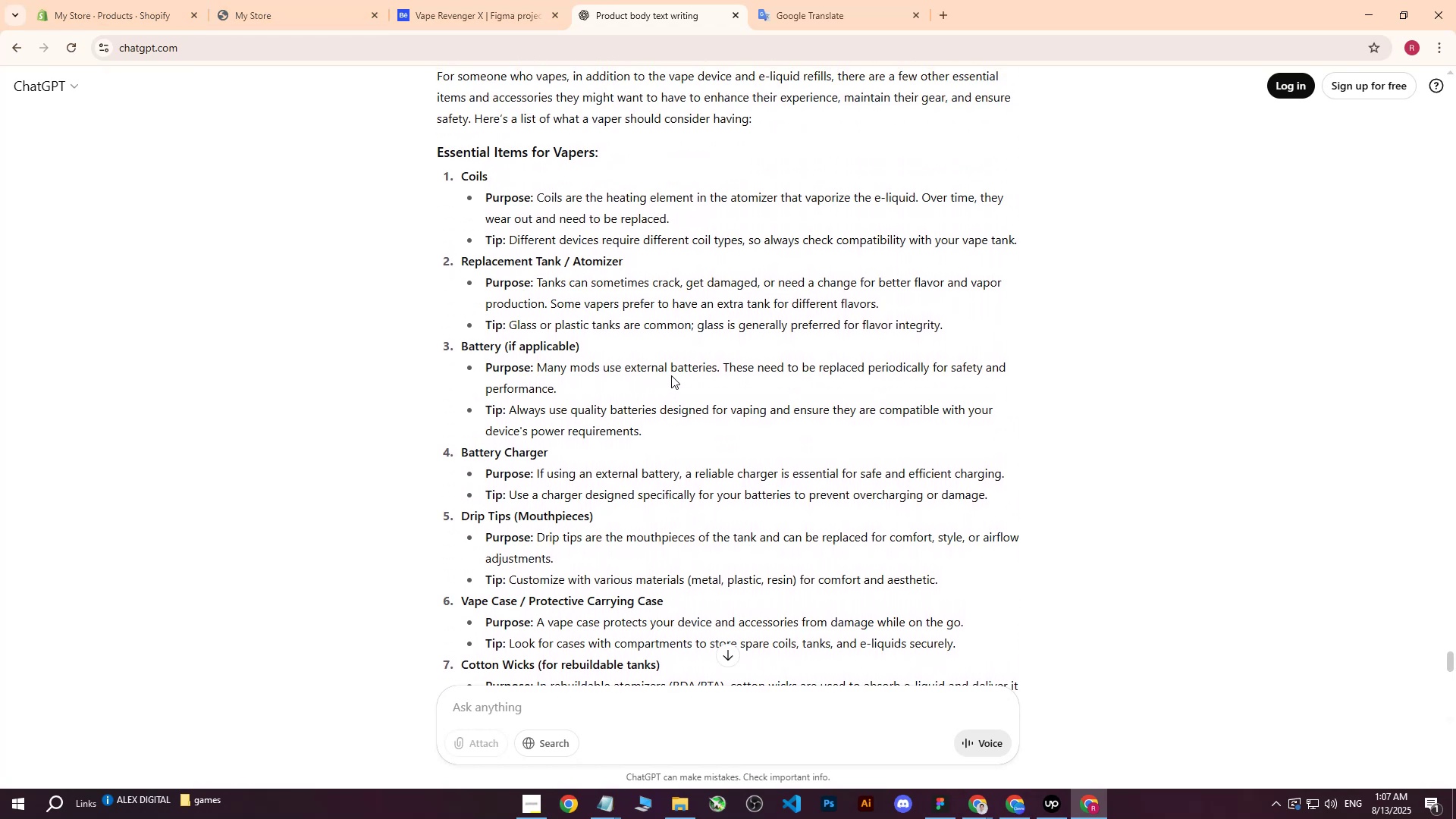 
scroll: coordinate [671, 375], scroll_direction: down, amount: 2.0
 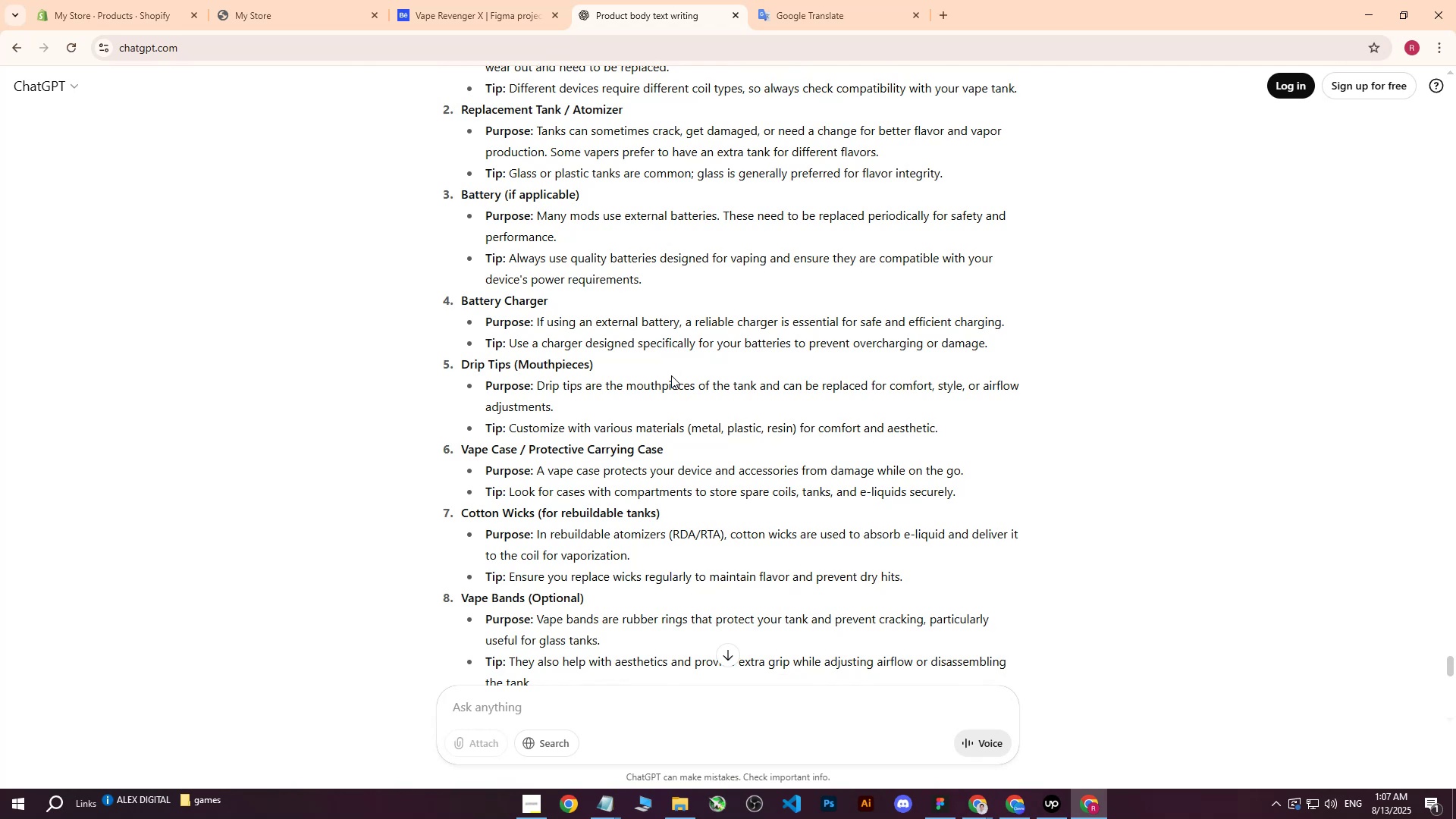 
scroll: coordinate [671, 375], scroll_direction: up, amount: 8.0
 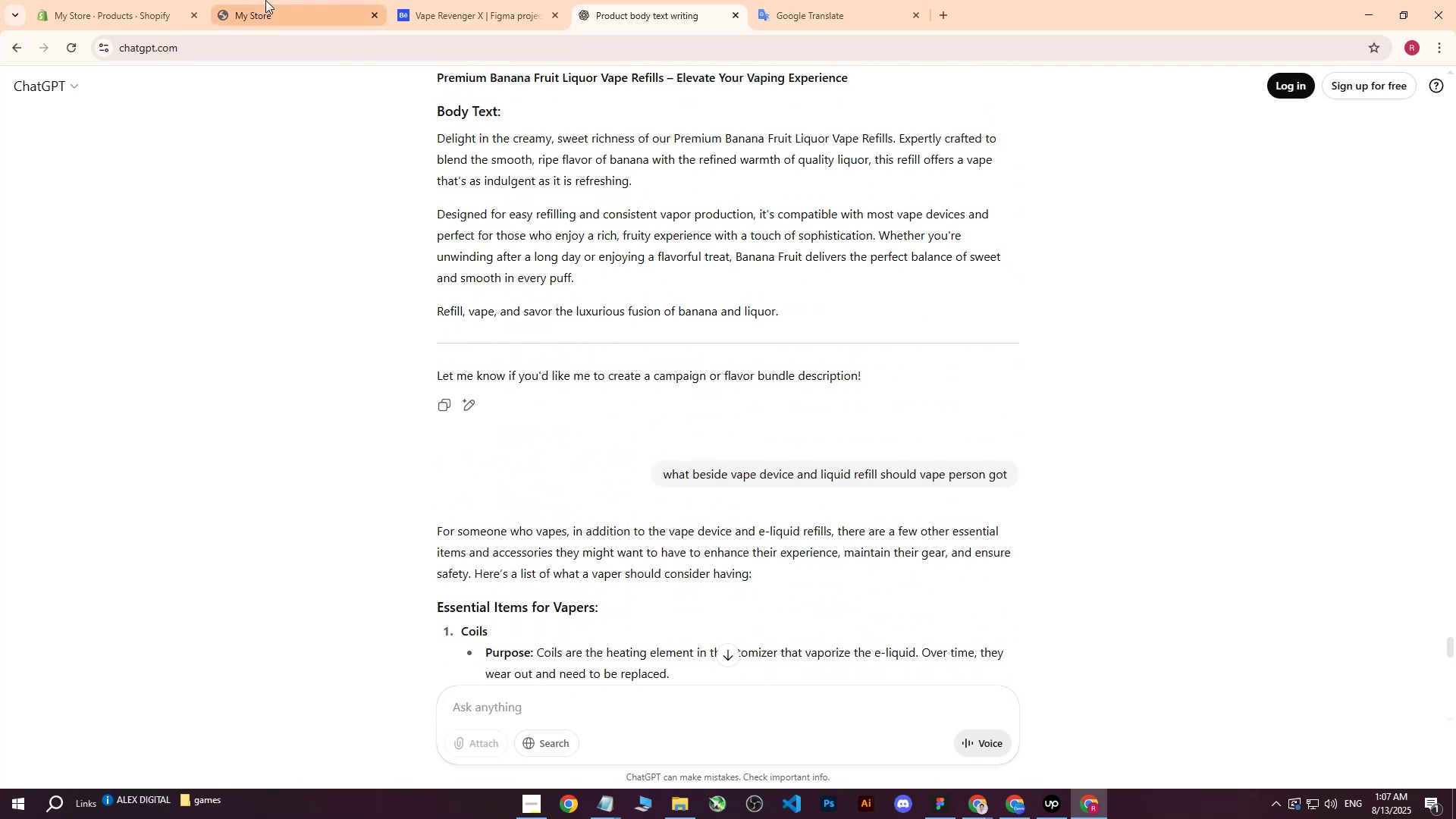 
left_click([265, 0])
 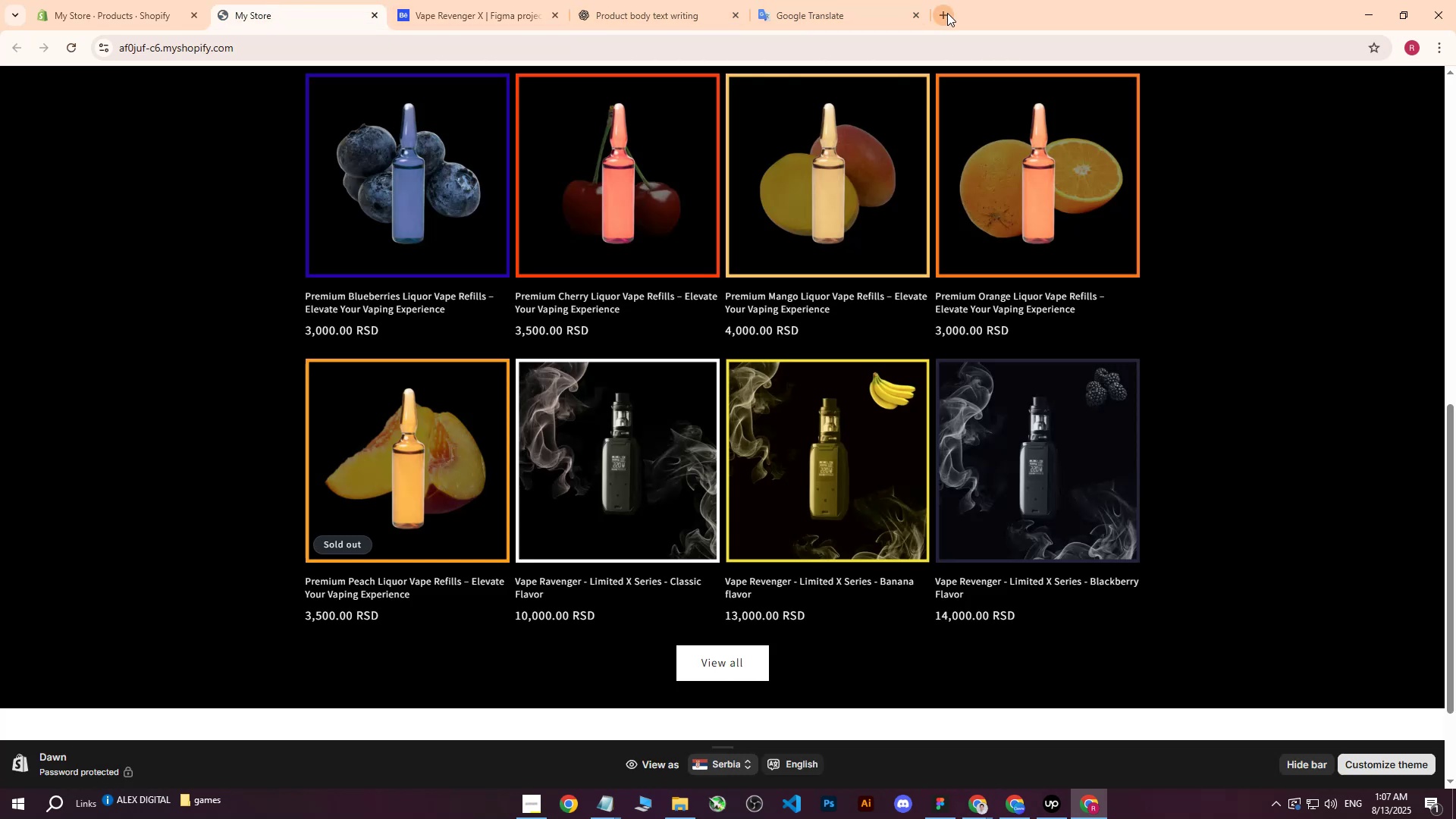 
left_click([947, 13])
 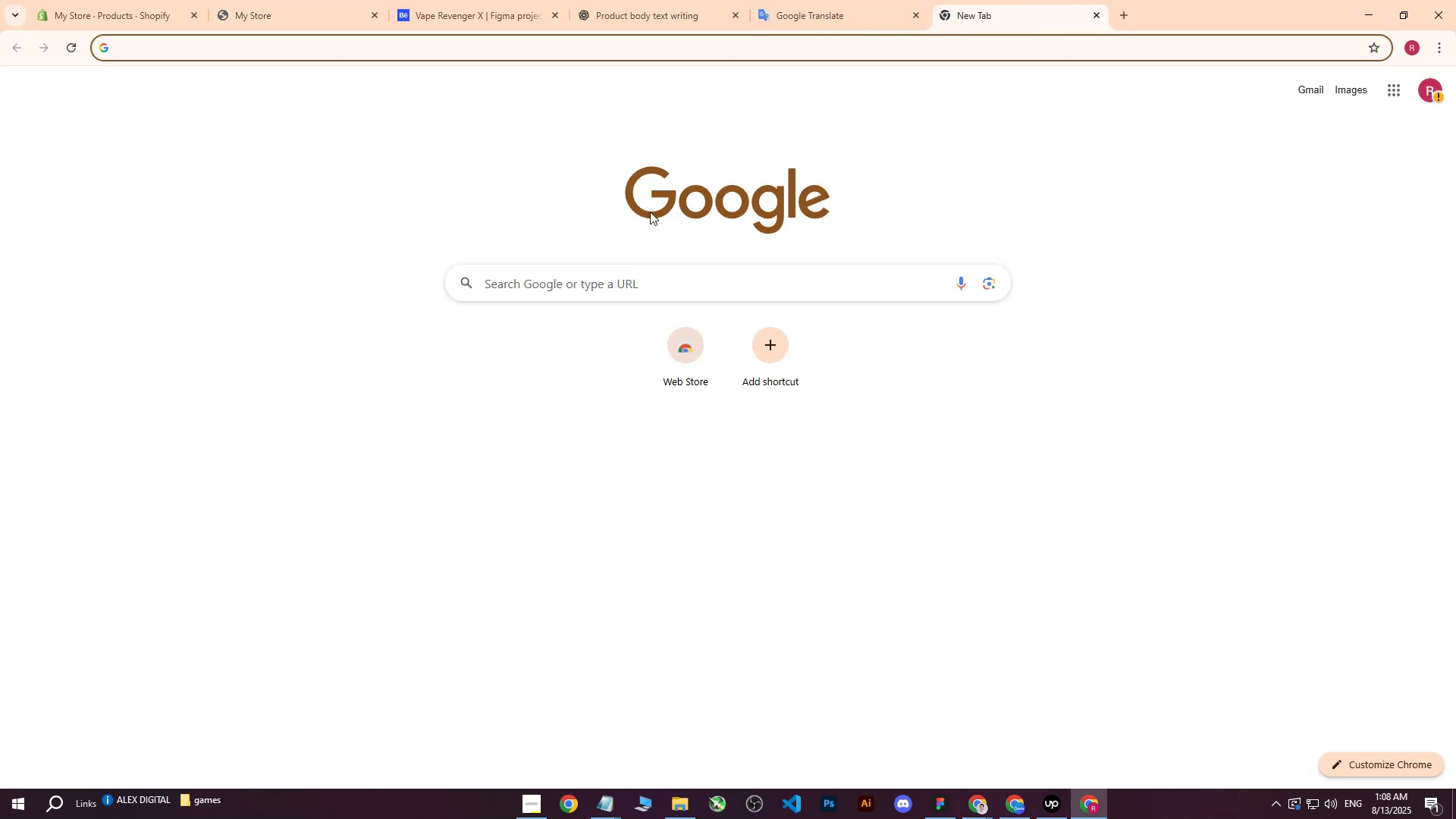 
type(case)
 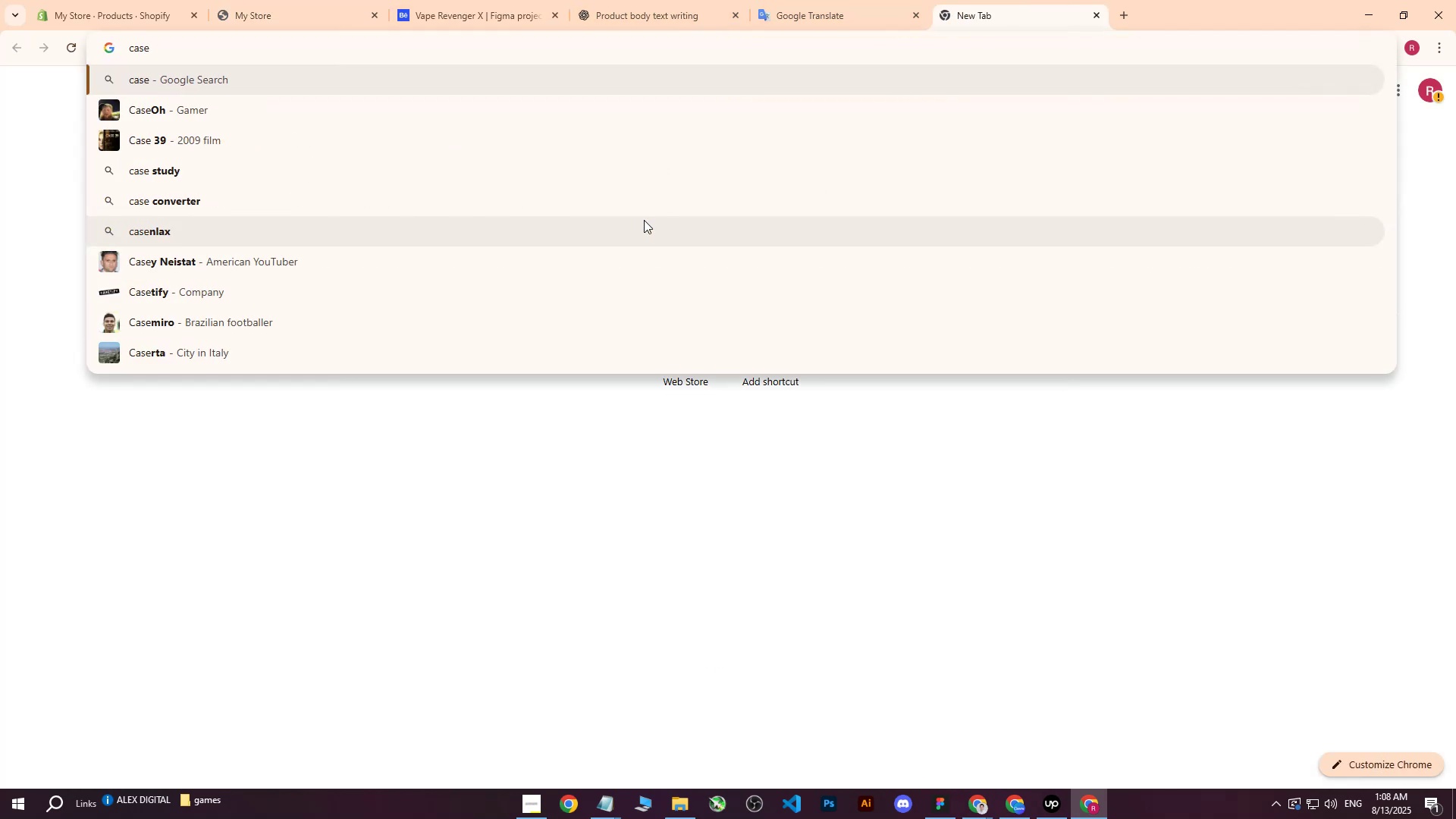 
key(Enter)
 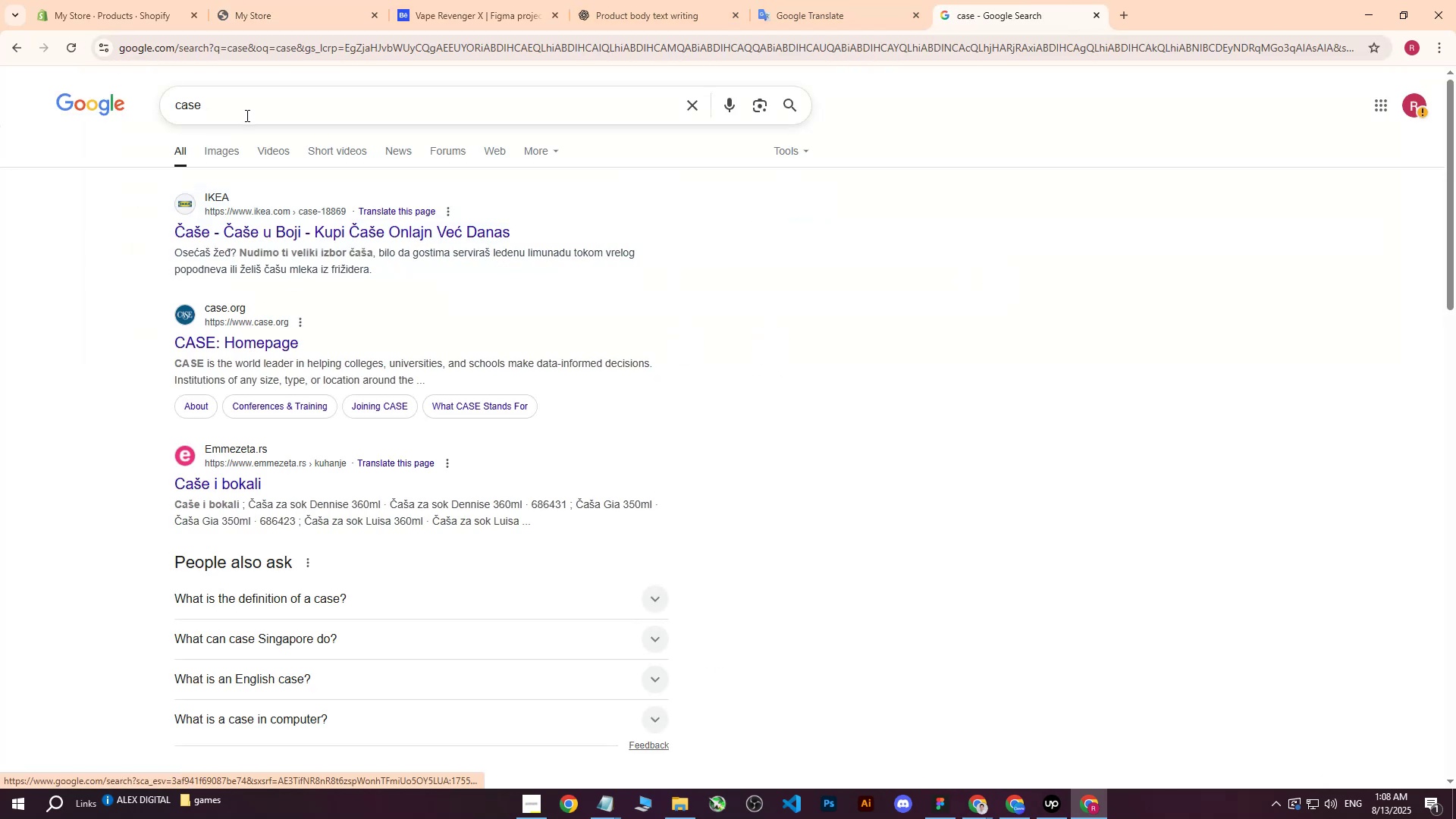 
left_click([251, 107])
 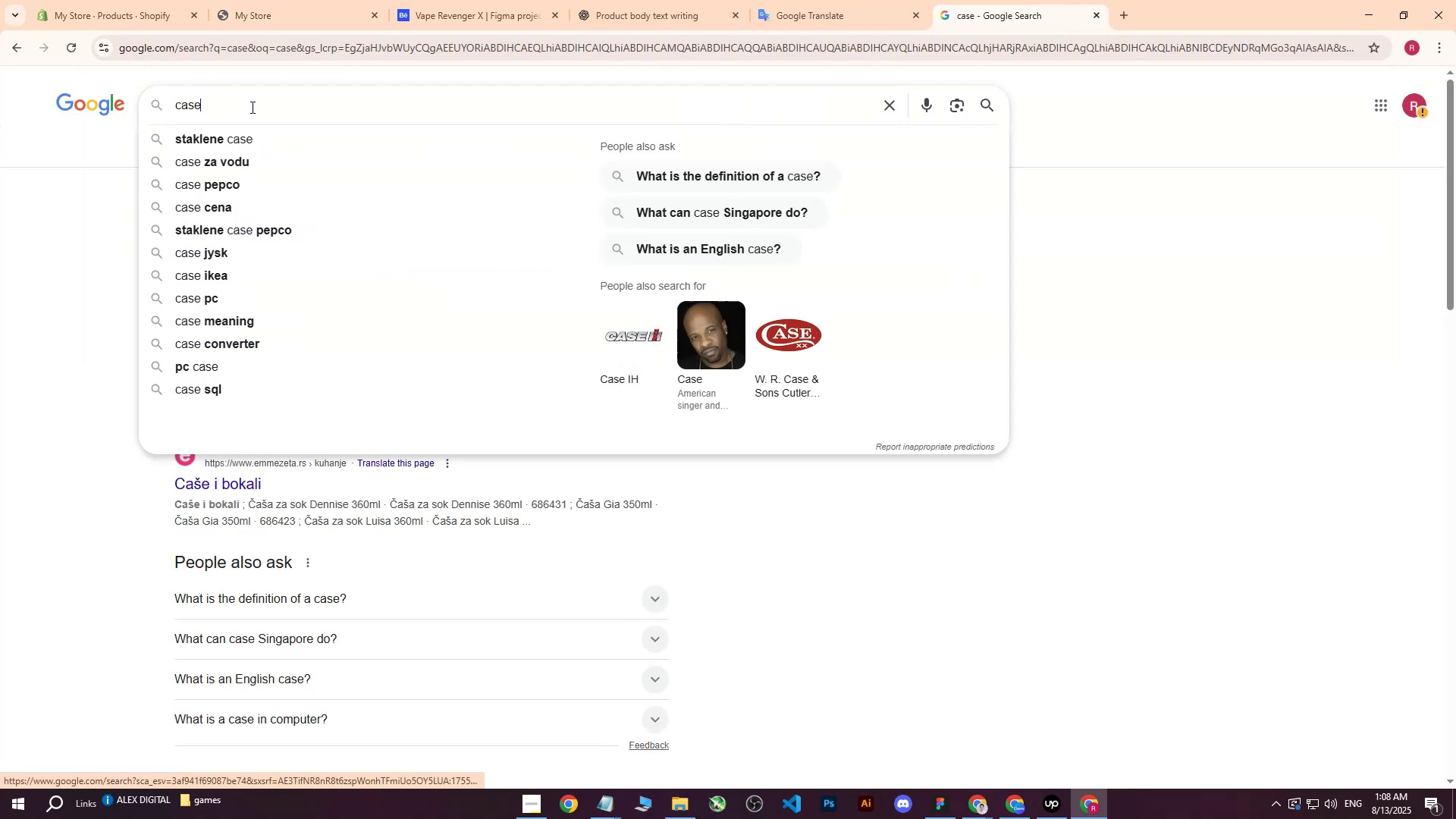 
type( for vape)
 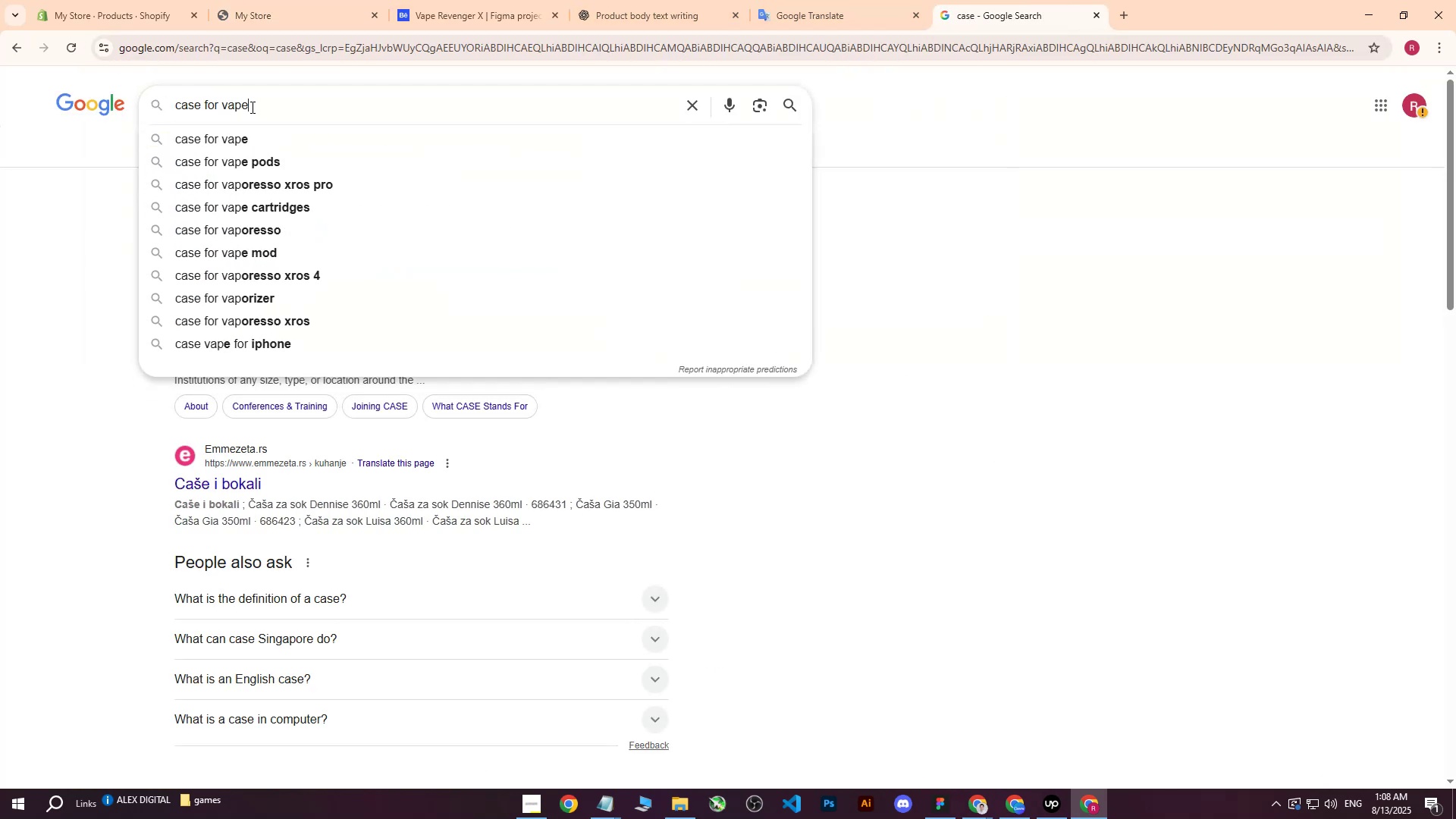 
key(Enter)
 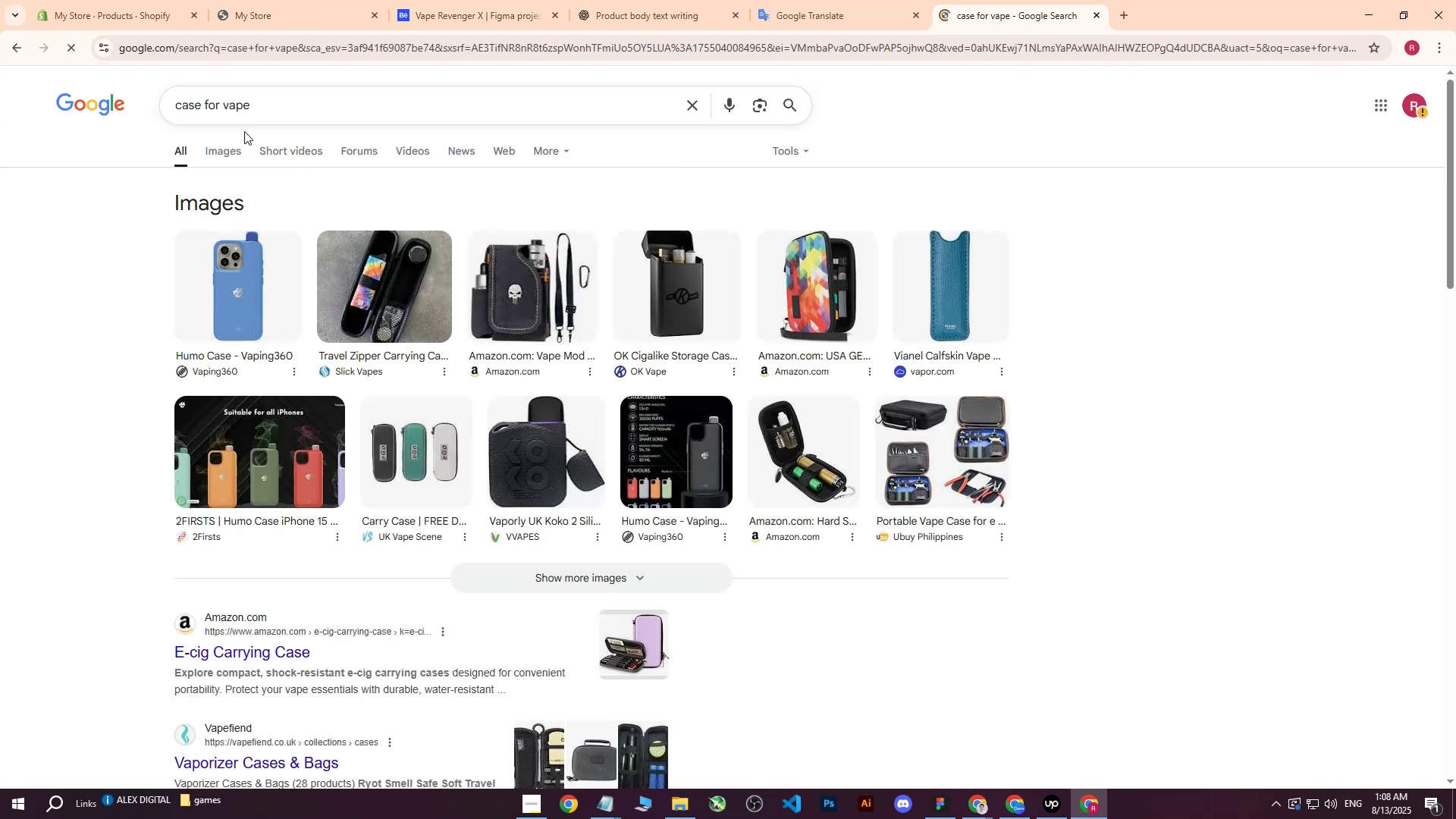 
left_click([224, 167])
 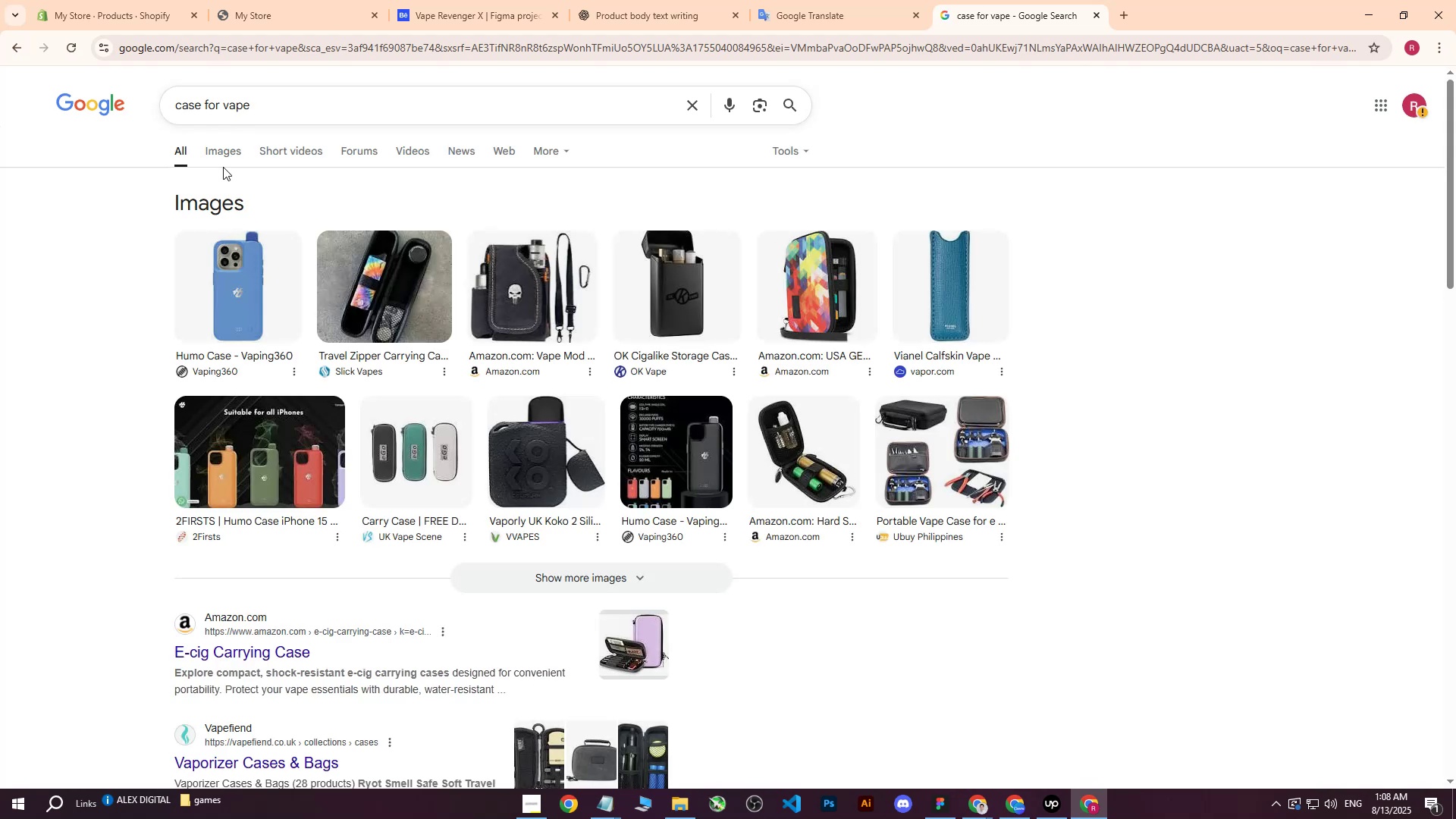 
left_click([224, 162])
 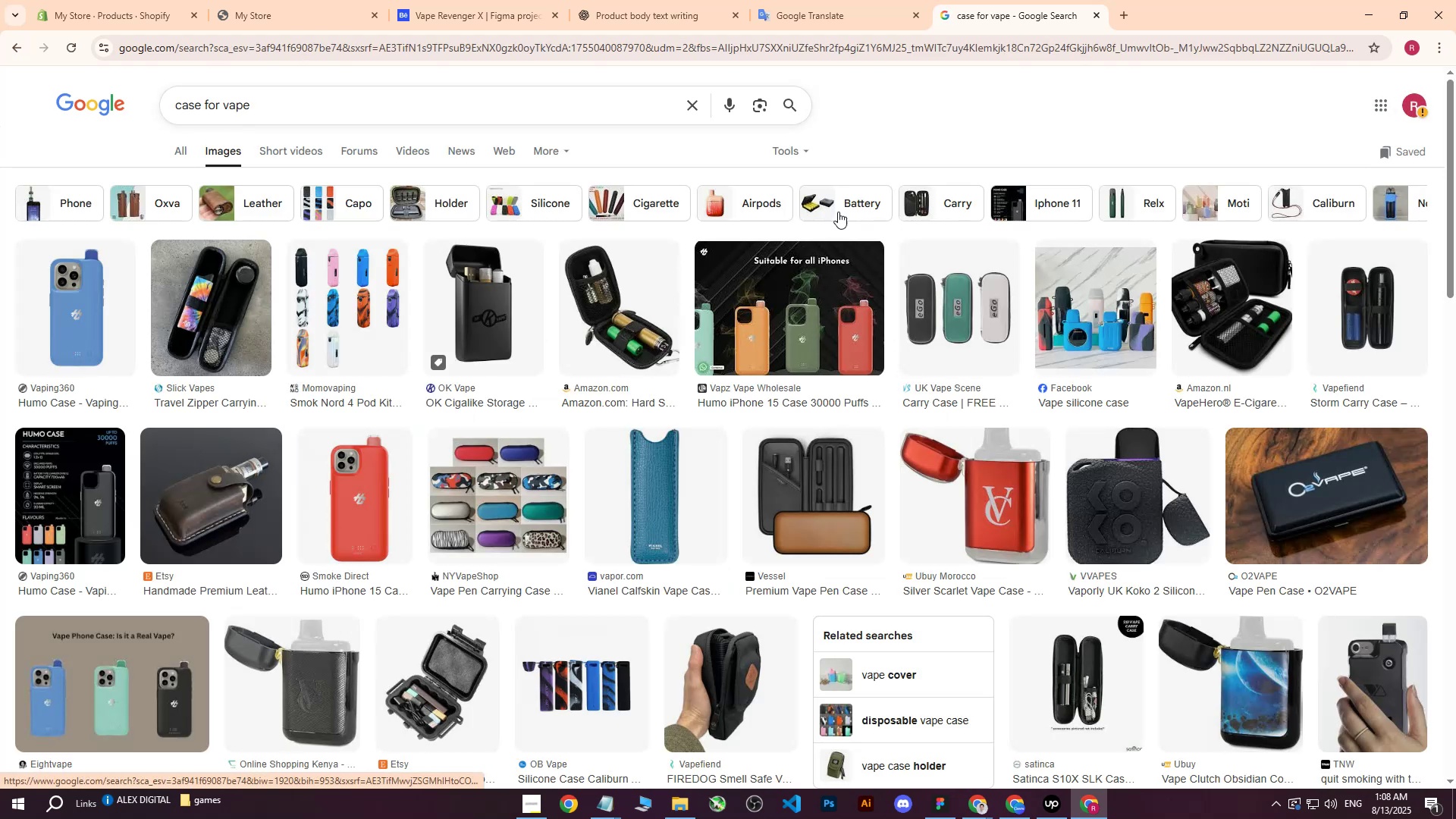 
left_click([510, 297])
 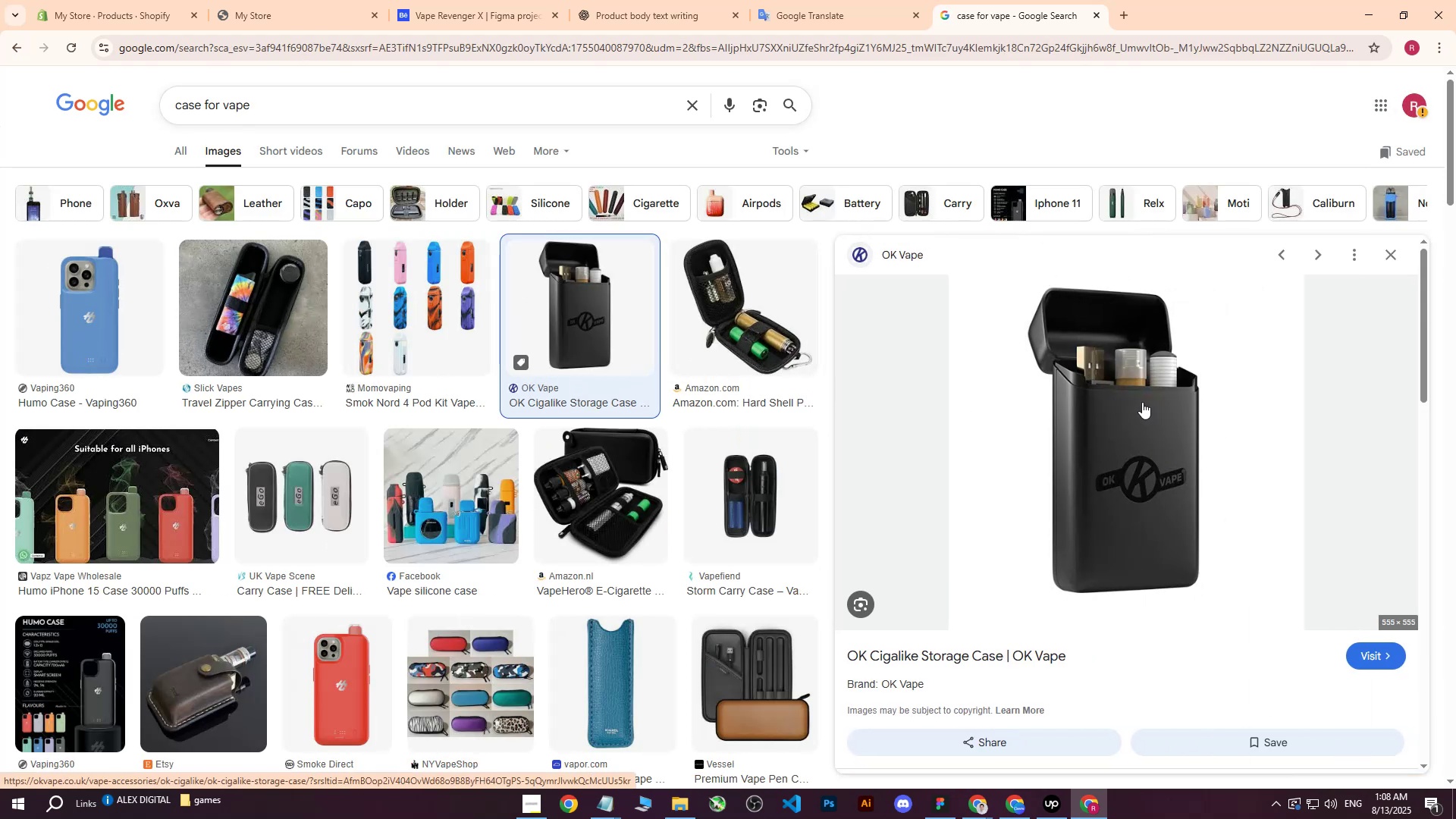 
right_click([1134, 400])
 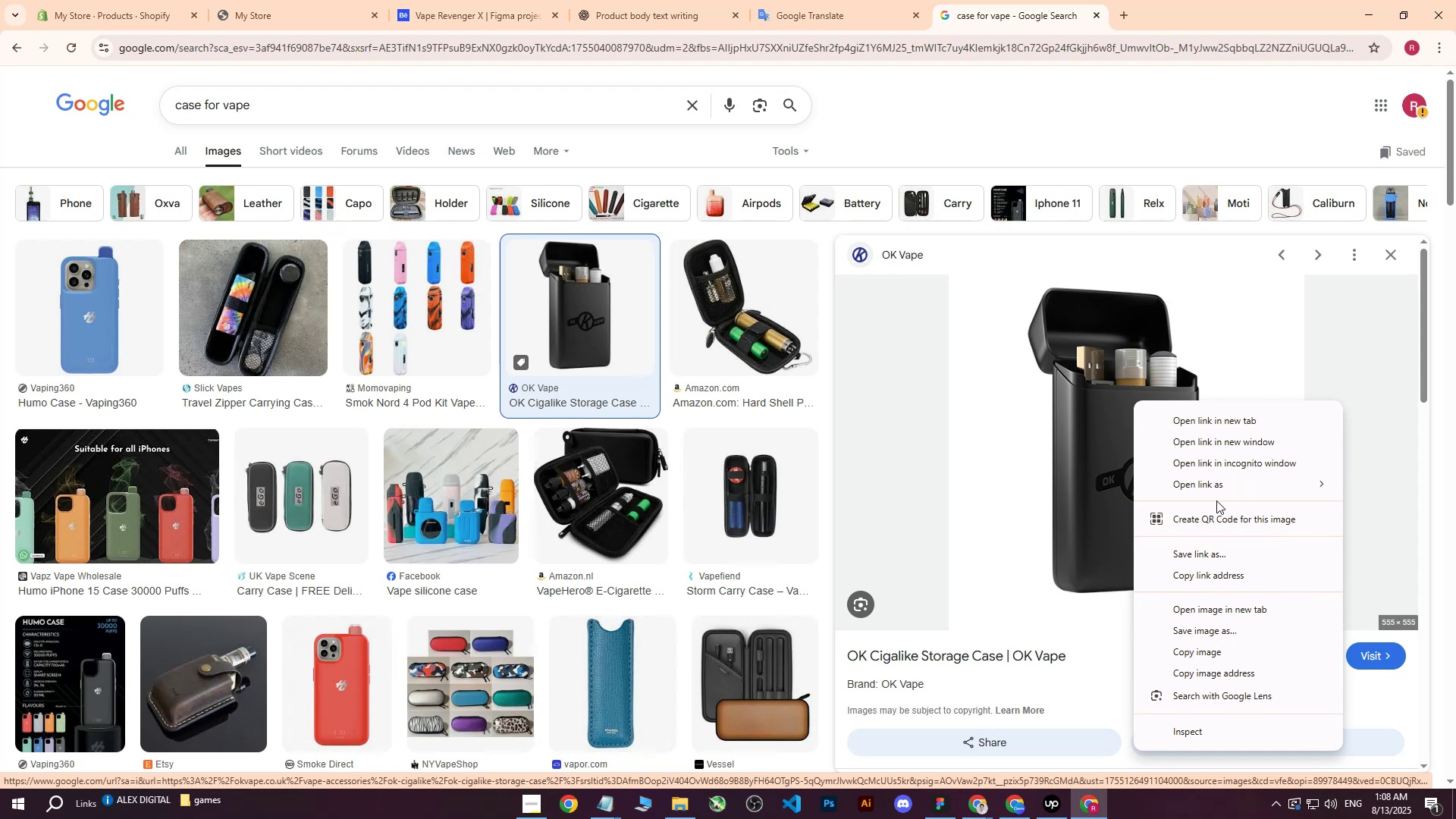 
left_click([1207, 611])
 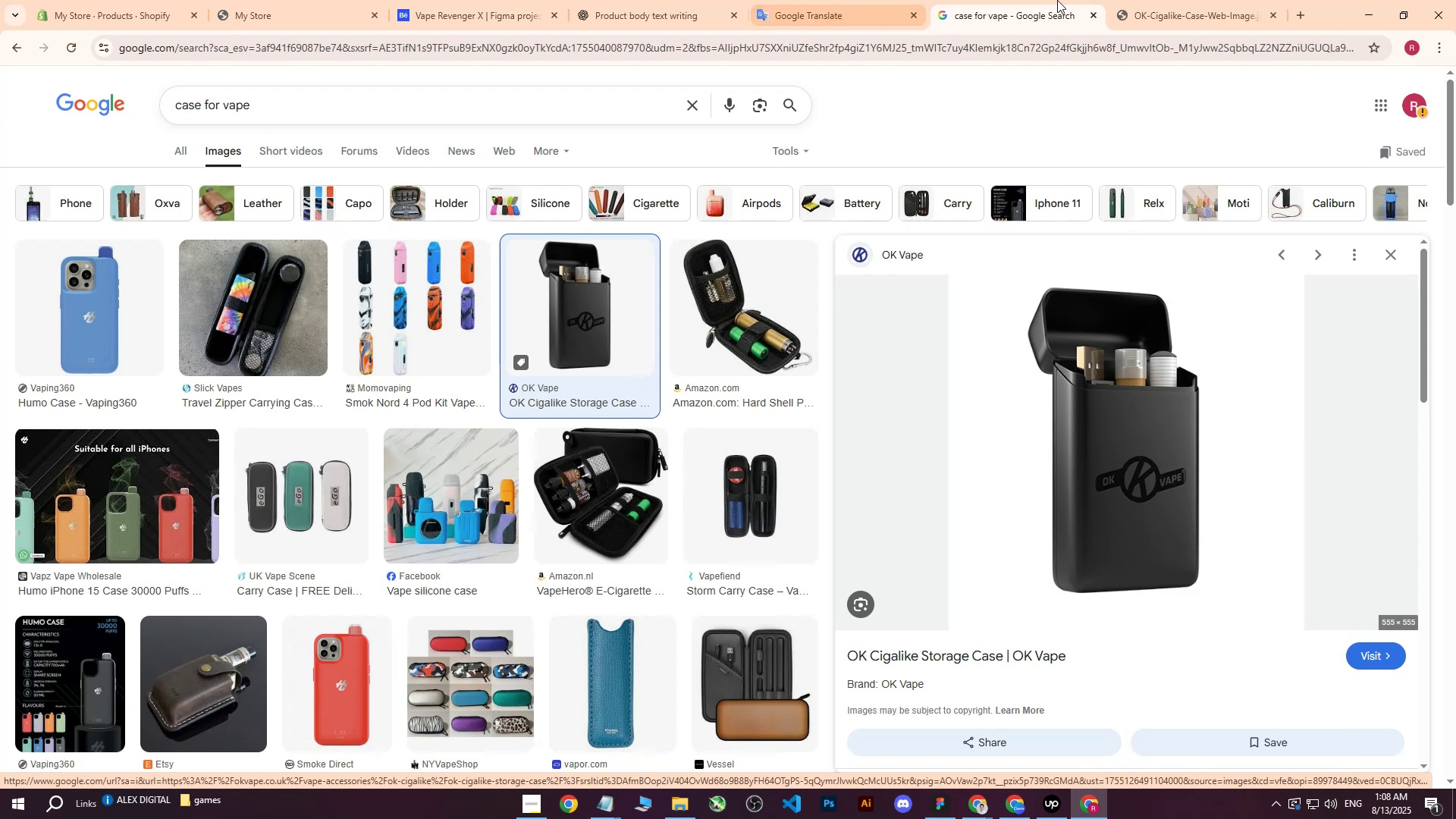 
left_click([1188, 0])
 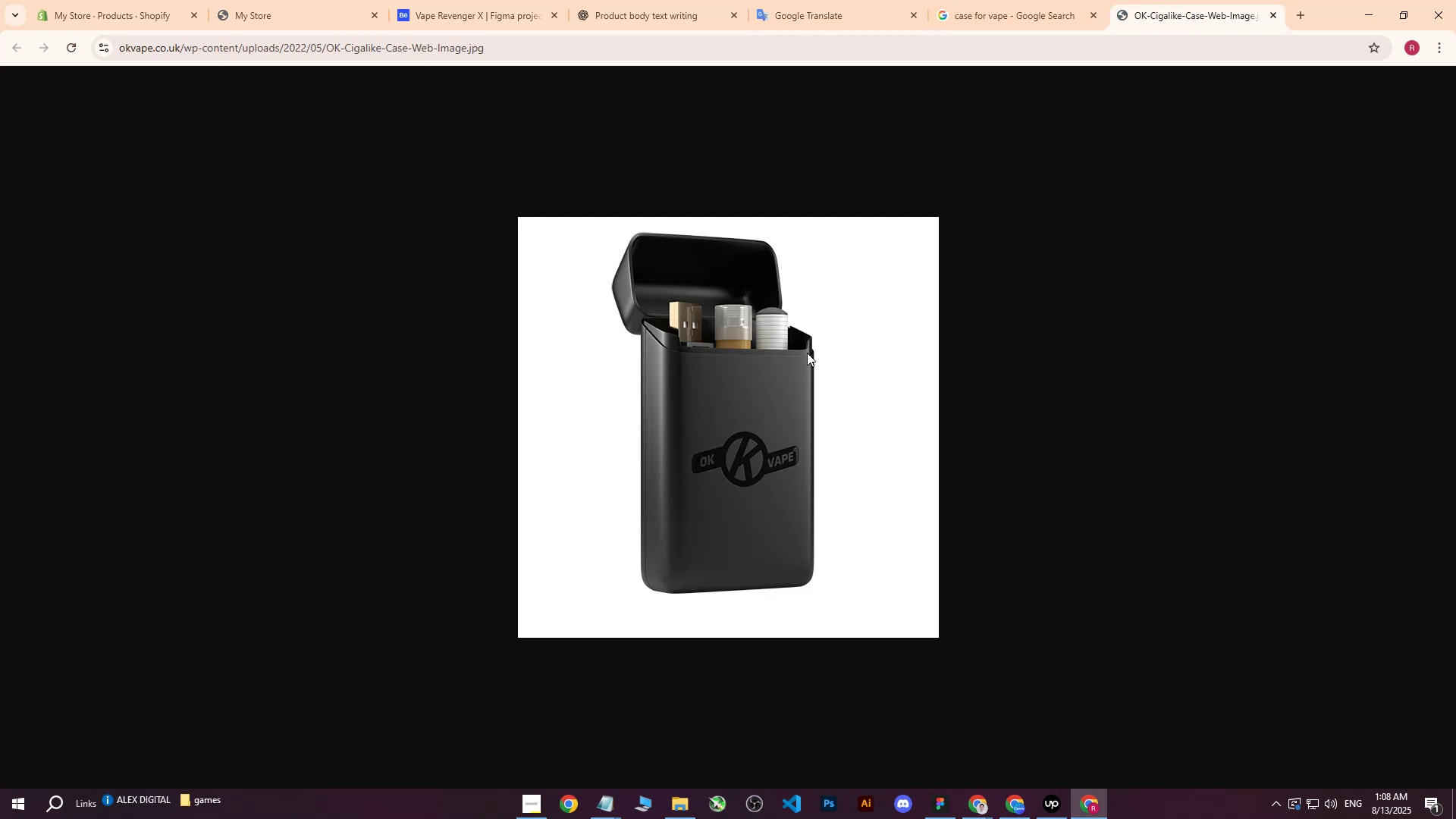 
right_click([796, 358])
 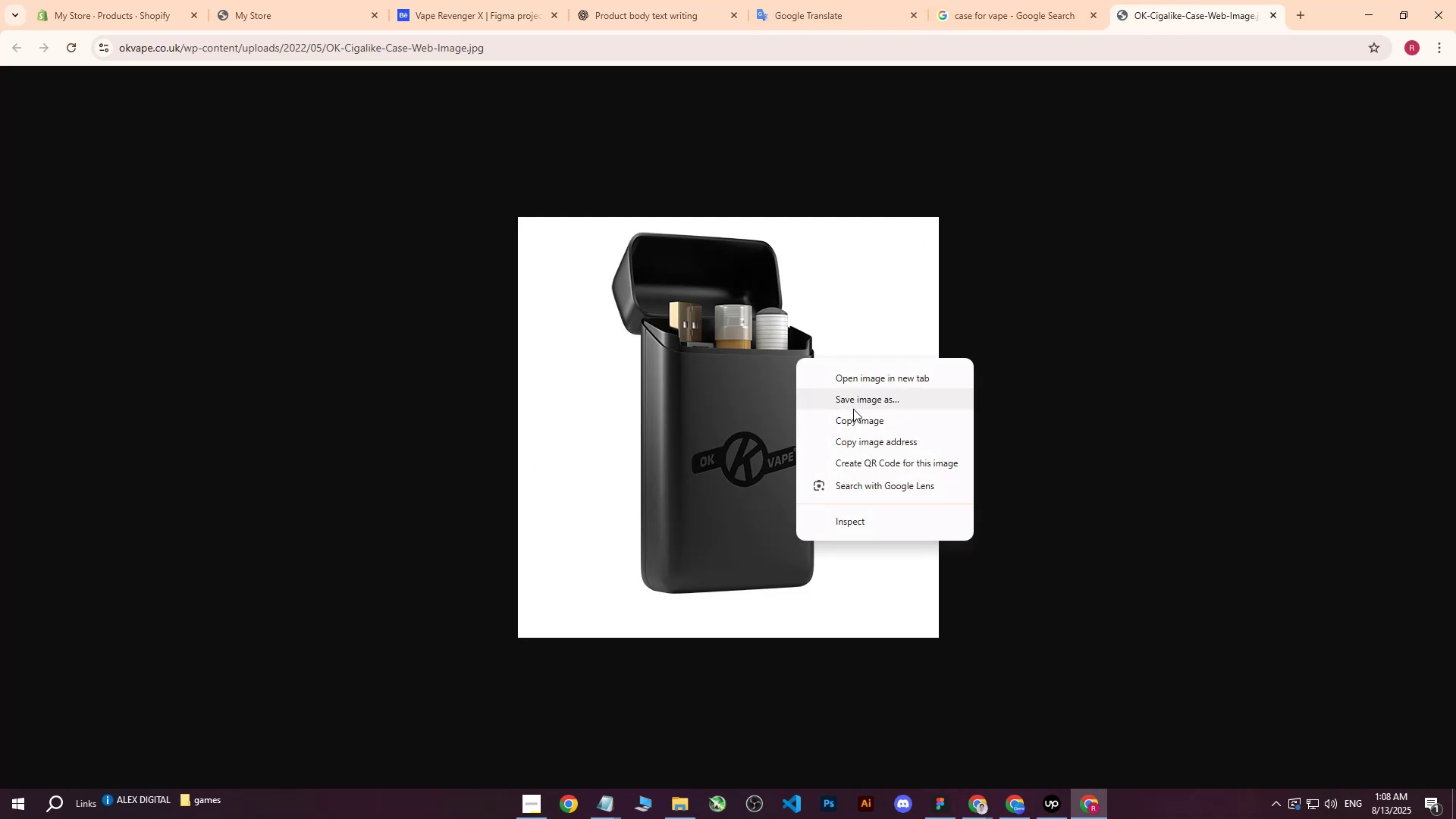 
left_click([855, 403])
 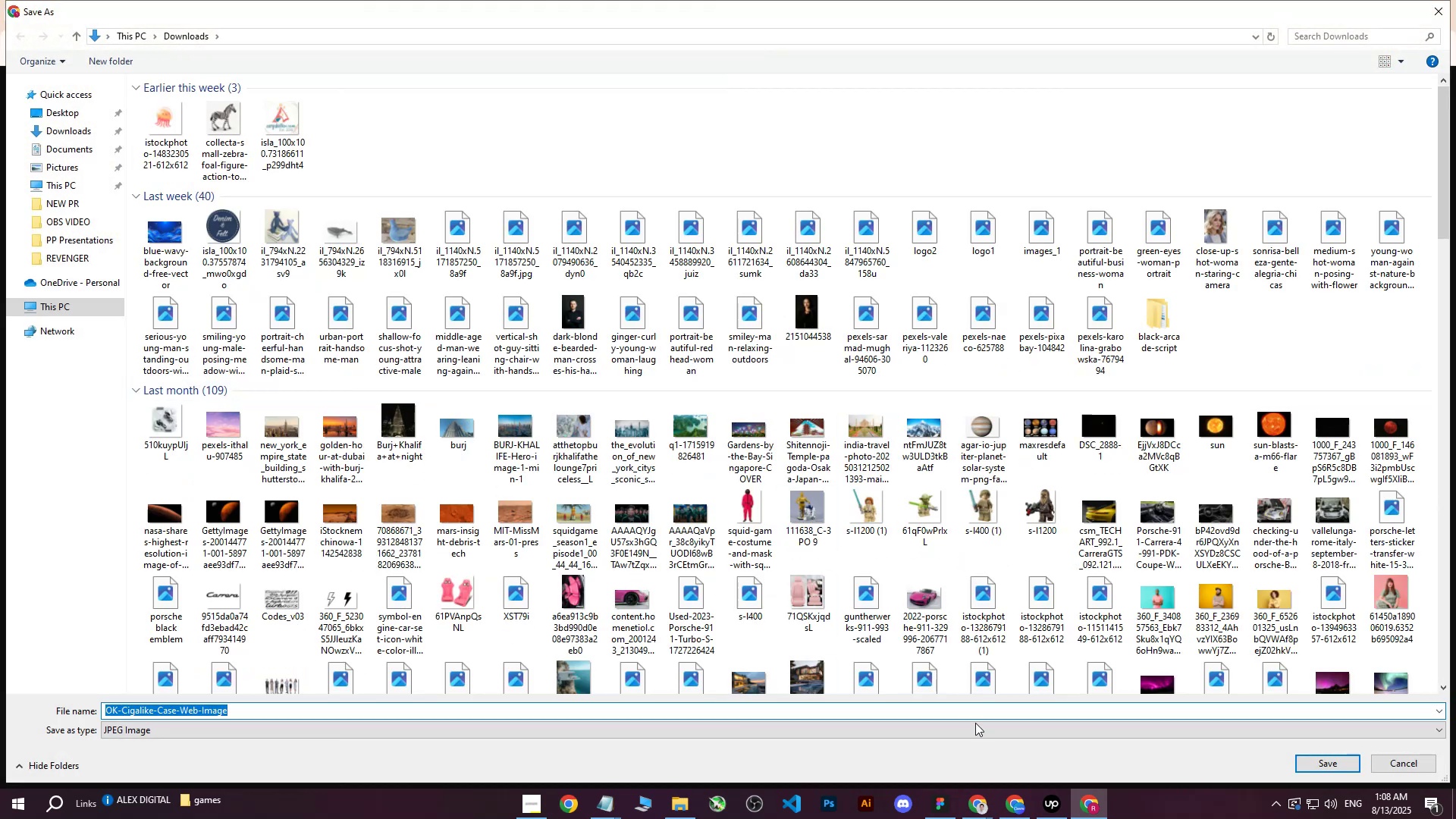 
left_click([1310, 764])
 